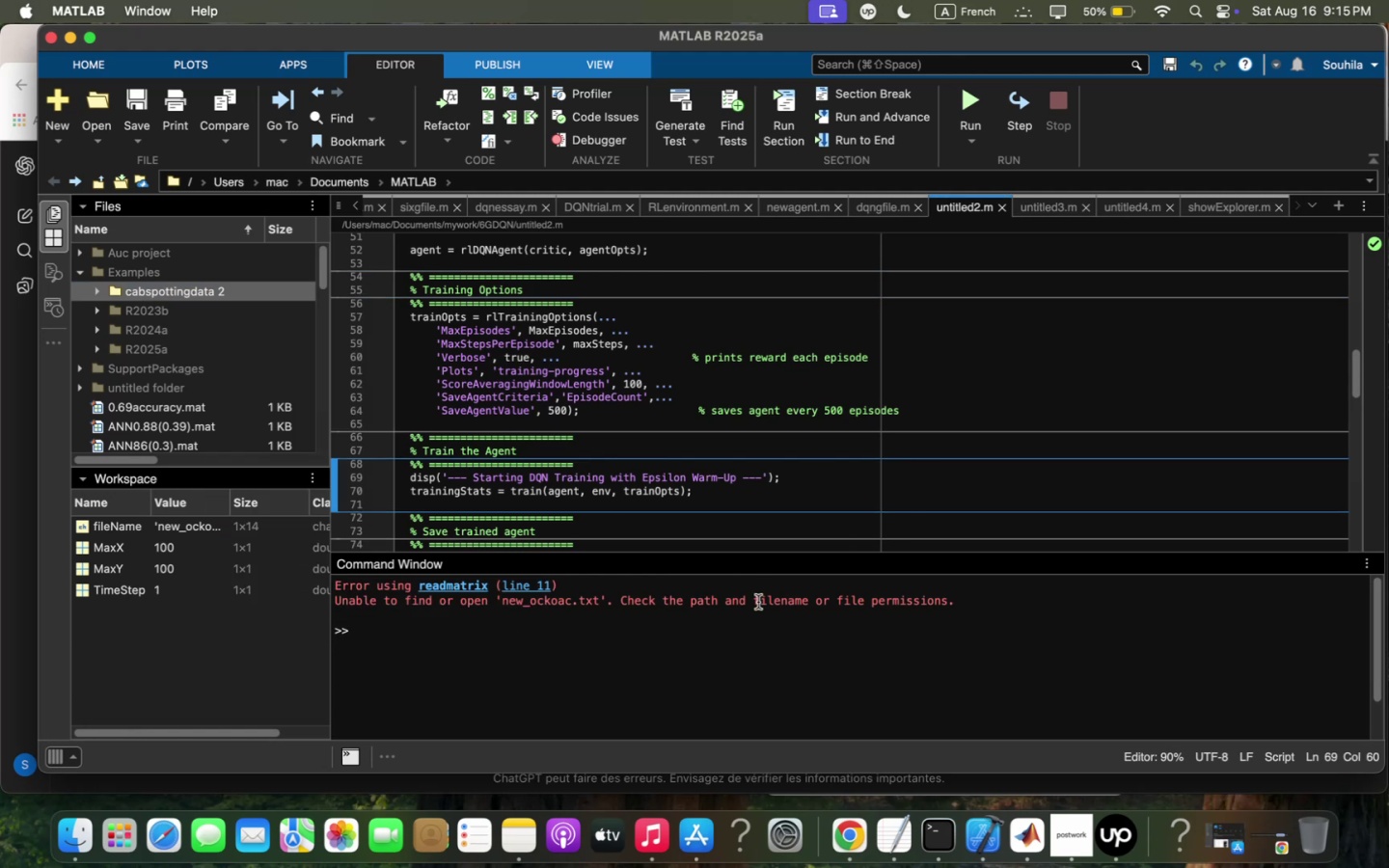 
left_click([746, 652])
 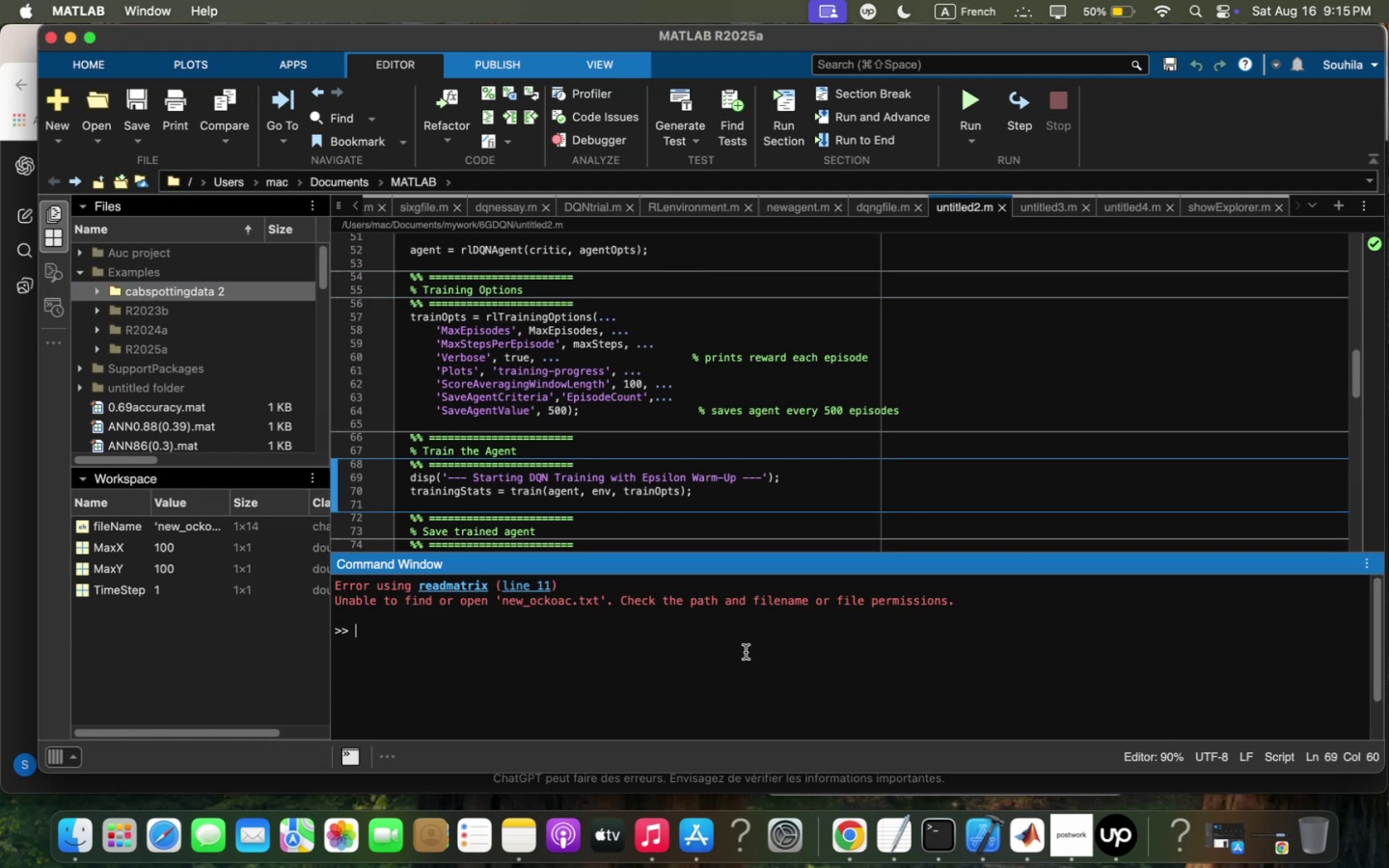 
key(Meta+CommandLeft)
 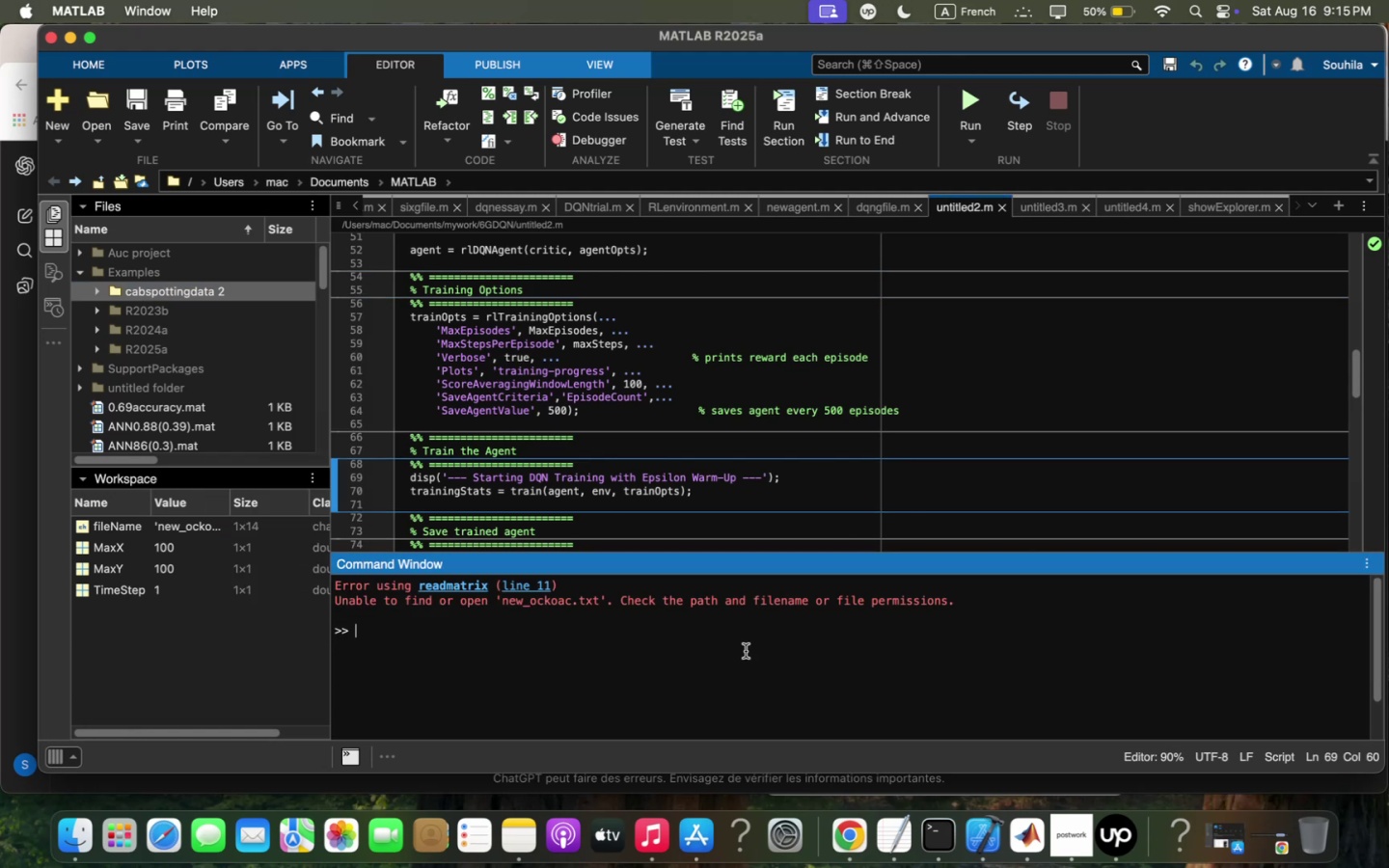 
key(Meta+V)
 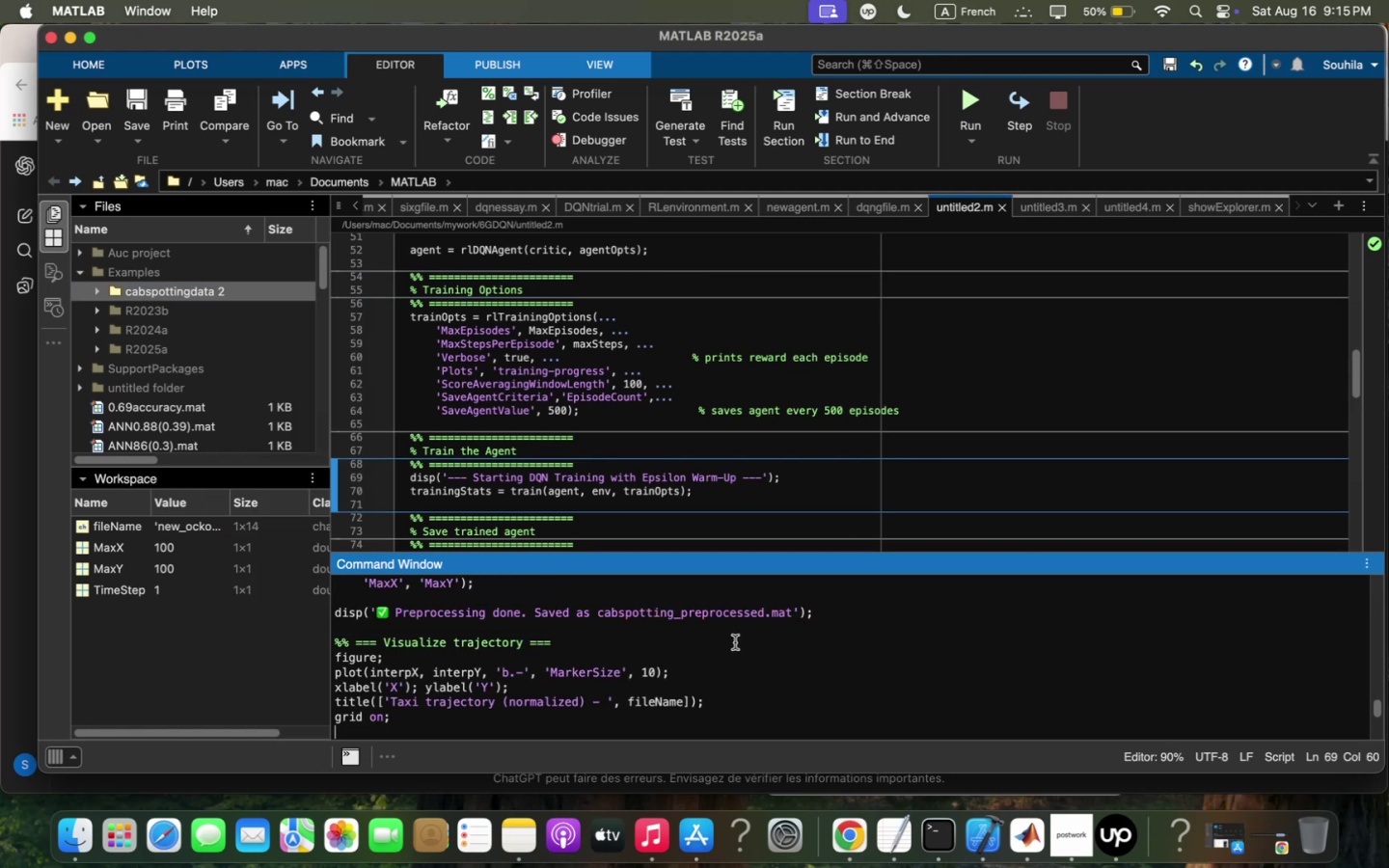 
key(Enter)
 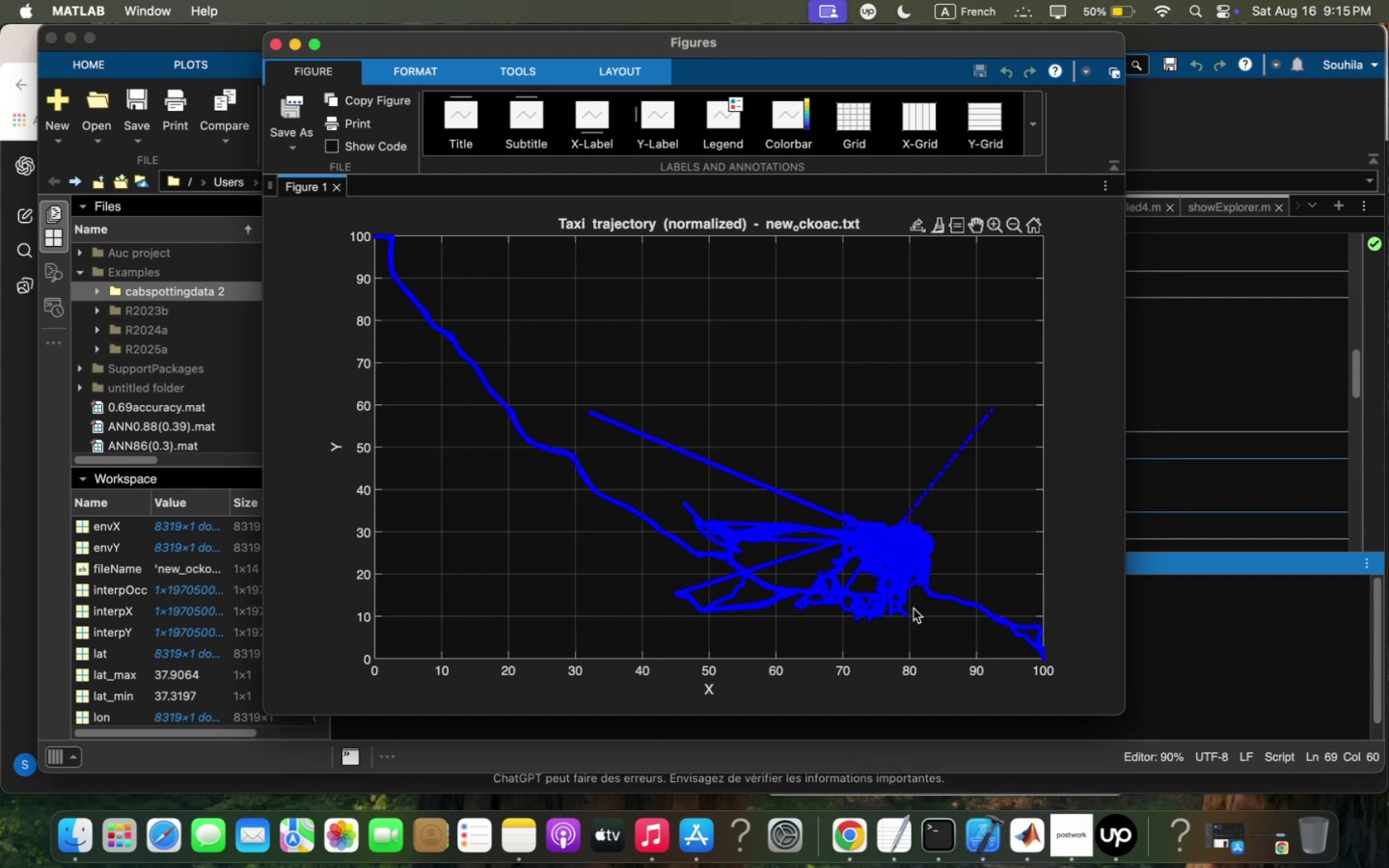 
wait(22.1)
 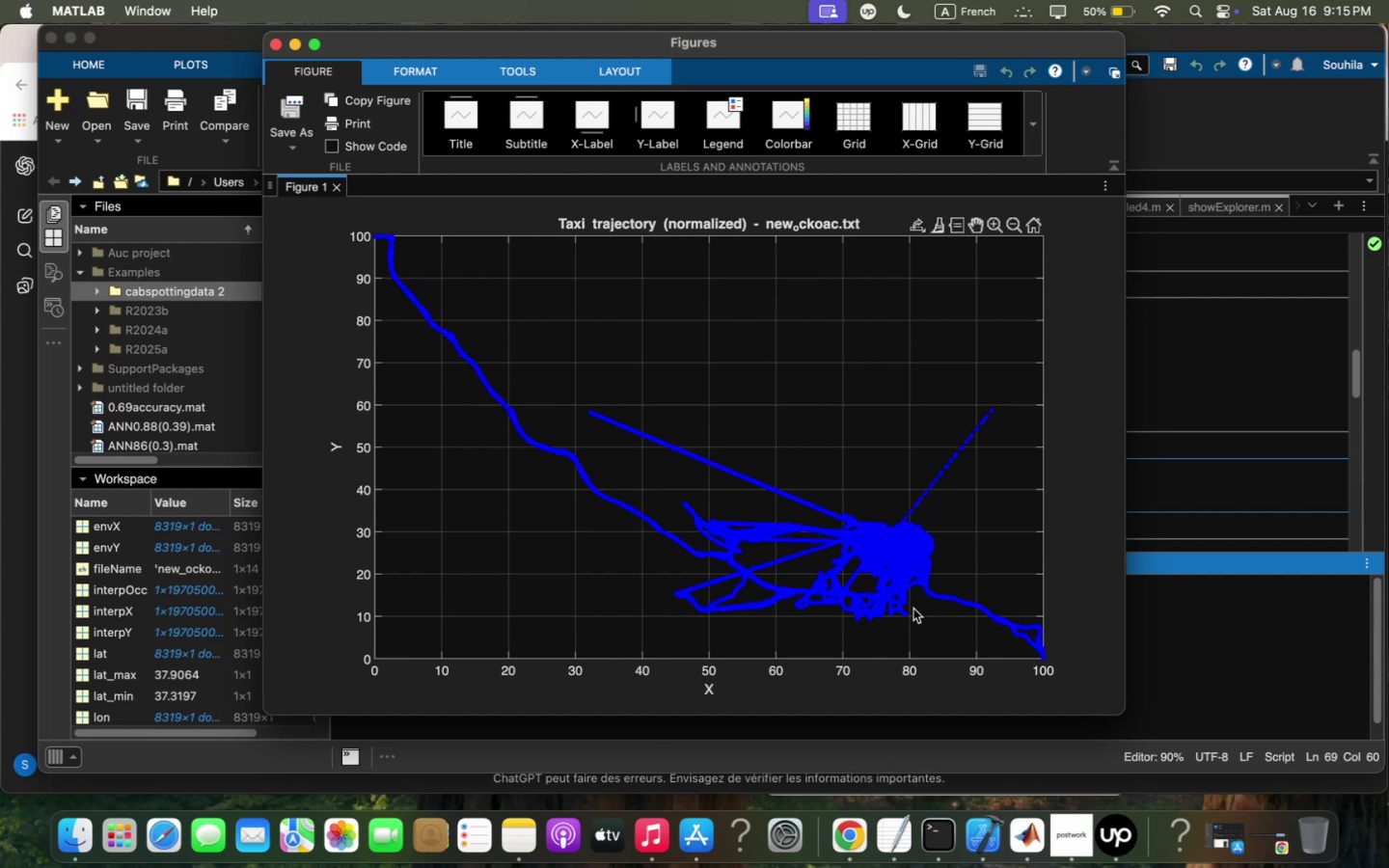 
left_click_drag(start_coordinate=[819, 46], to_coordinate=[1015, 68])
 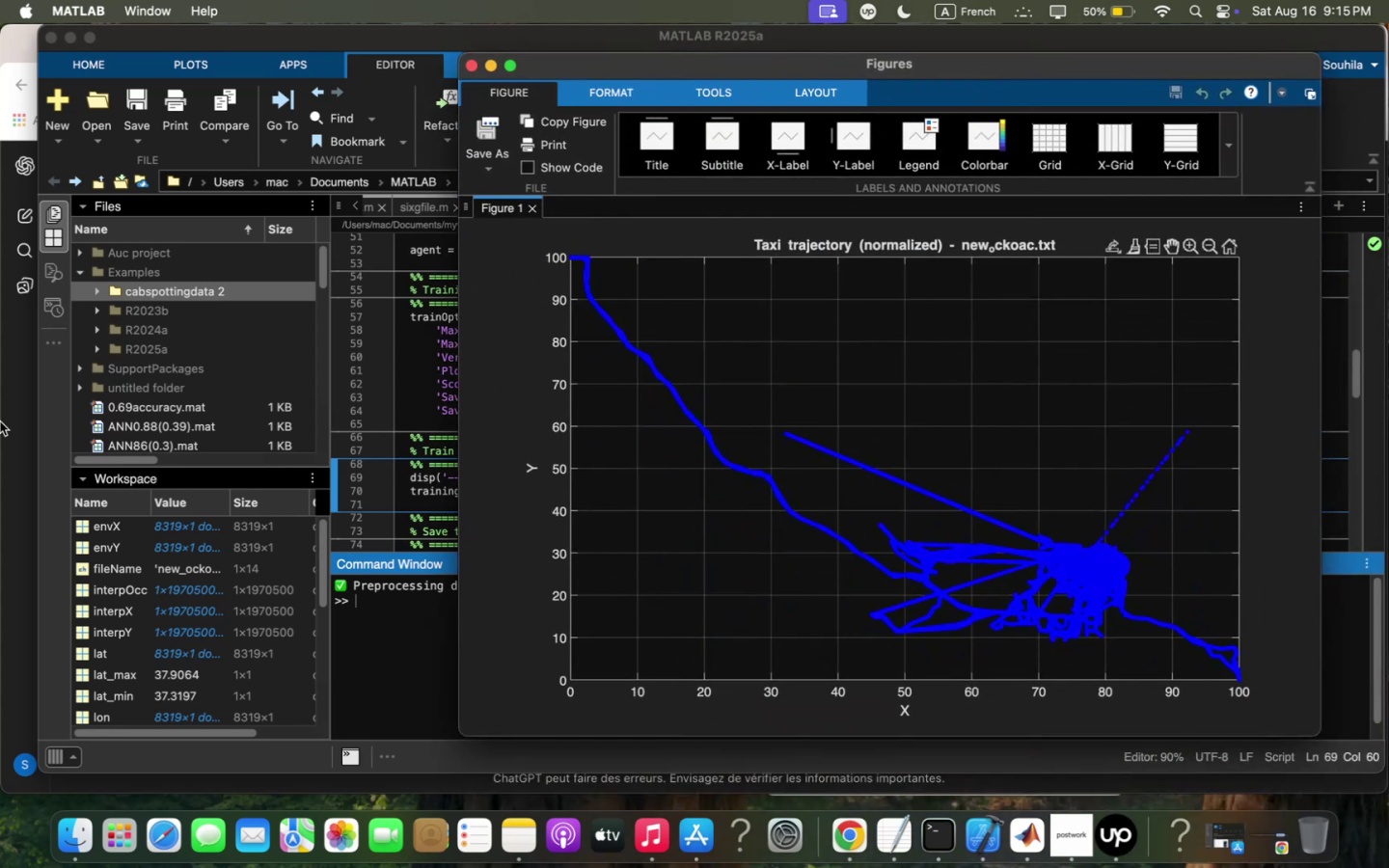 
scroll: coordinate [785, 311], scroll_direction: up, amount: 174.0
 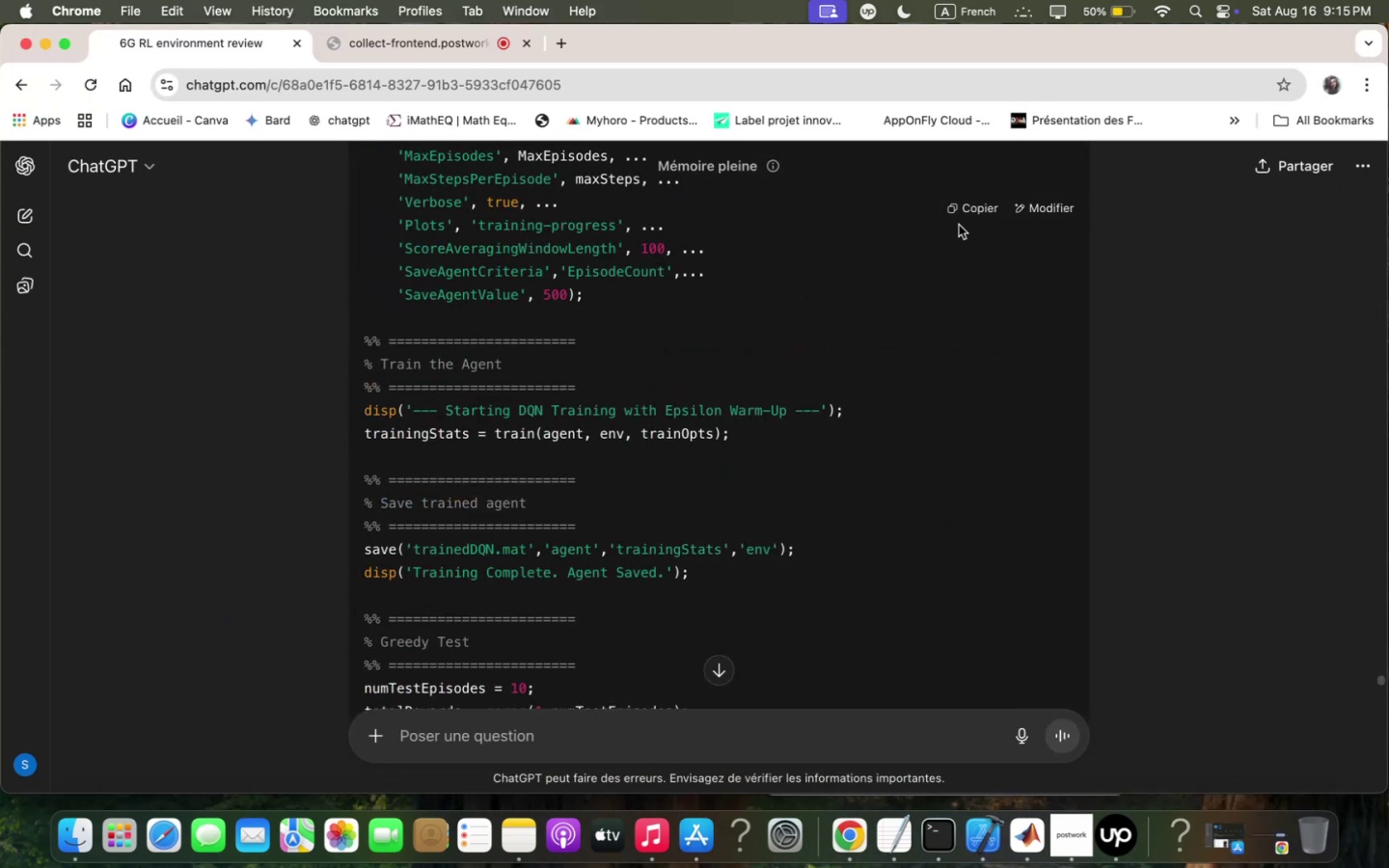 
left_click([967, 210])
 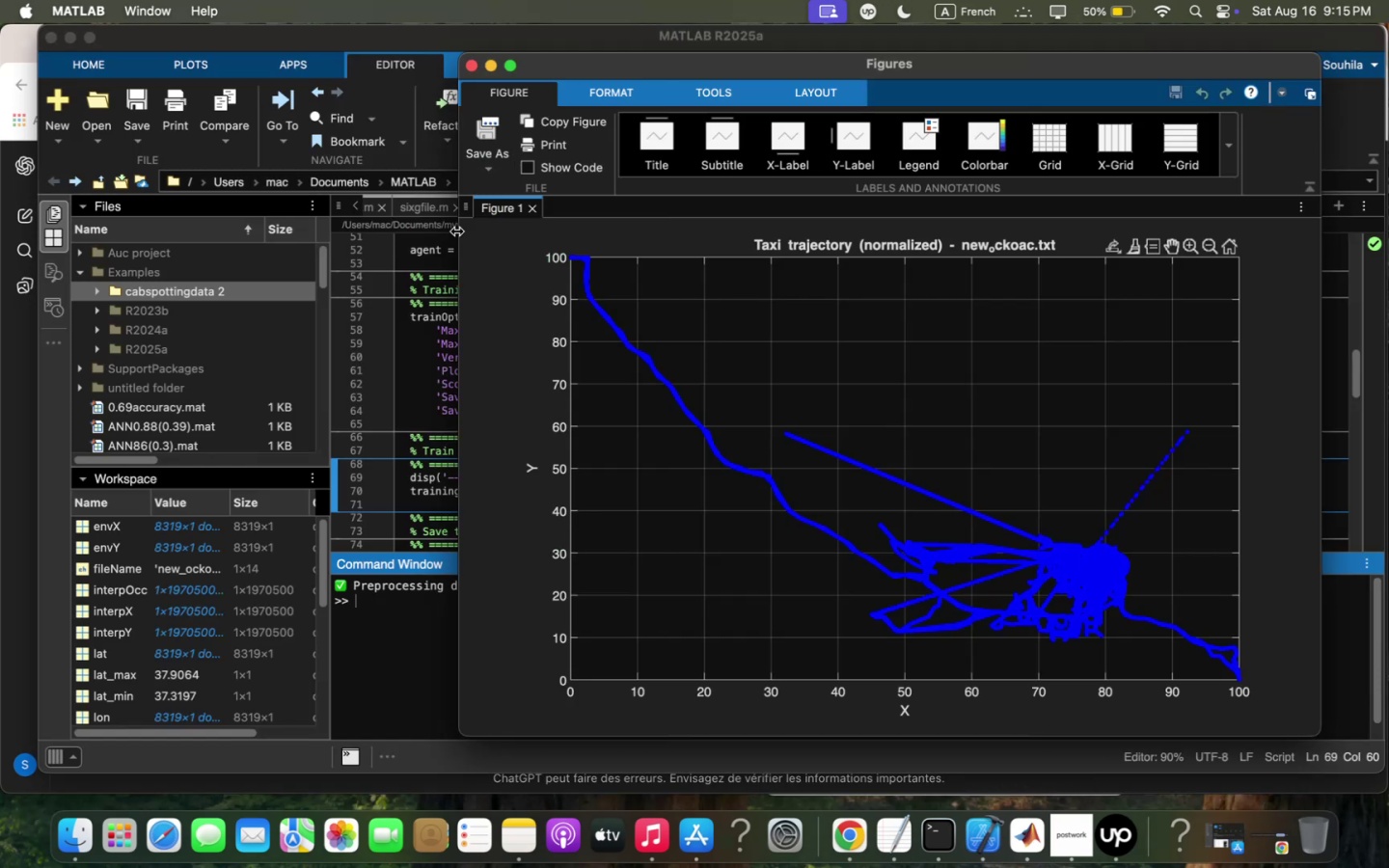 
left_click_drag(start_coordinate=[455, 231], to_coordinate=[869, 291])
 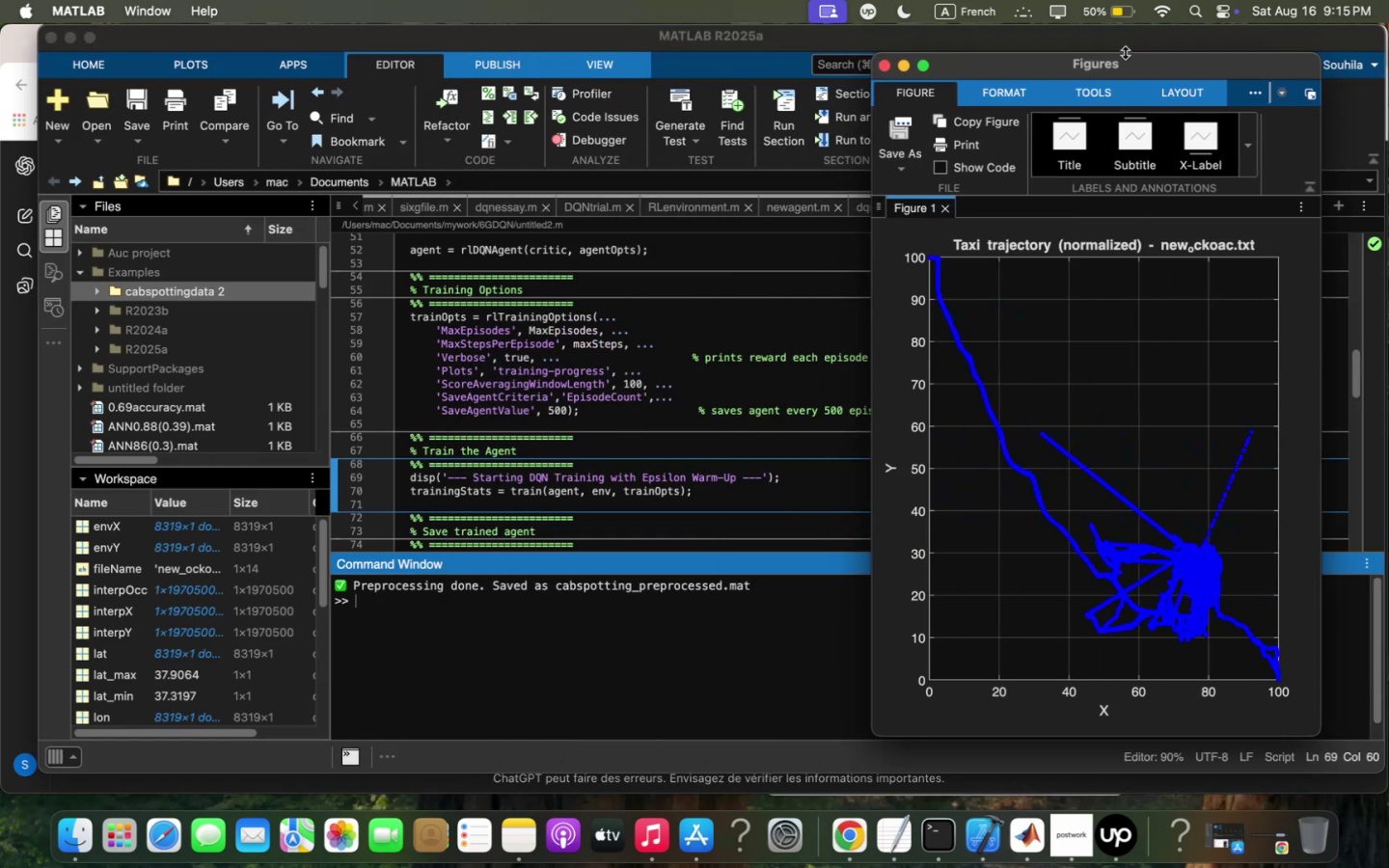 
left_click_drag(start_coordinate=[1124, 53], to_coordinate=[1122, 455])
 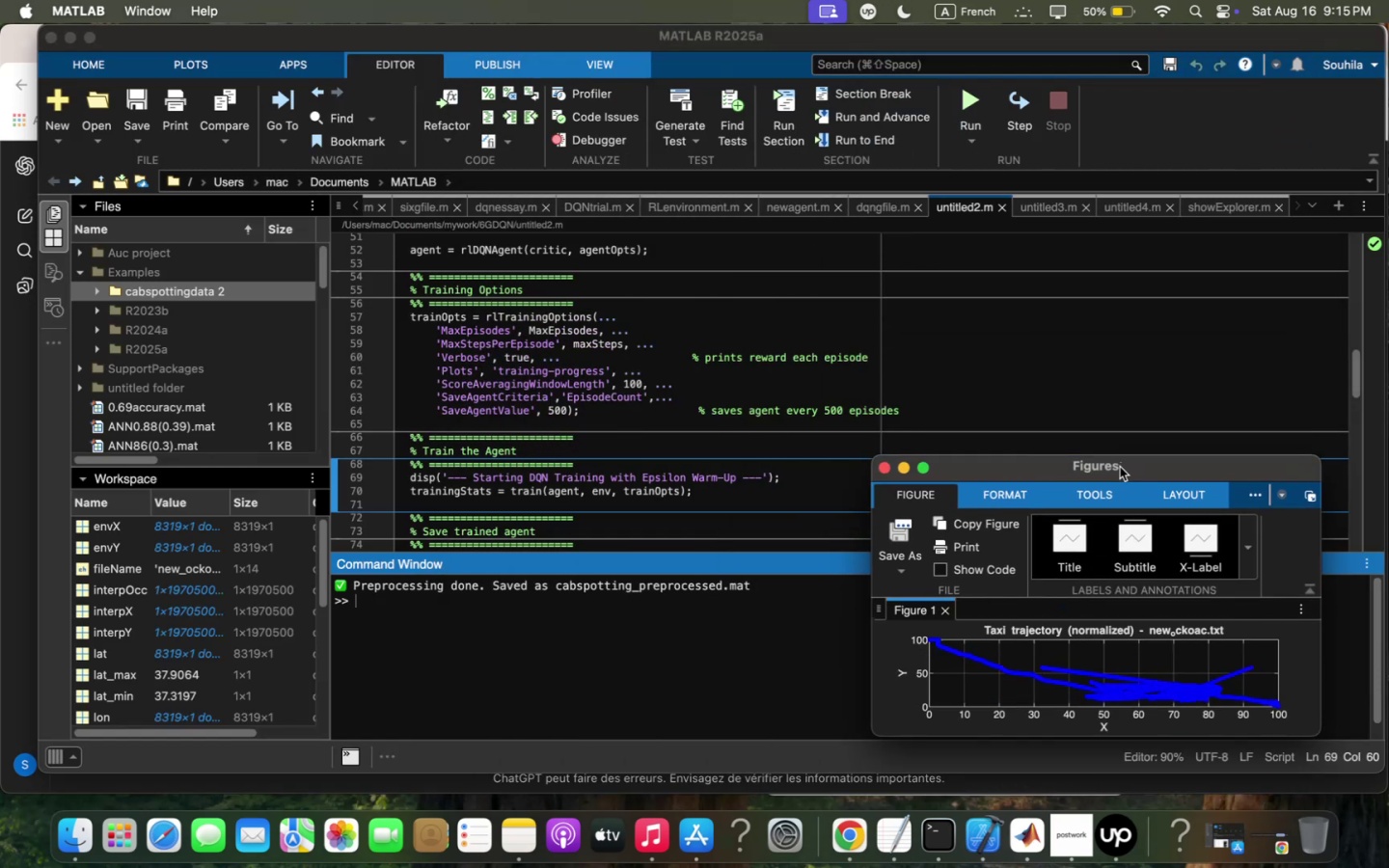 
left_click_drag(start_coordinate=[1120, 467], to_coordinate=[225, 53])
 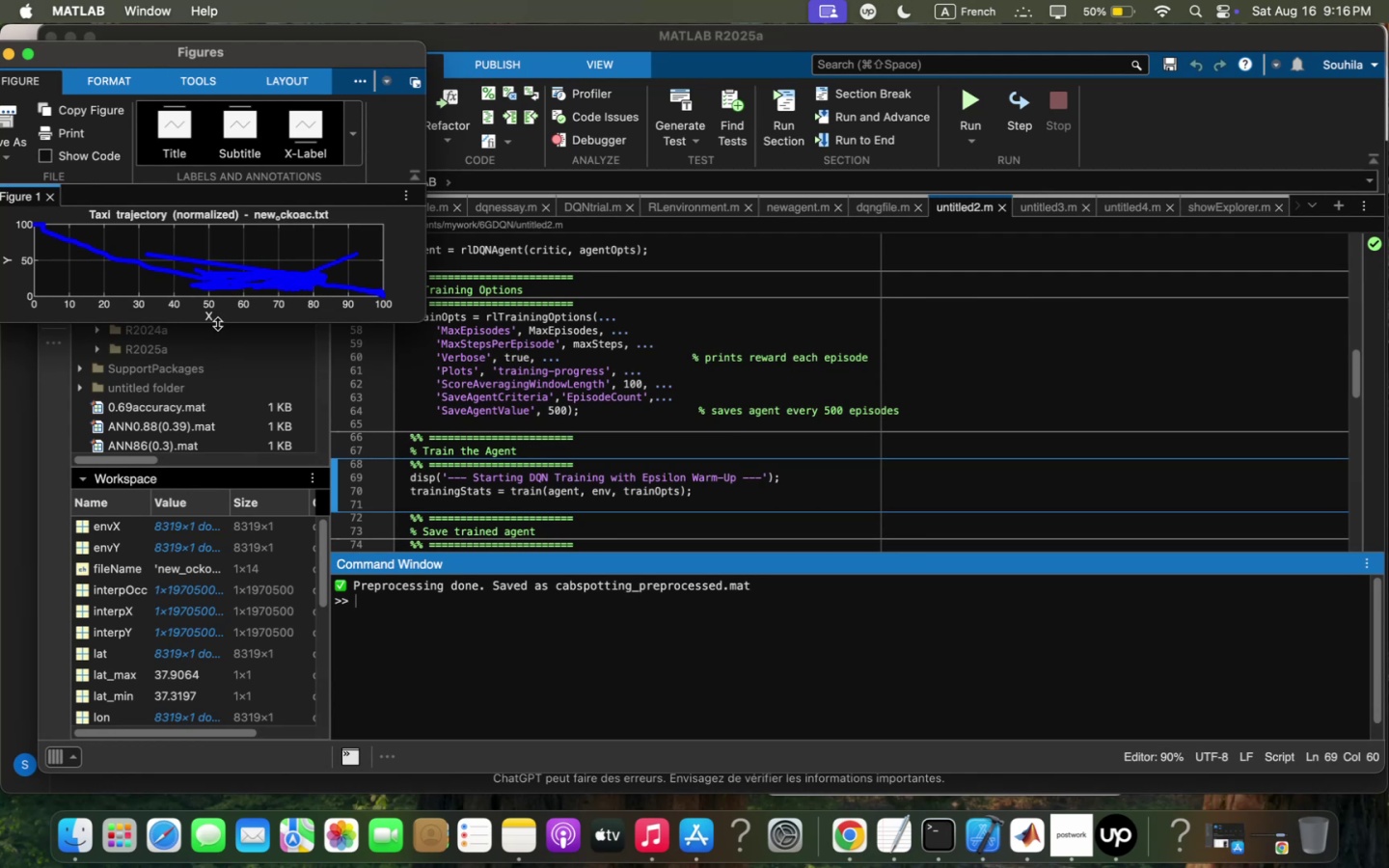 
left_click_drag(start_coordinate=[217, 323], to_coordinate=[211, 449])
 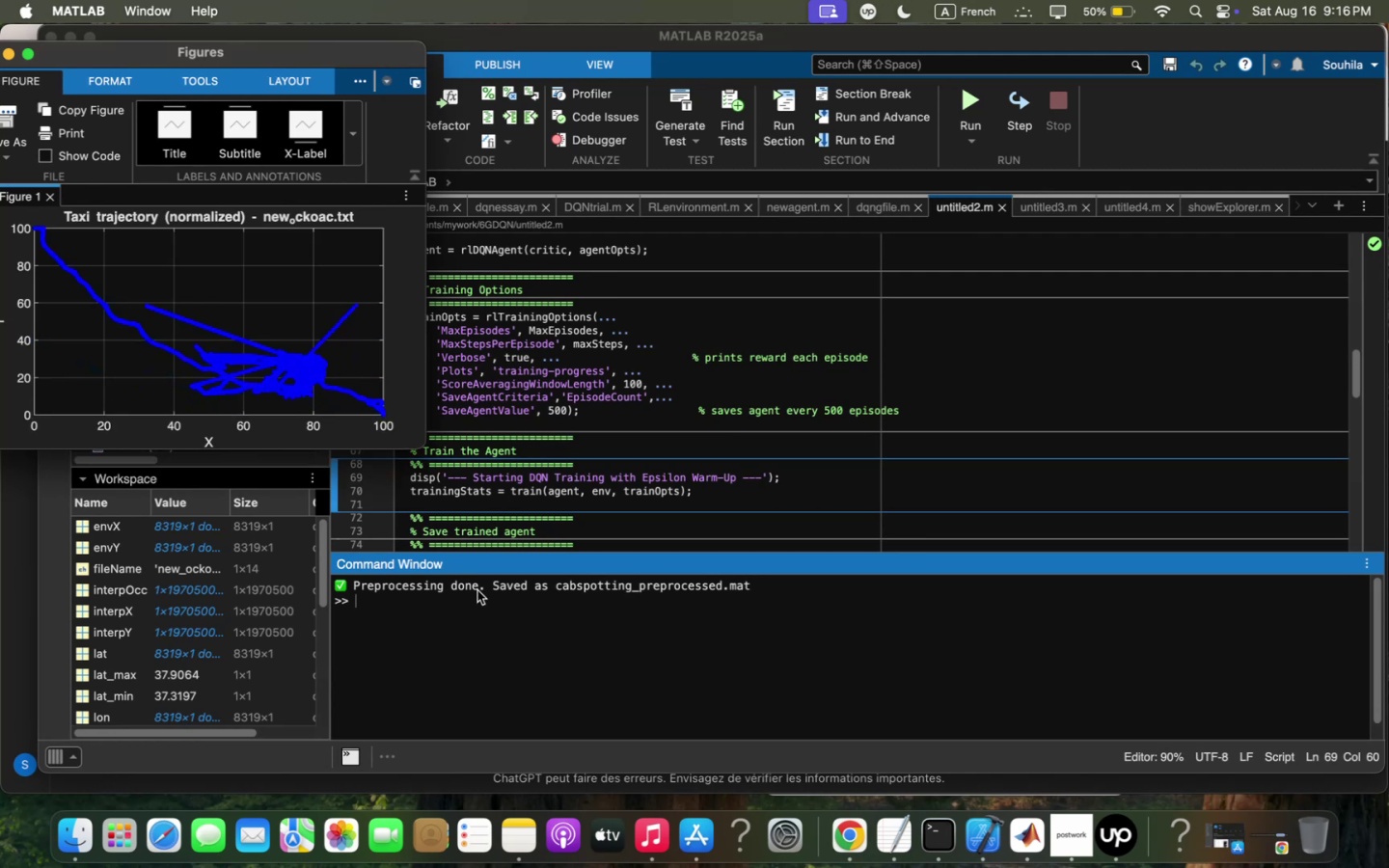 
left_click([476, 600])
 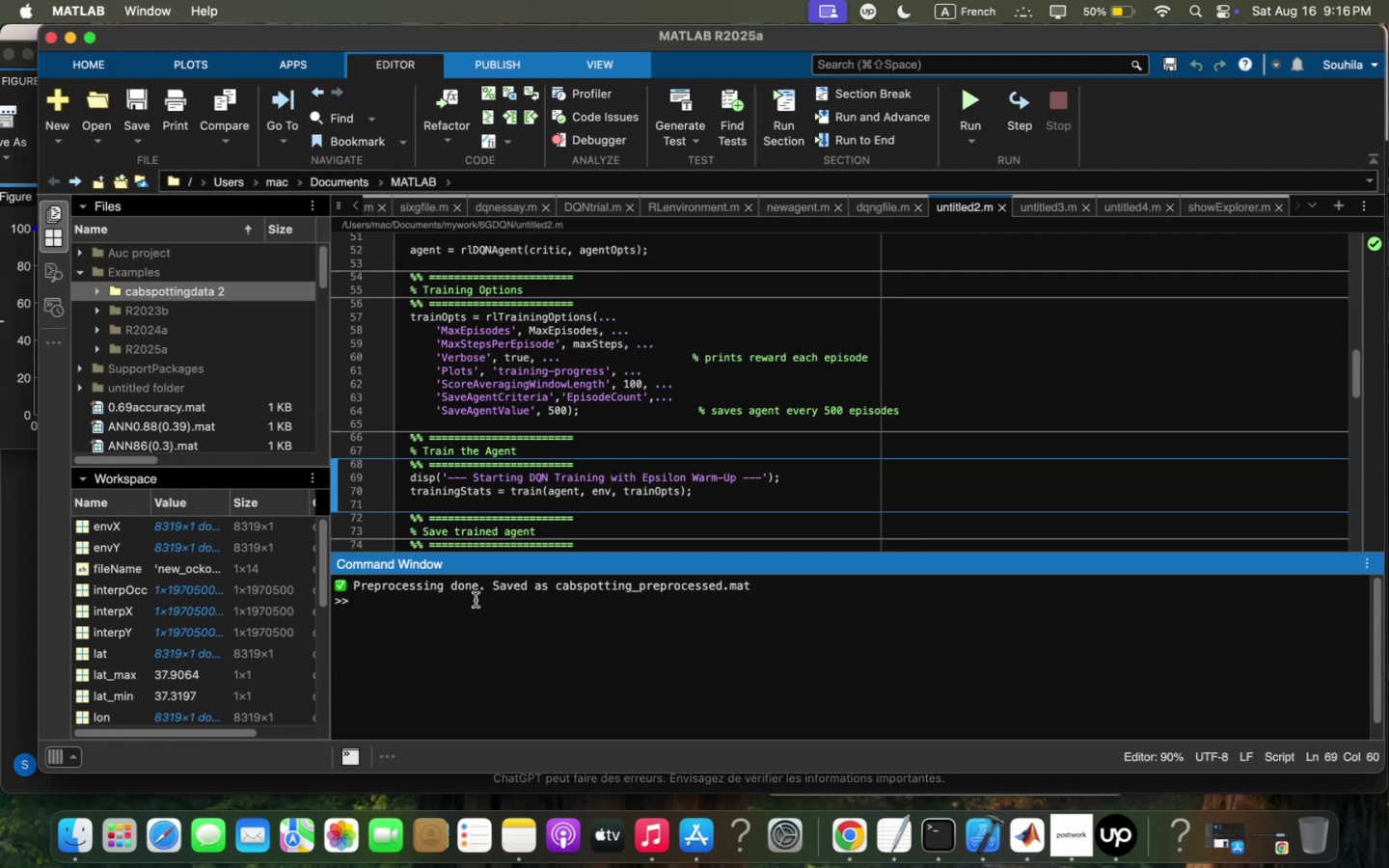 
key(Meta+V)
 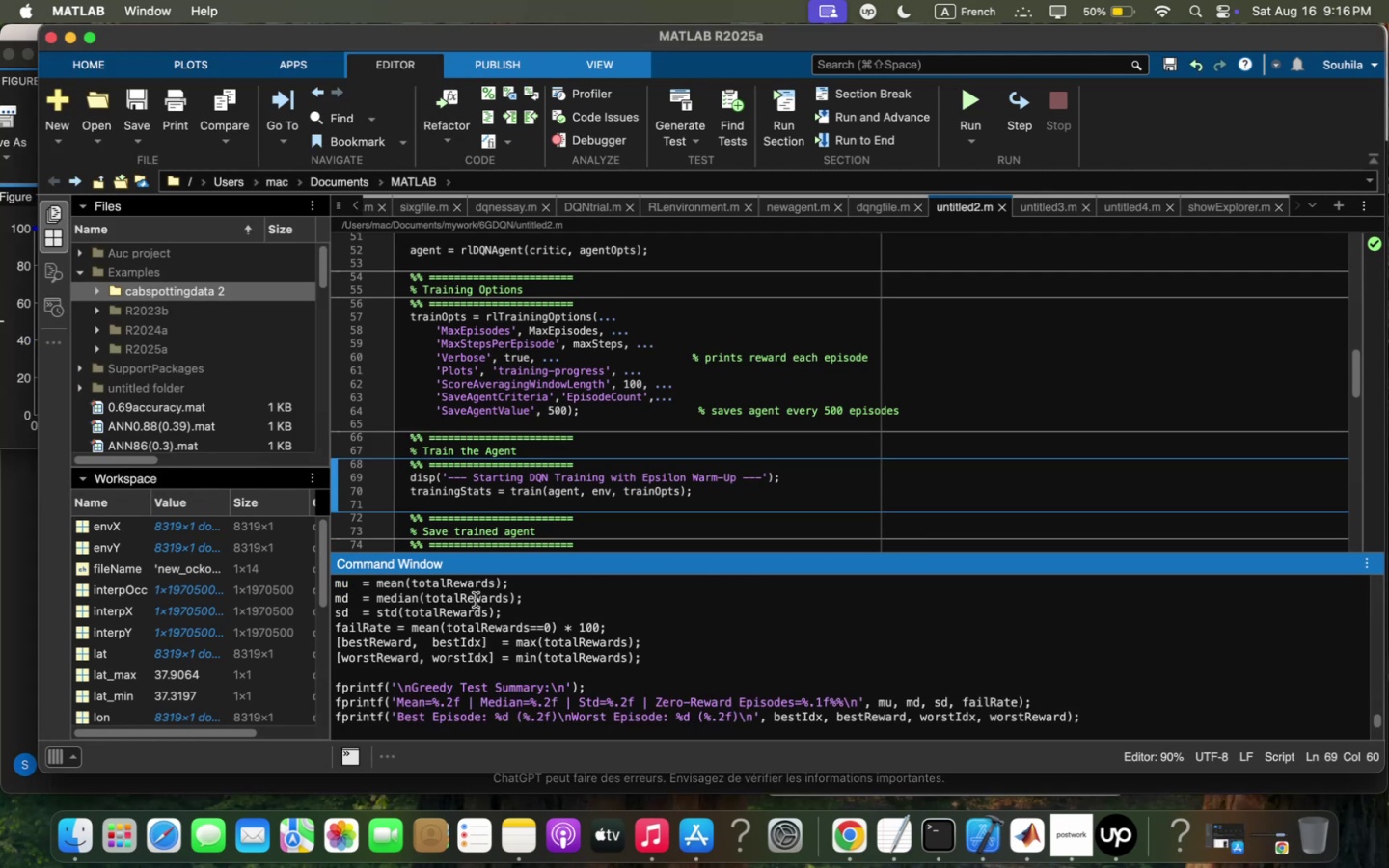 
key(Enter)
 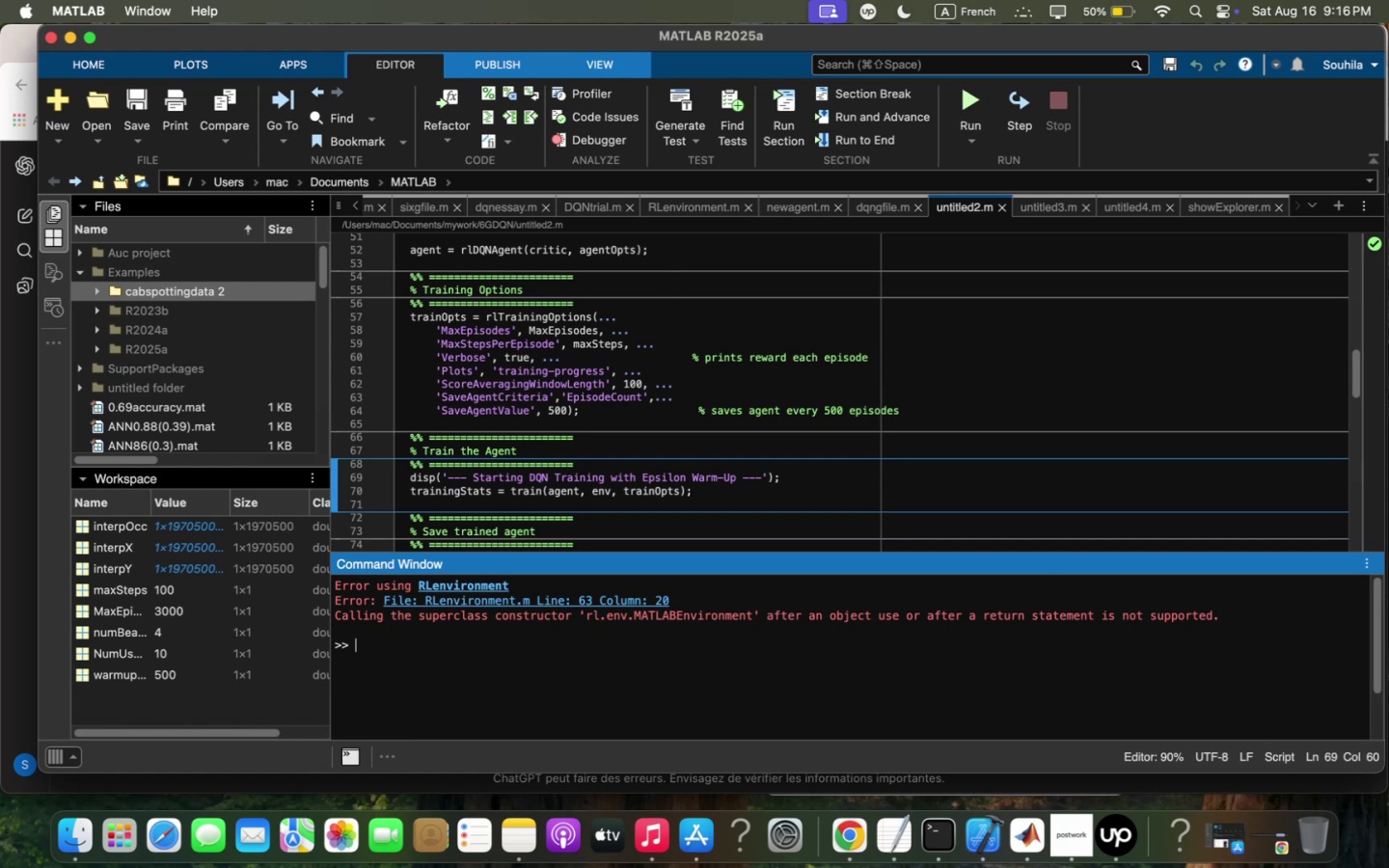 
wait(7.23)
 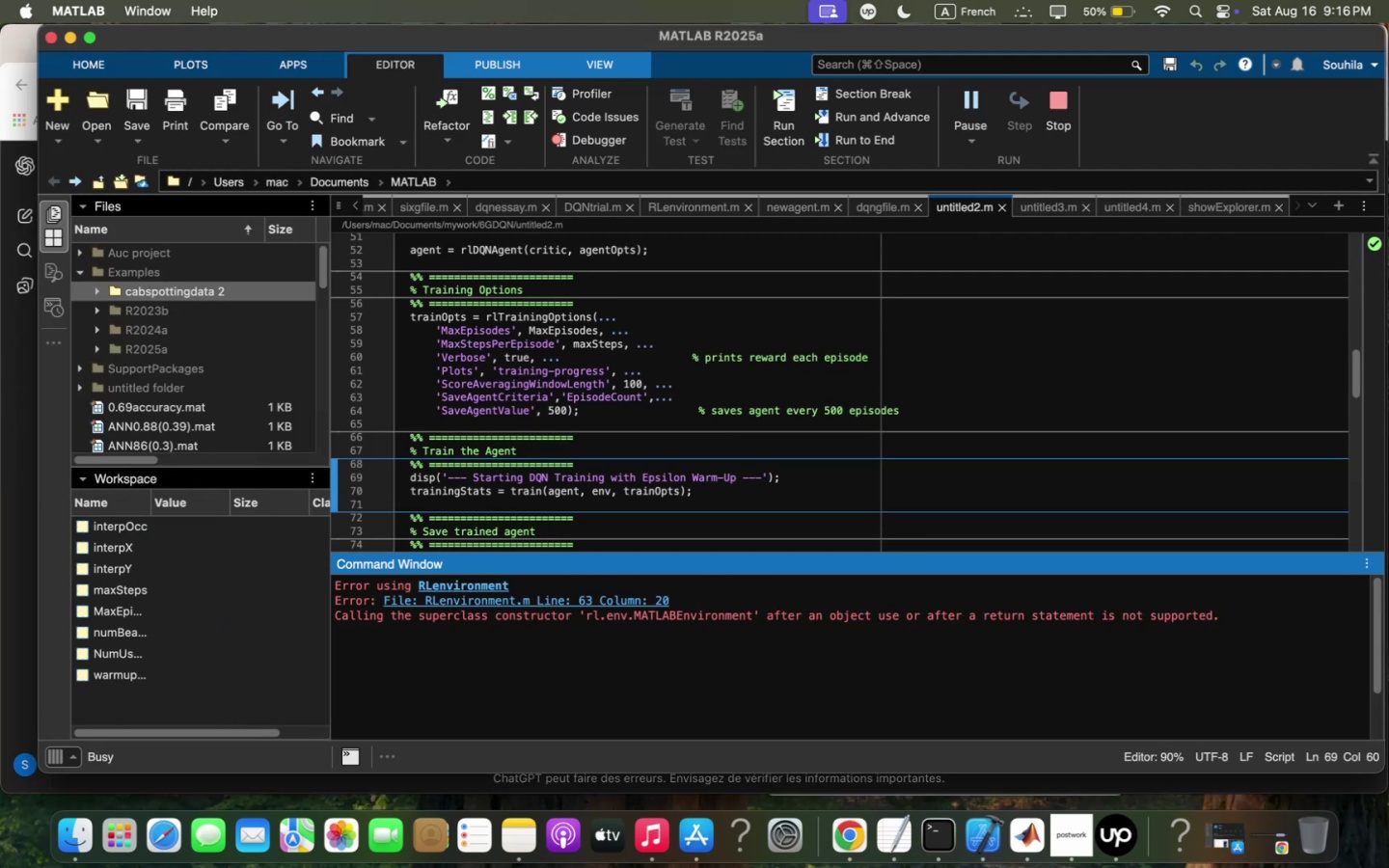 
double_click([475, 598])
 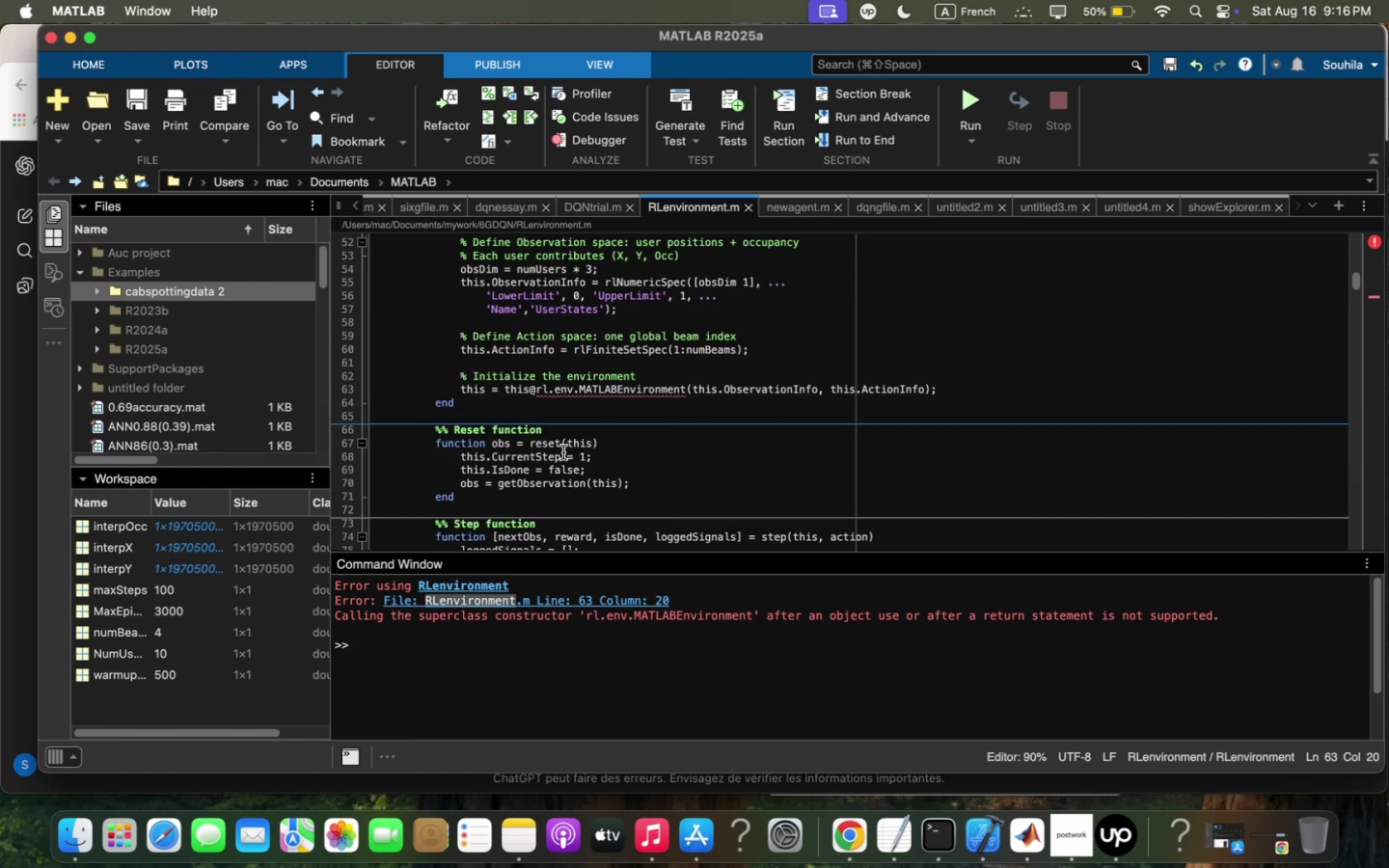 
scroll: coordinate [601, 405], scroll_direction: up, amount: 6.0
 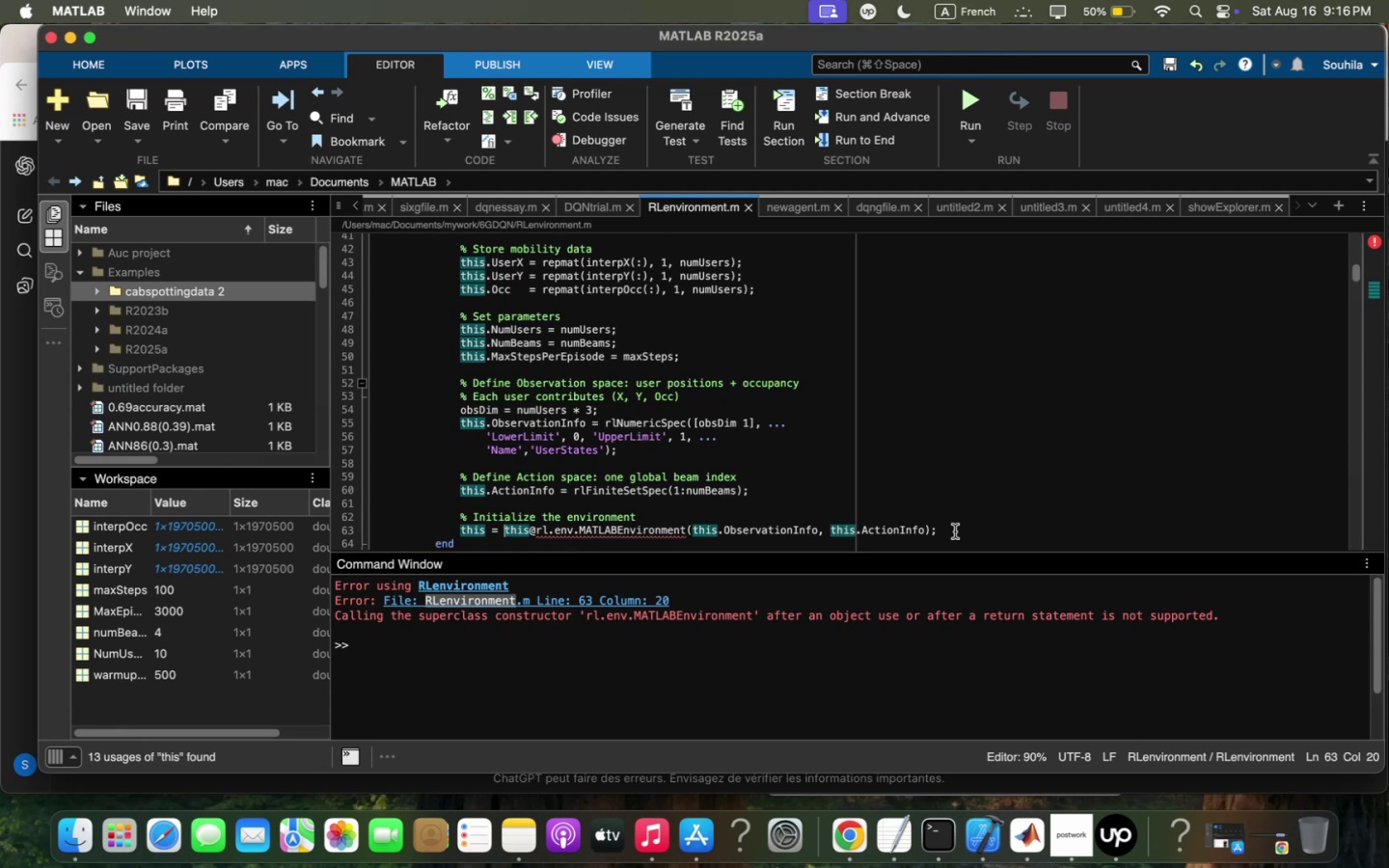 
left_click_drag(start_coordinate=[955, 531], to_coordinate=[350, 510])
 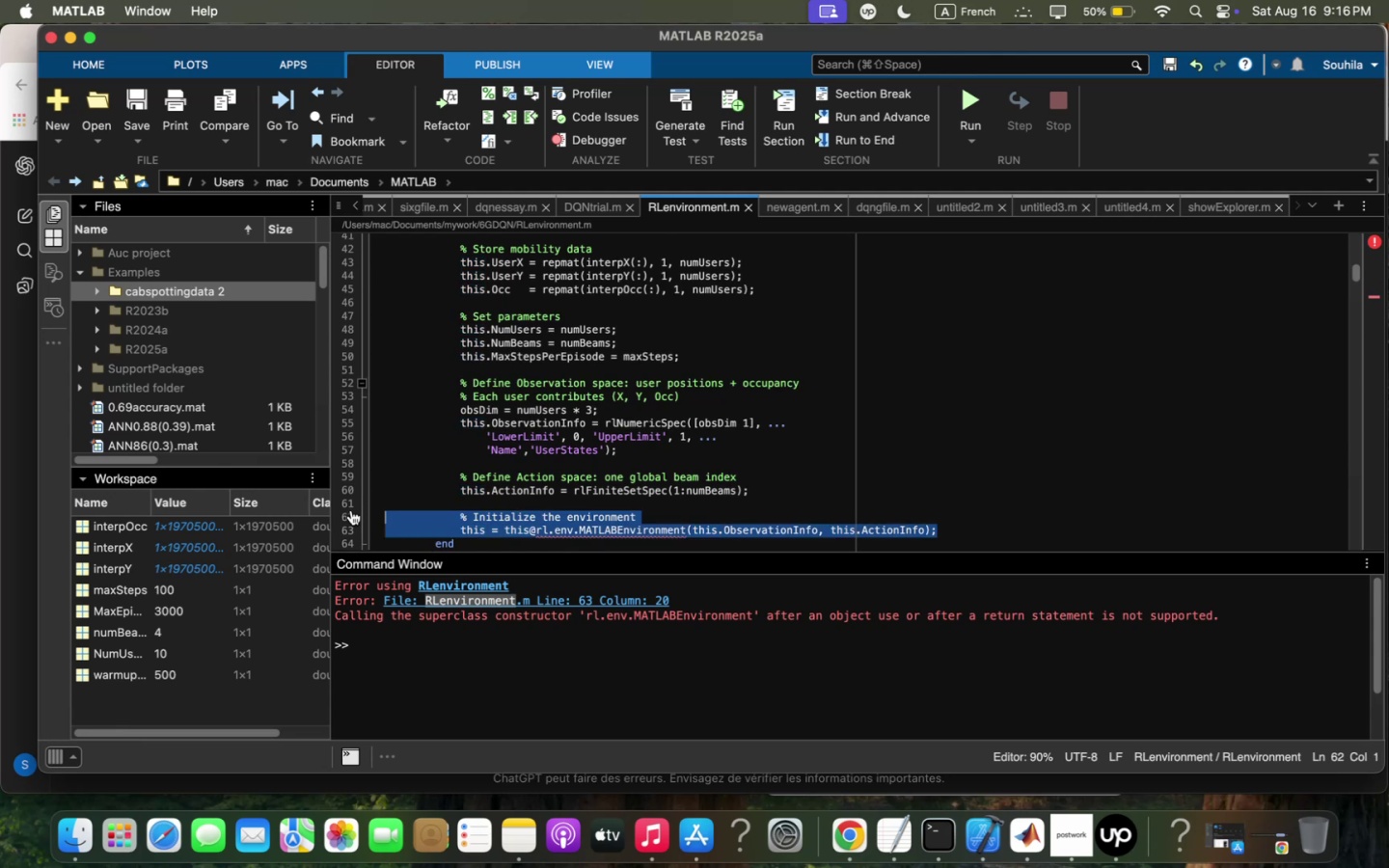 
key(Meta+X)
 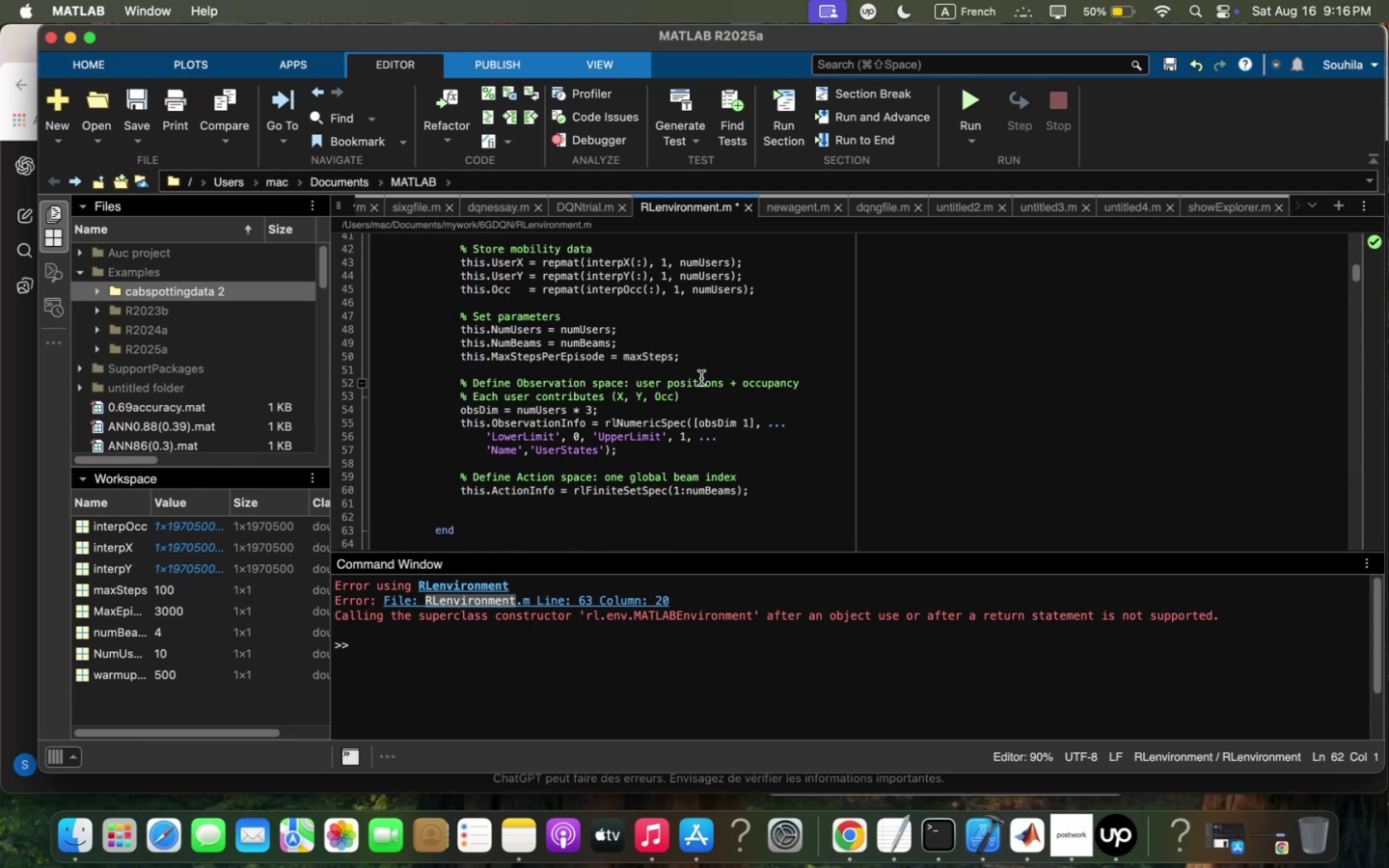 
scroll: coordinate [700, 390], scroll_direction: up, amount: 3.0
 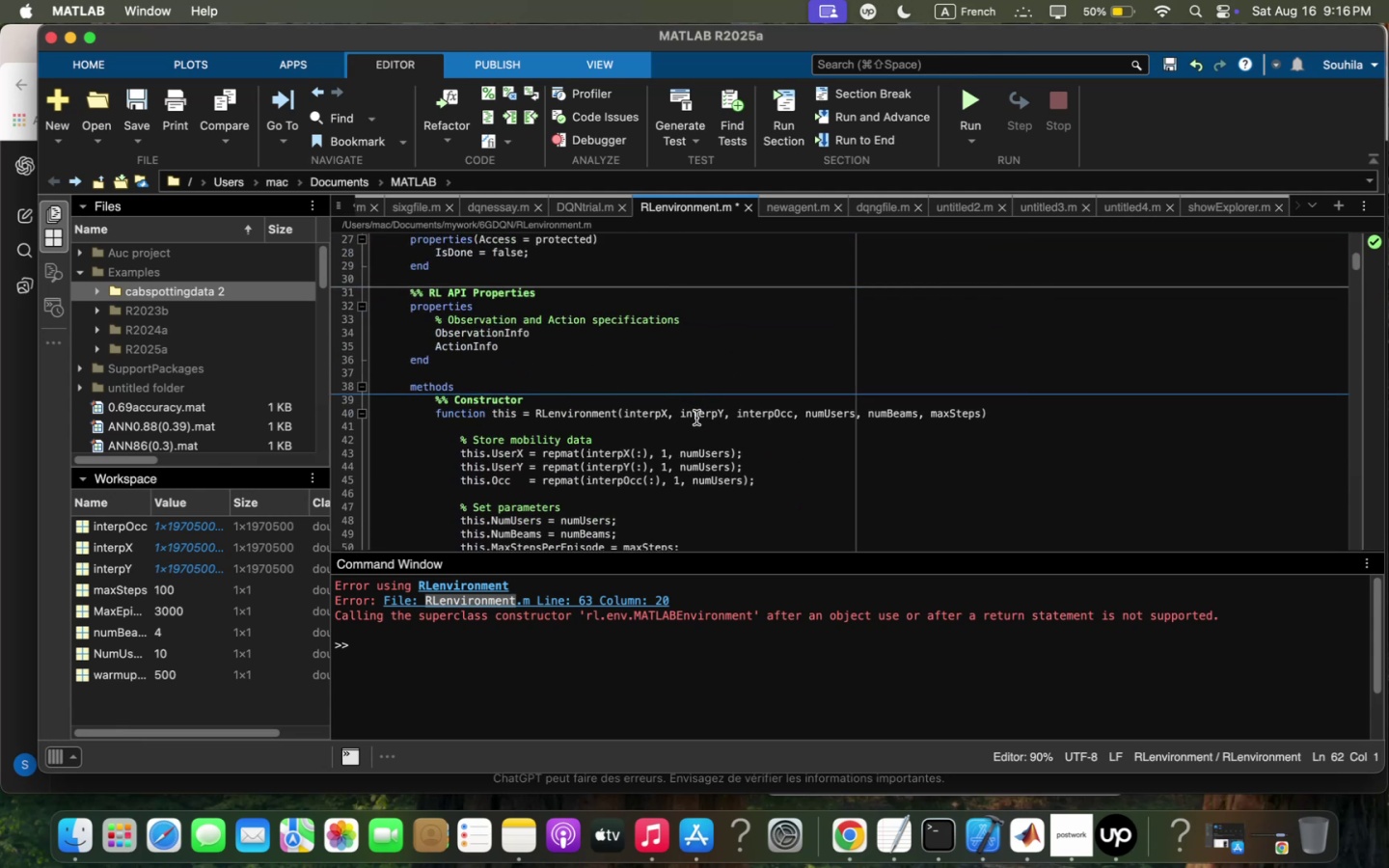 
left_click([694, 421])
 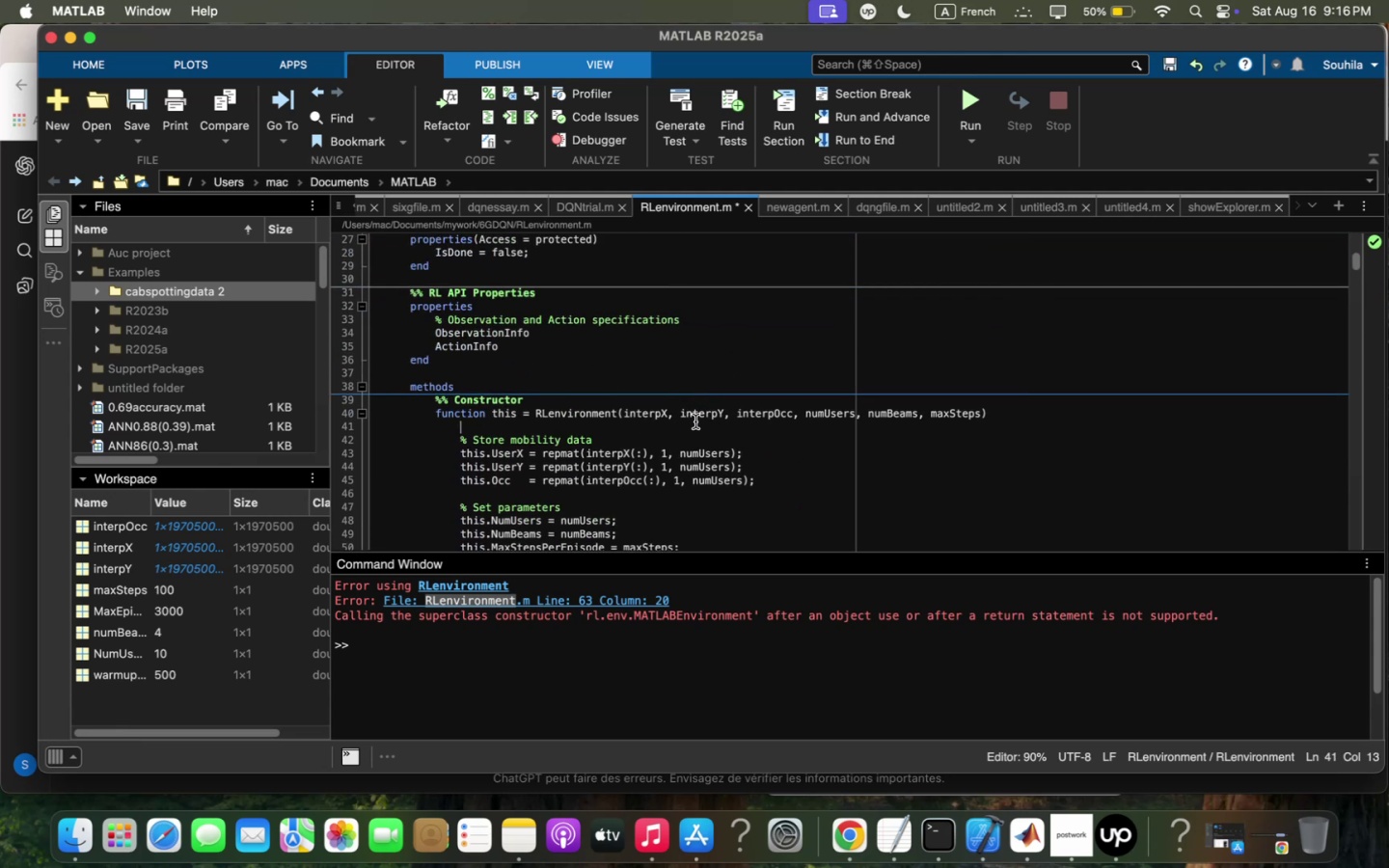 
key(Meta+V)
 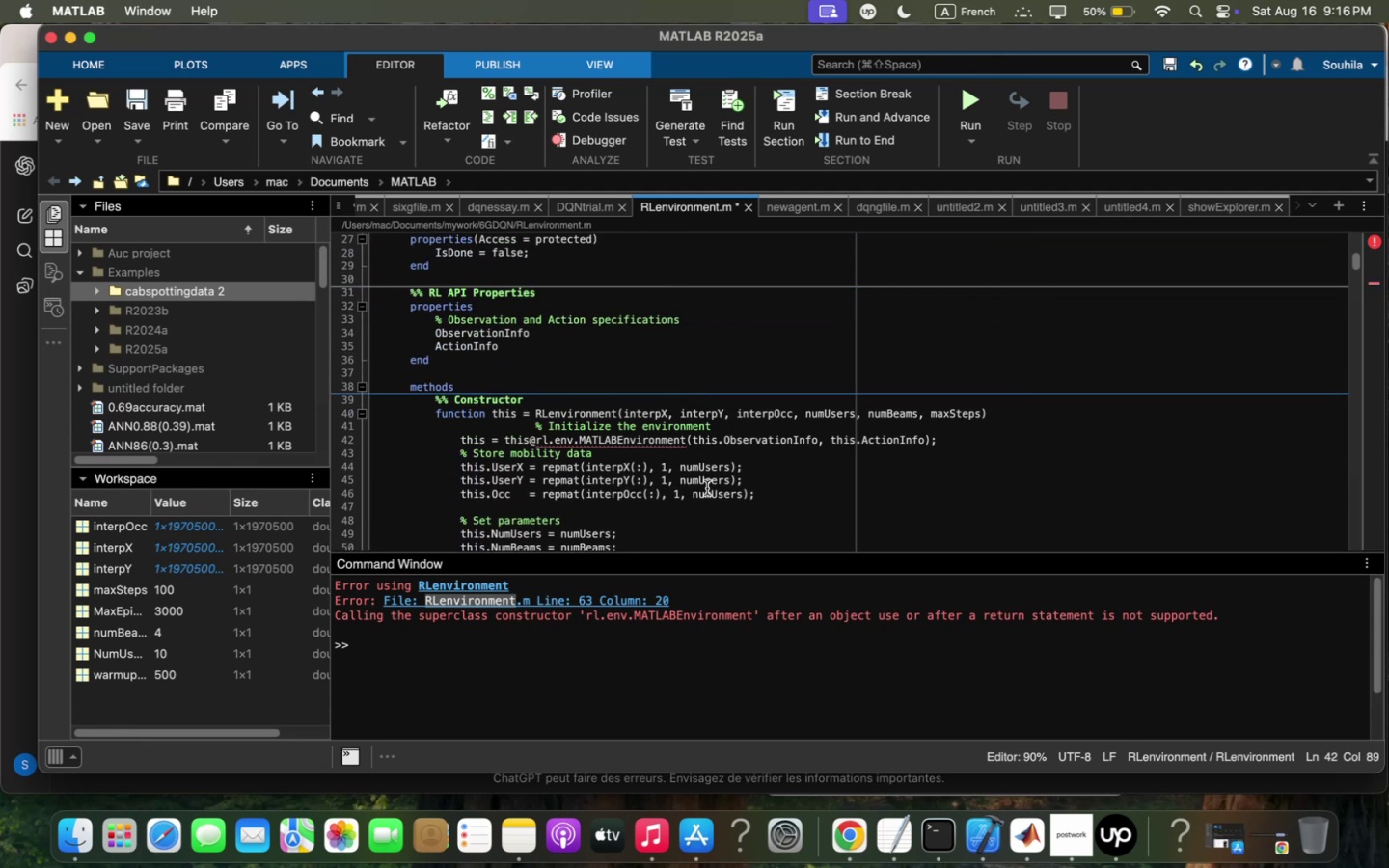 
left_click([708, 490])
 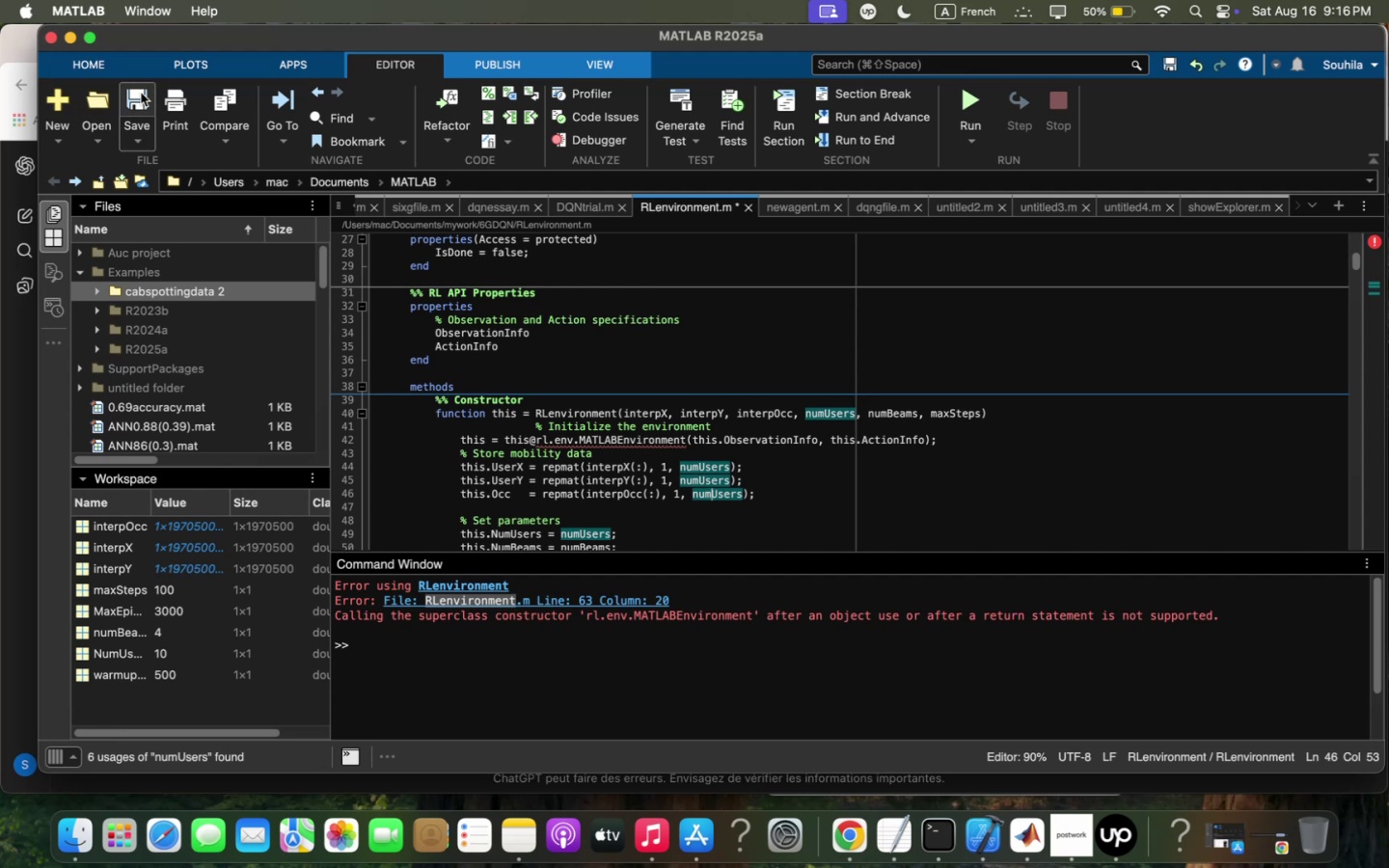 
left_click([145, 90])
 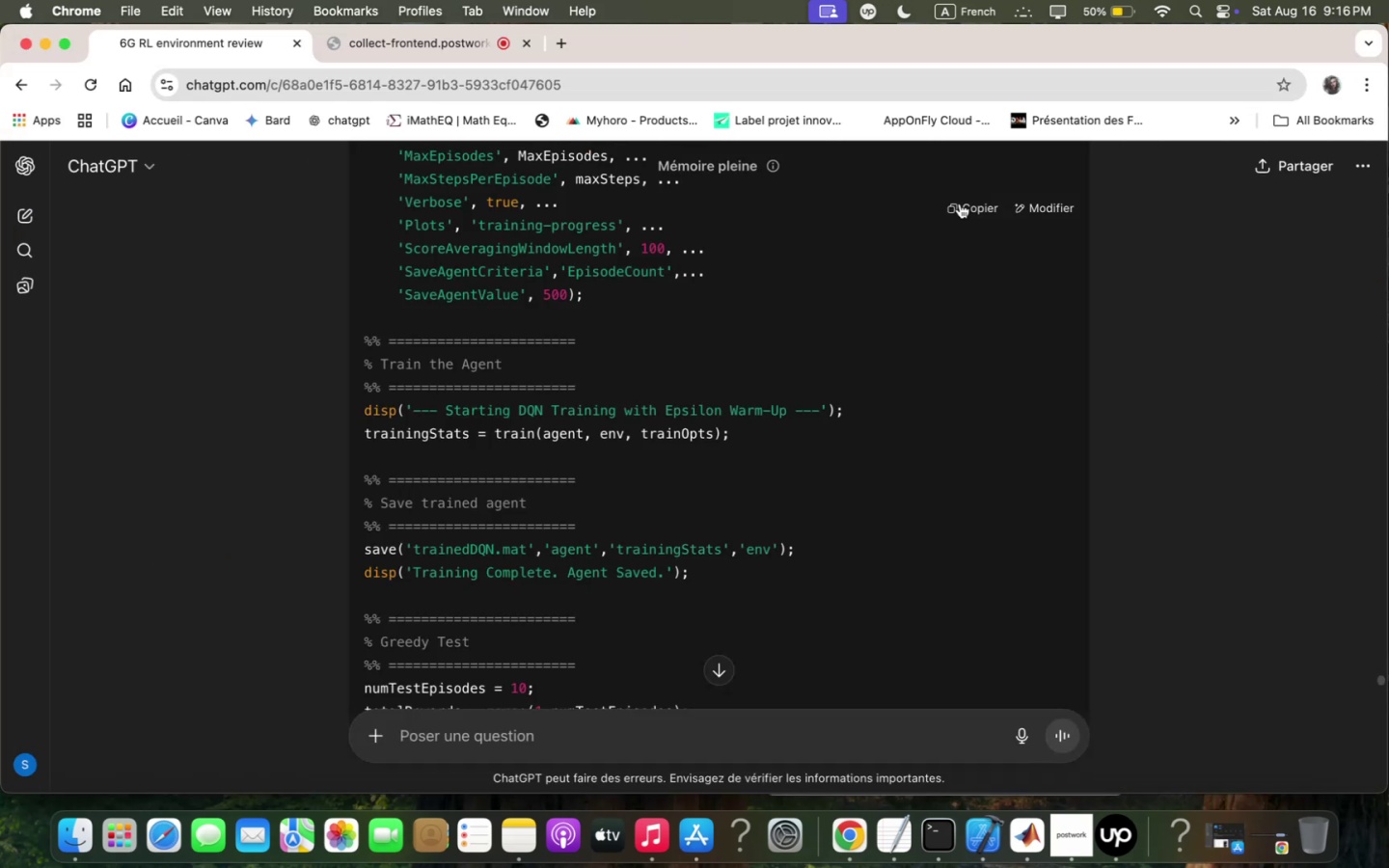 
wait(5.91)
 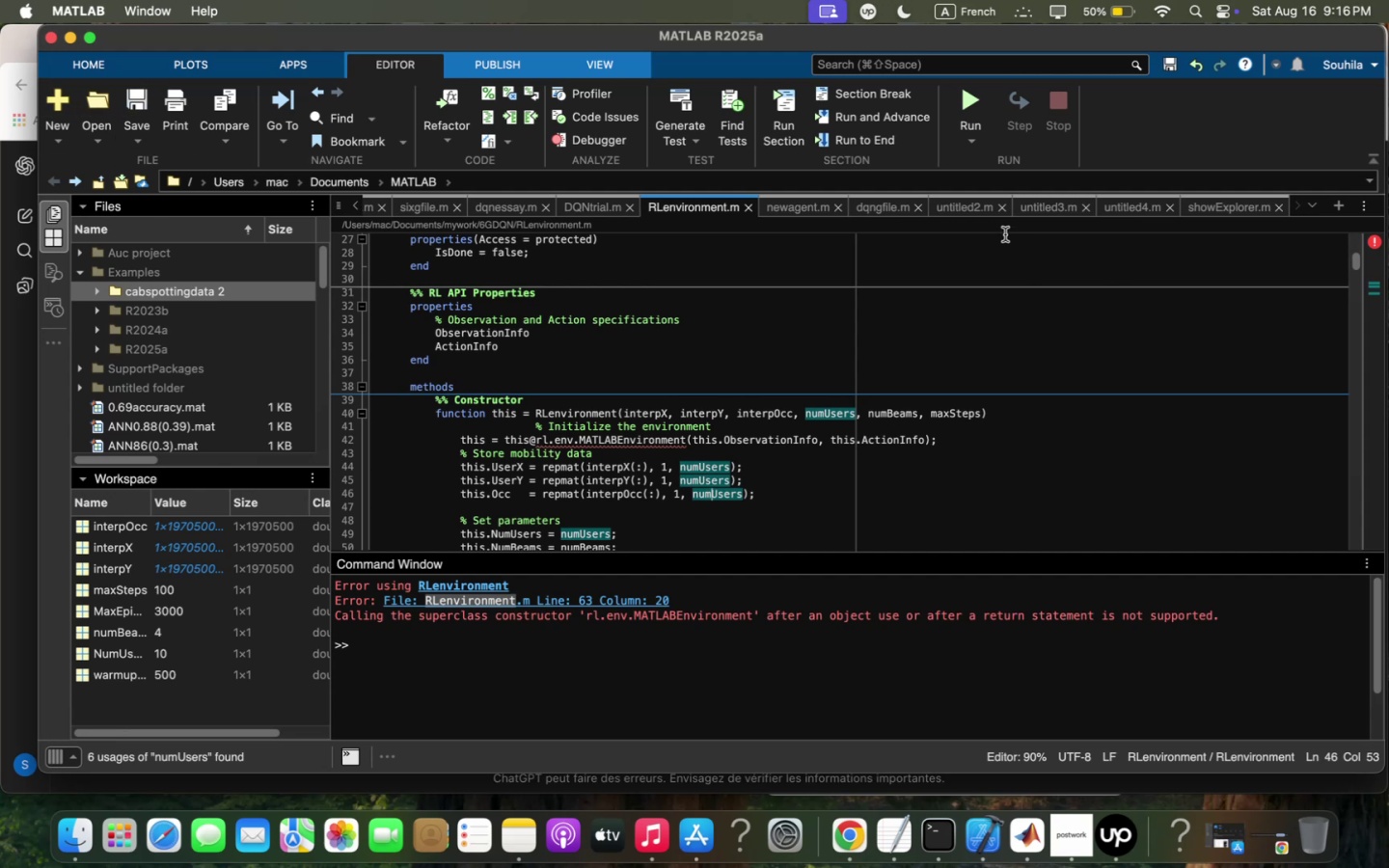 
left_click([1016, 838])
 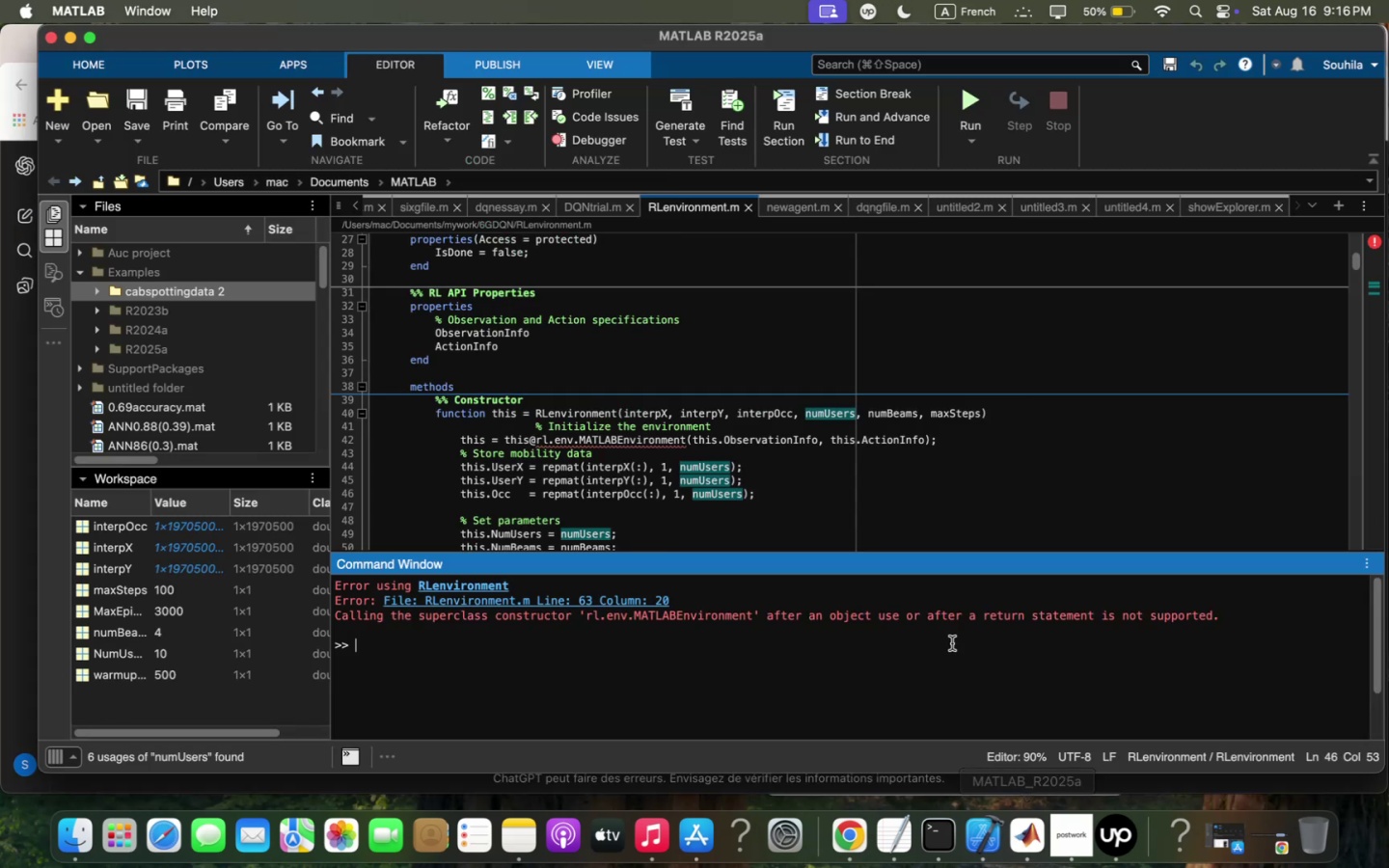 
left_click([952, 643])
 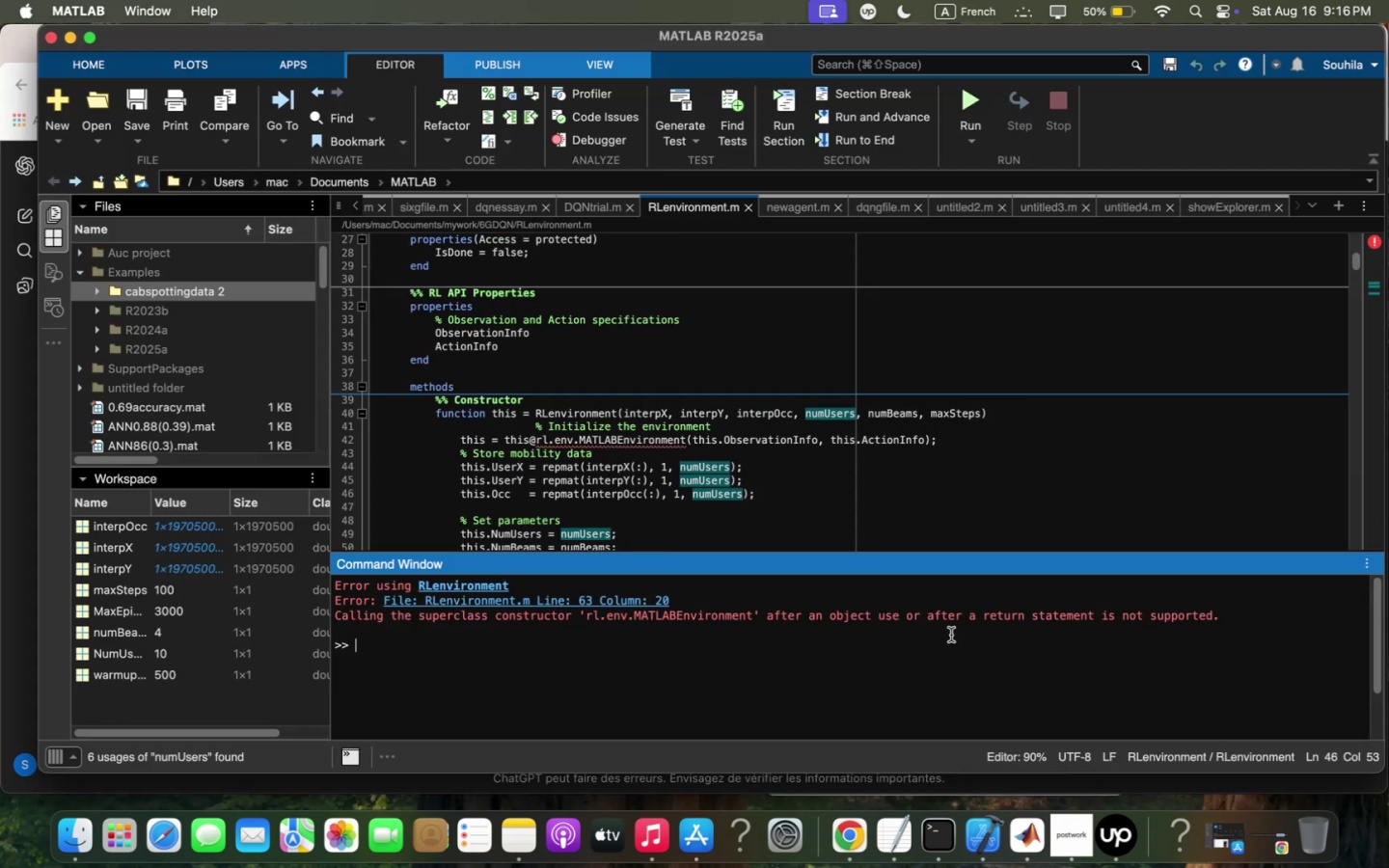 
key(Meta+V)
 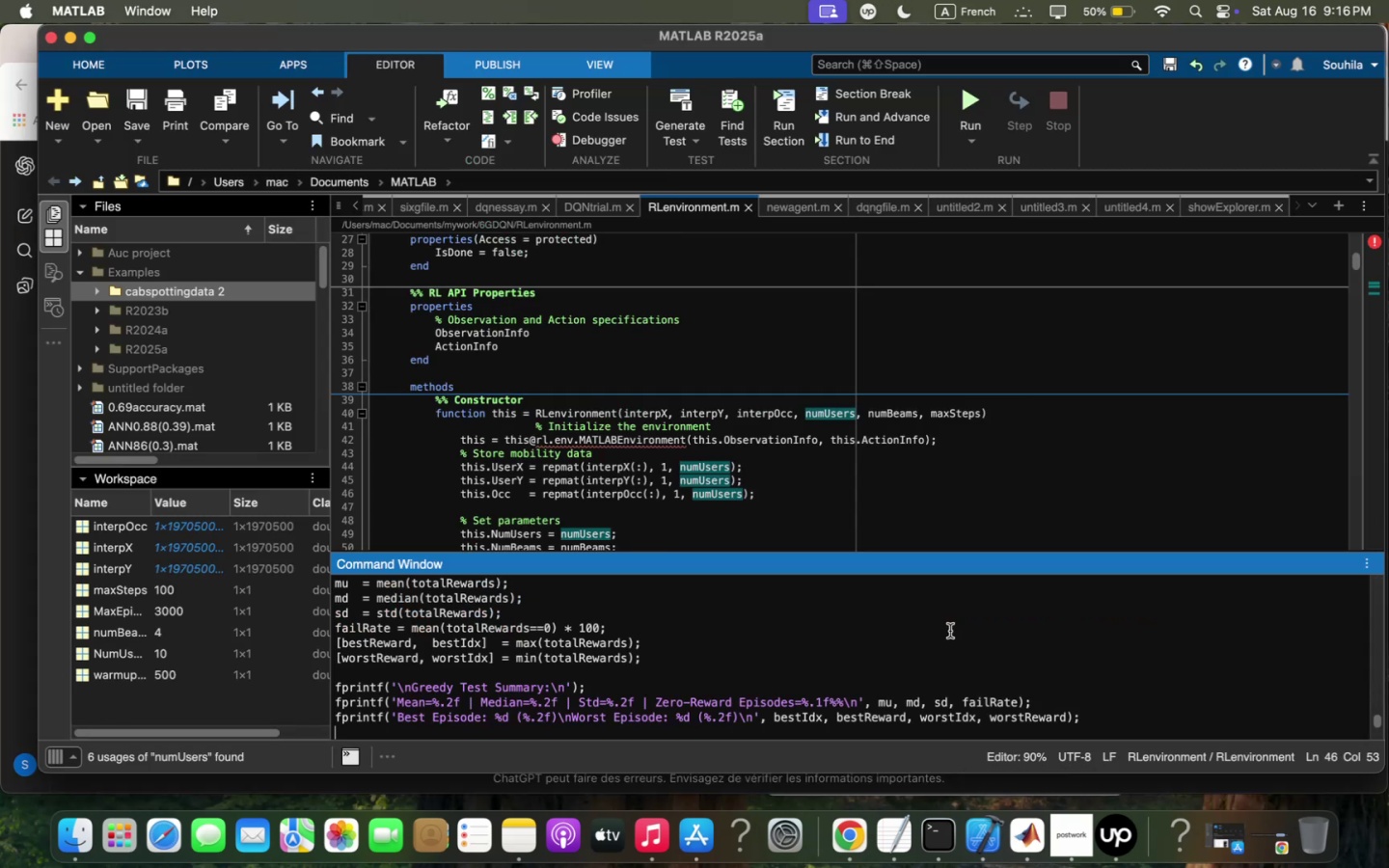 
key(Enter)
 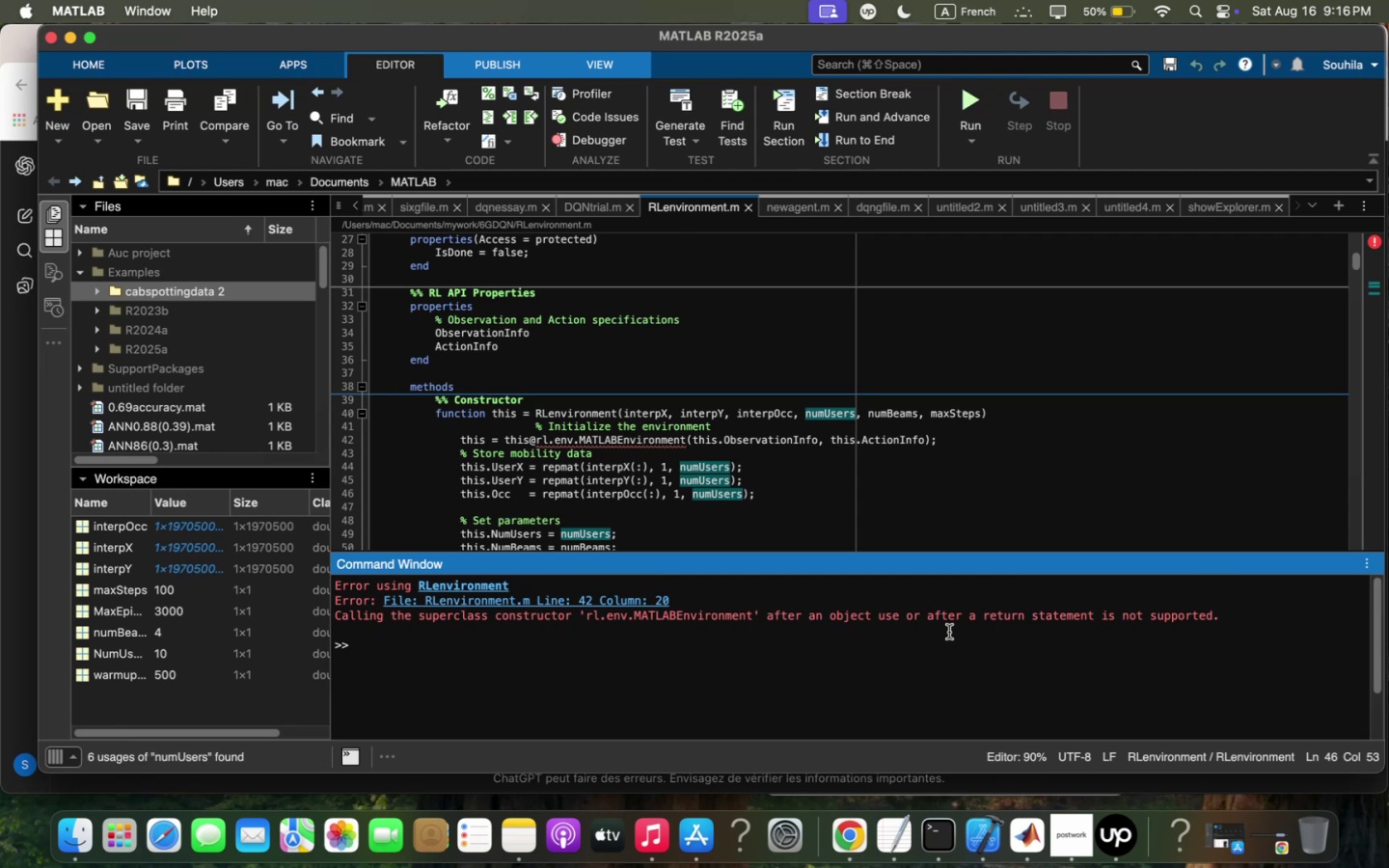 
left_click([866, 447])
 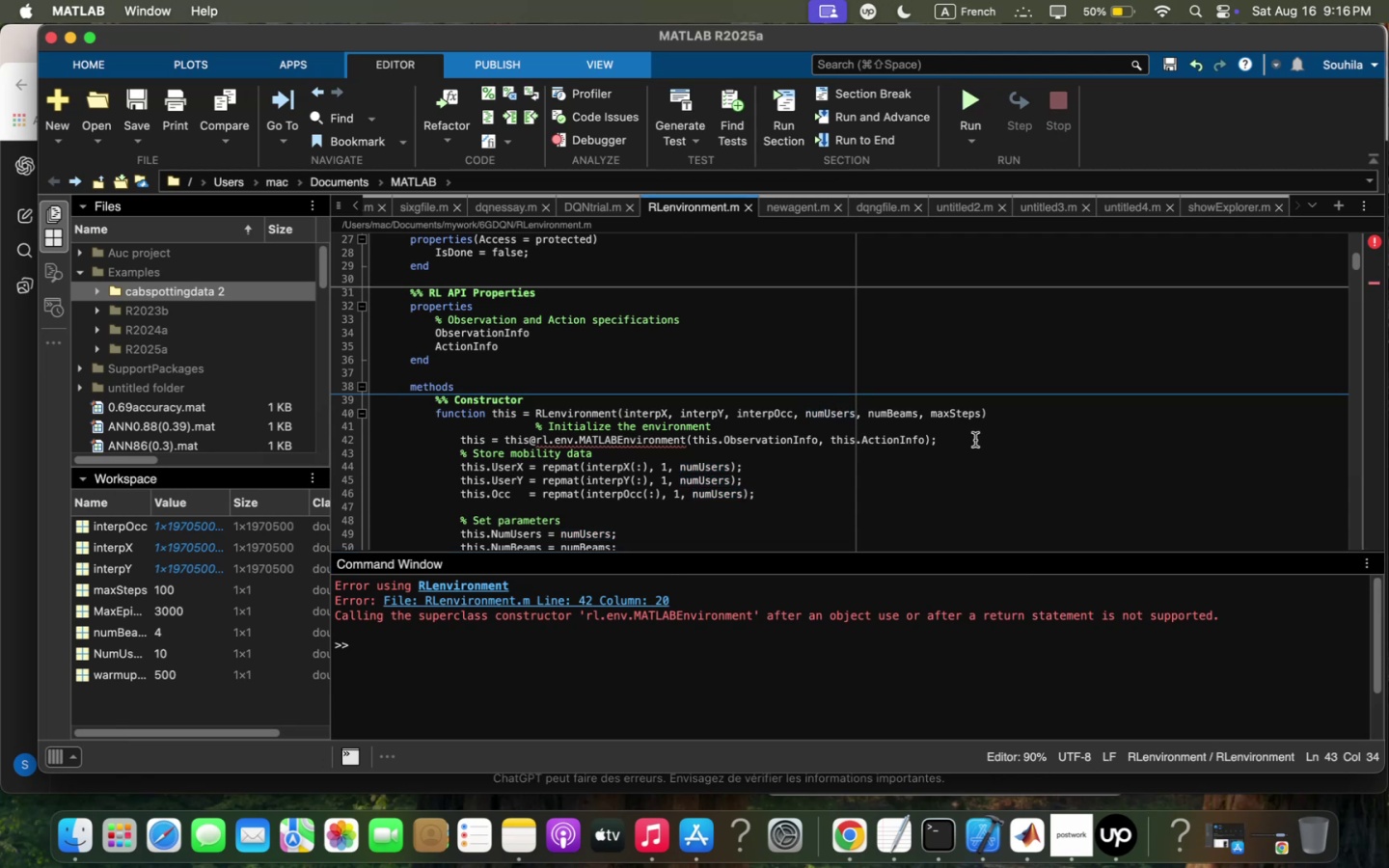 
wait(8.43)
 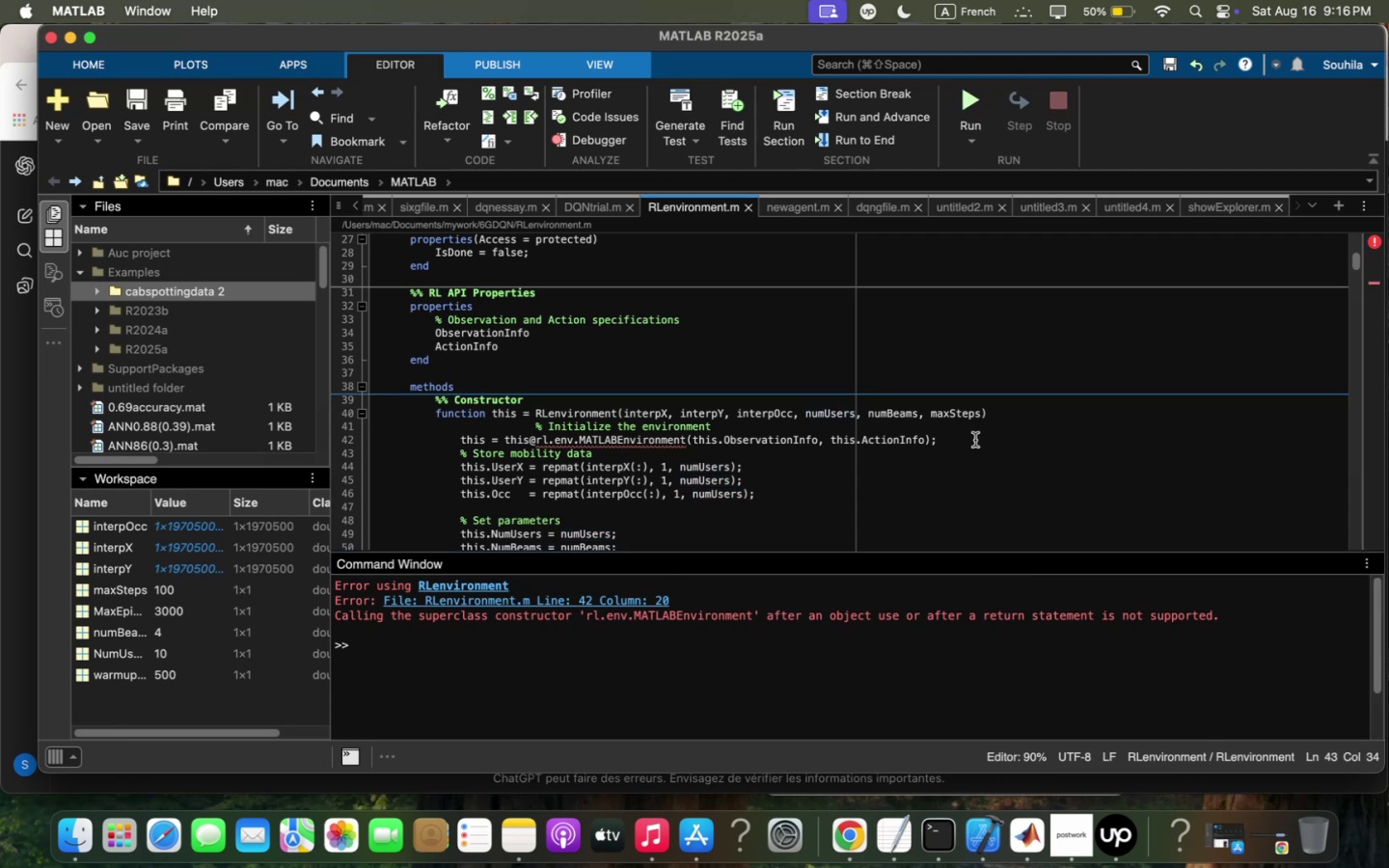 
left_click_drag(start_coordinate=[974, 440], to_coordinate=[455, 434])
 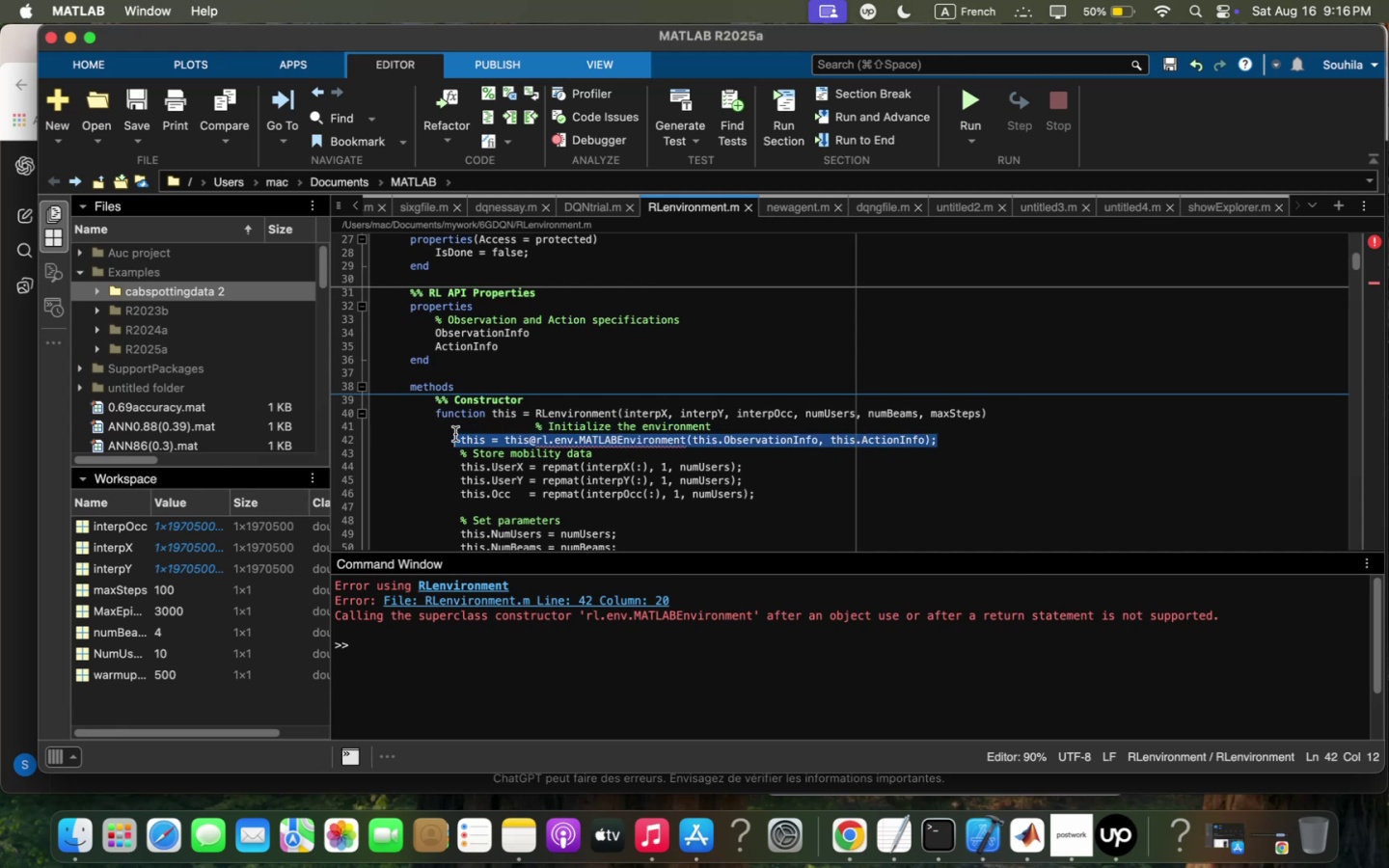 
key(Meta+X)
 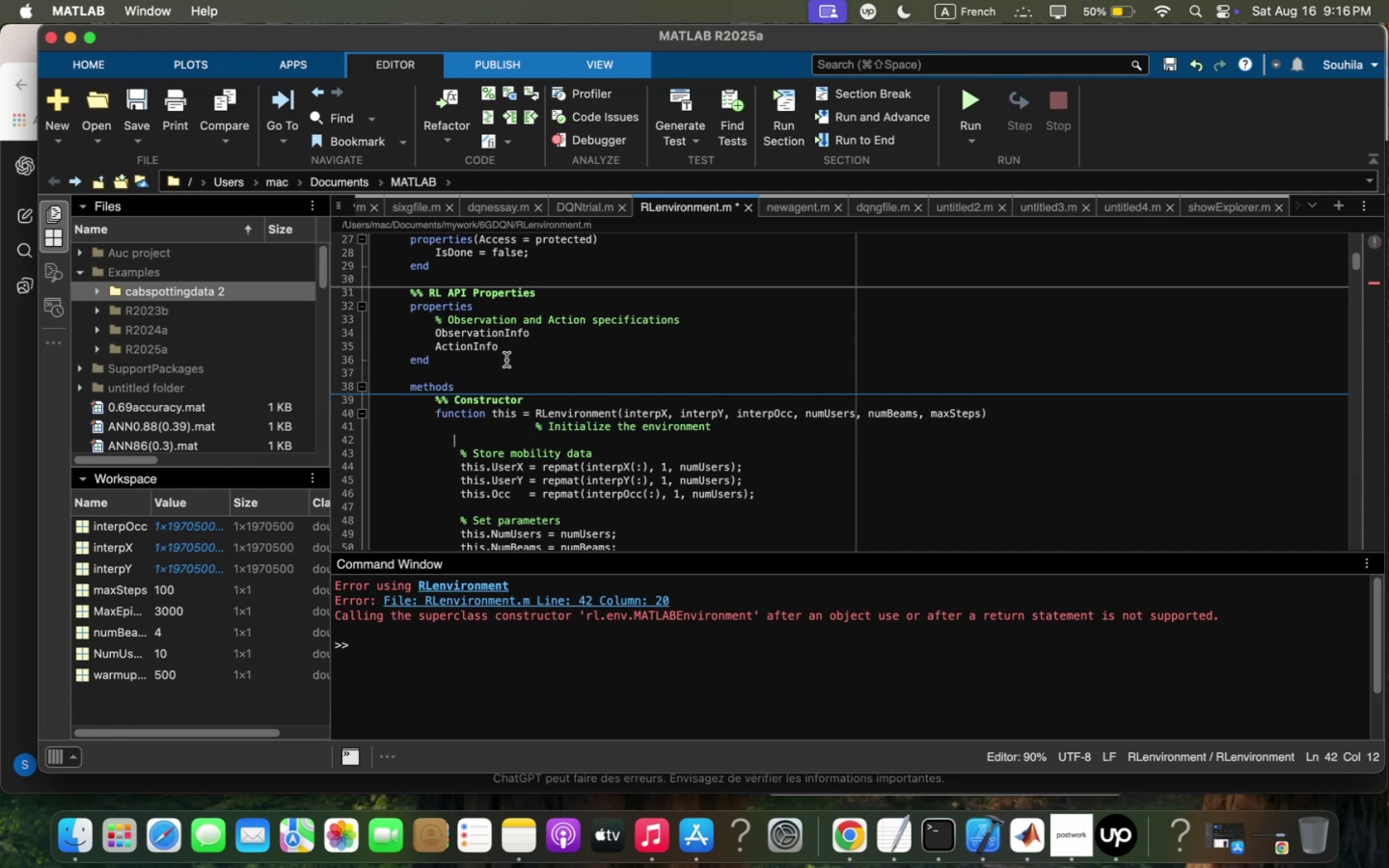 
left_click([505, 360])
 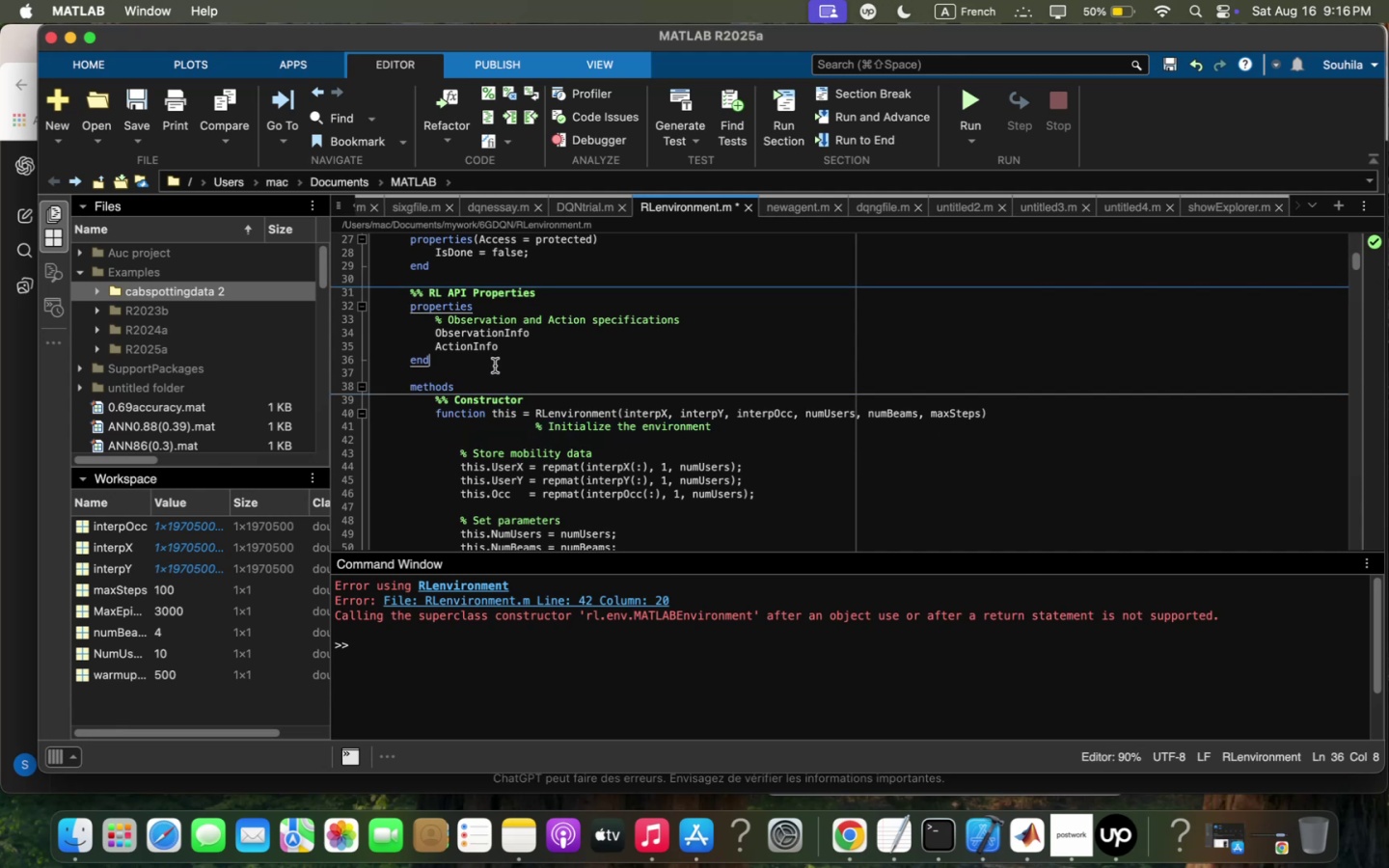 
left_click([494, 366])
 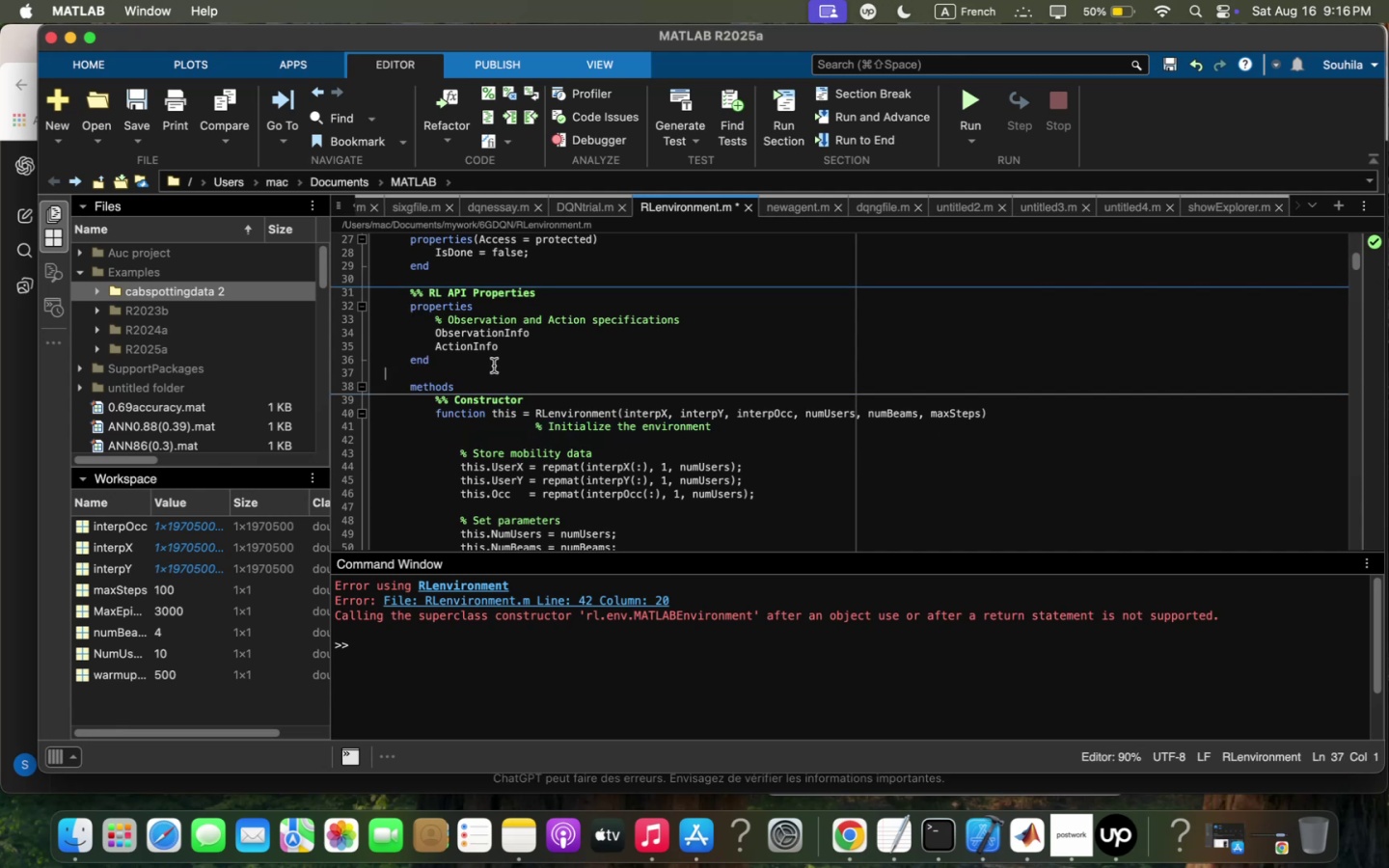 
hold_key(key=CommandLeft, duration=0.46)
 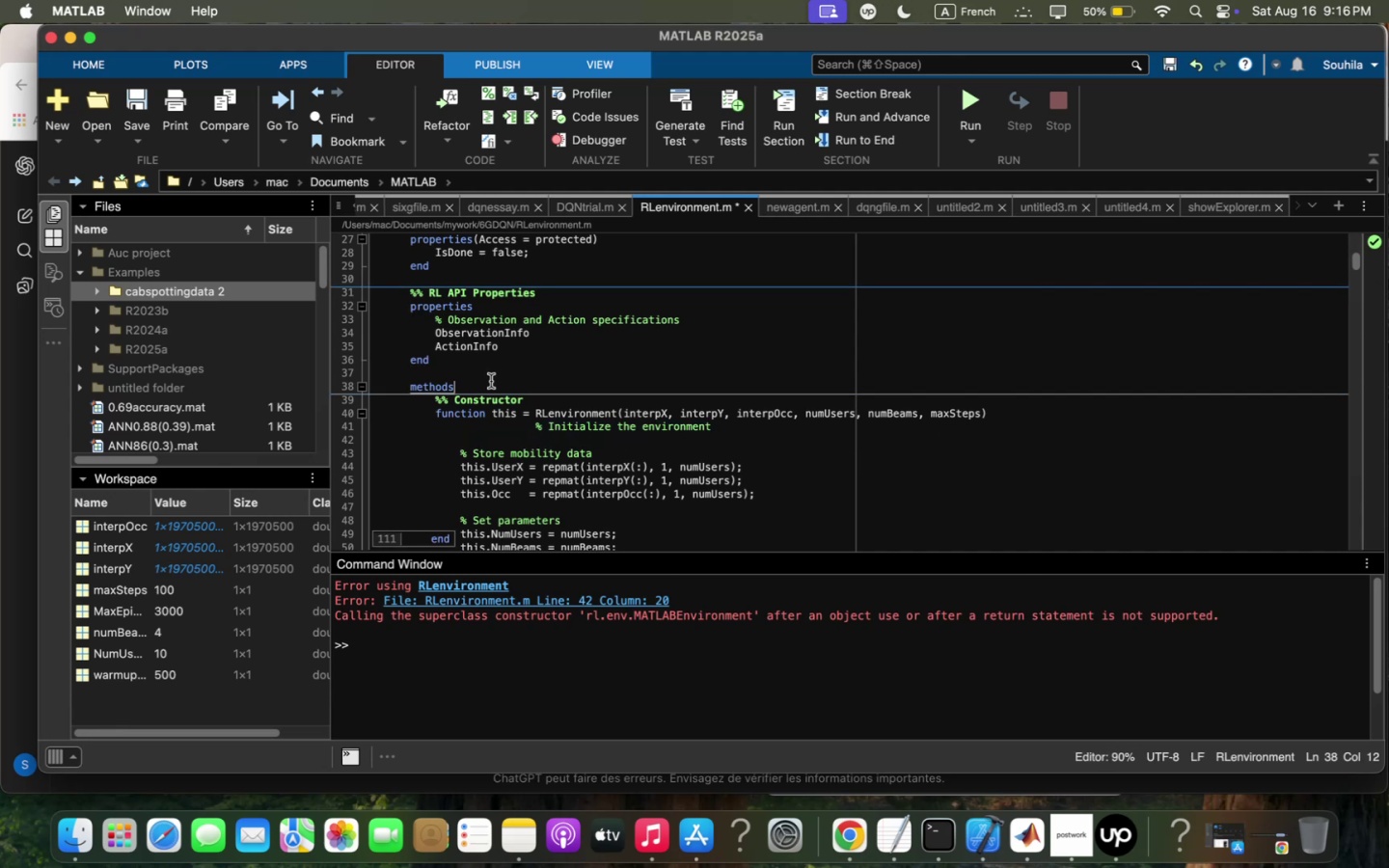 
key(Enter)
 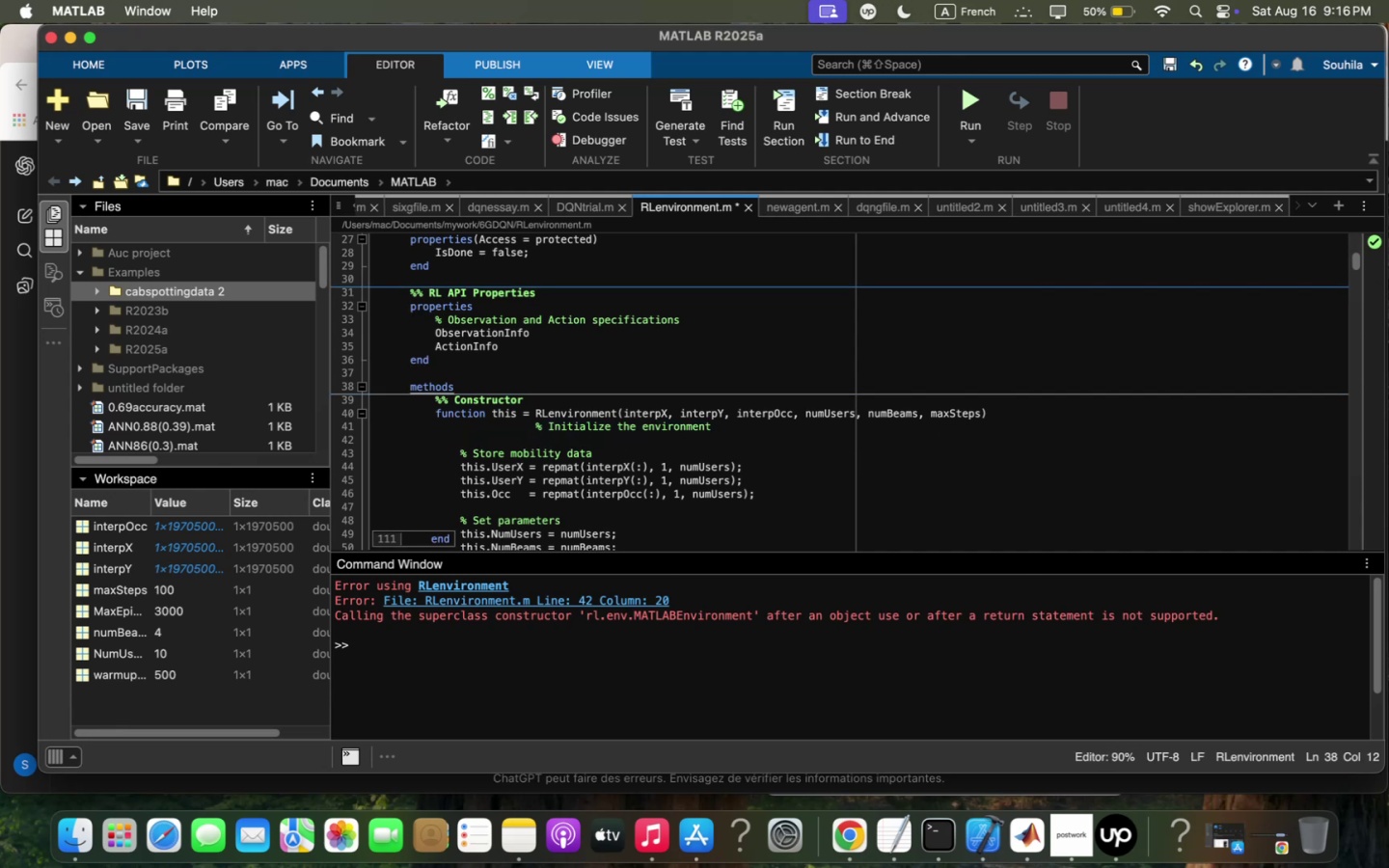 
key(Meta+CommandLeft)
 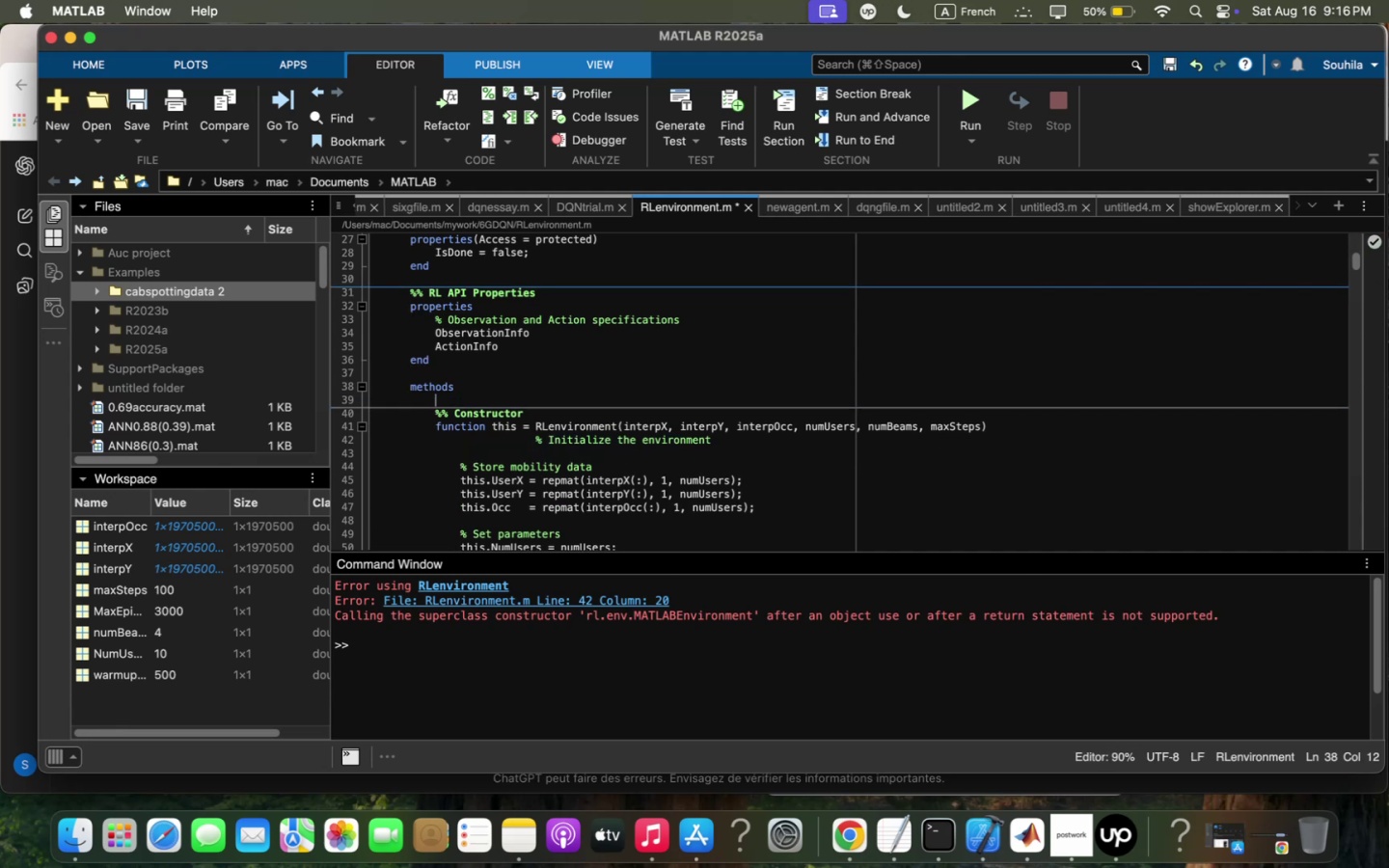 
key(Meta+V)
 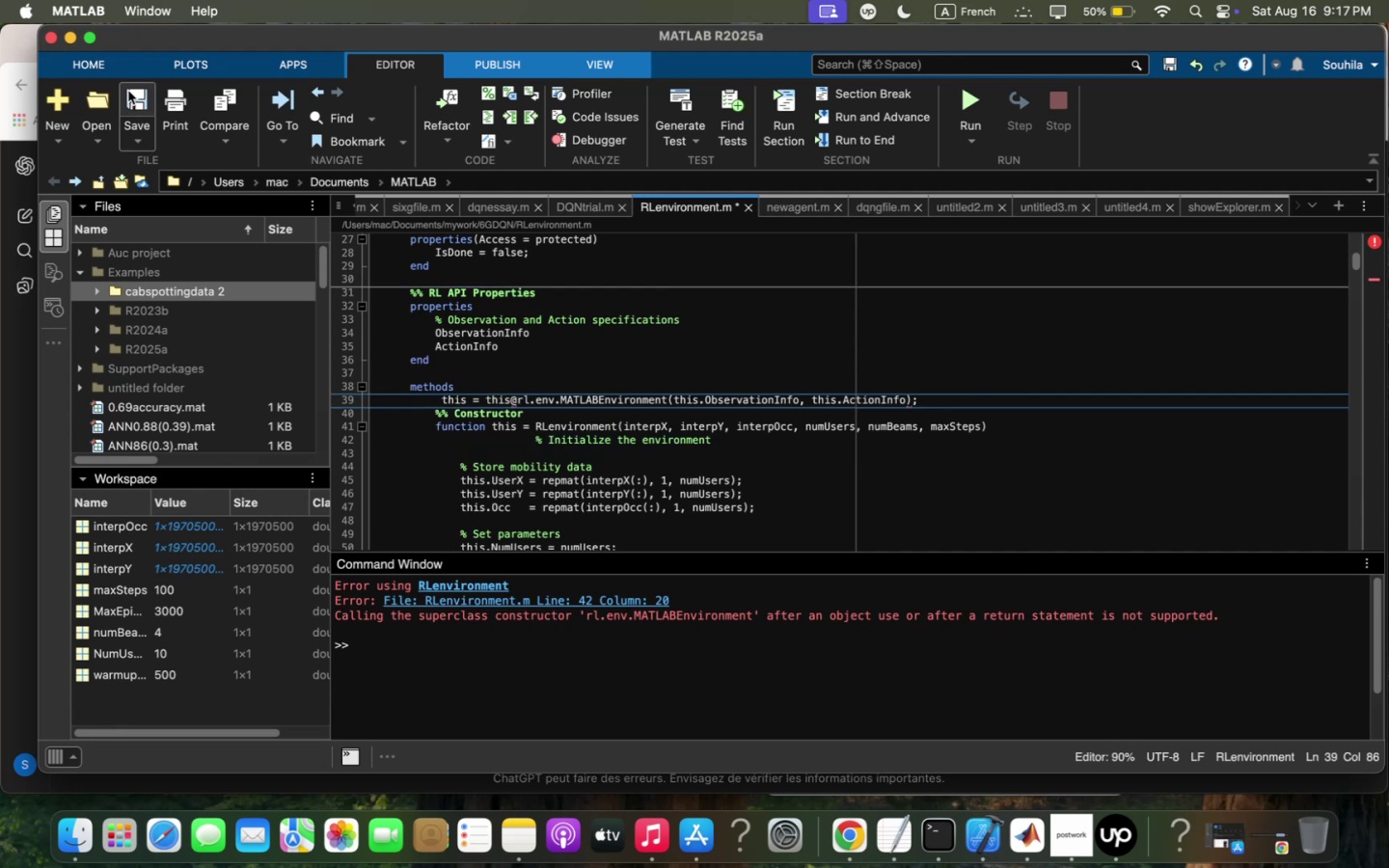 
left_click([133, 93])
 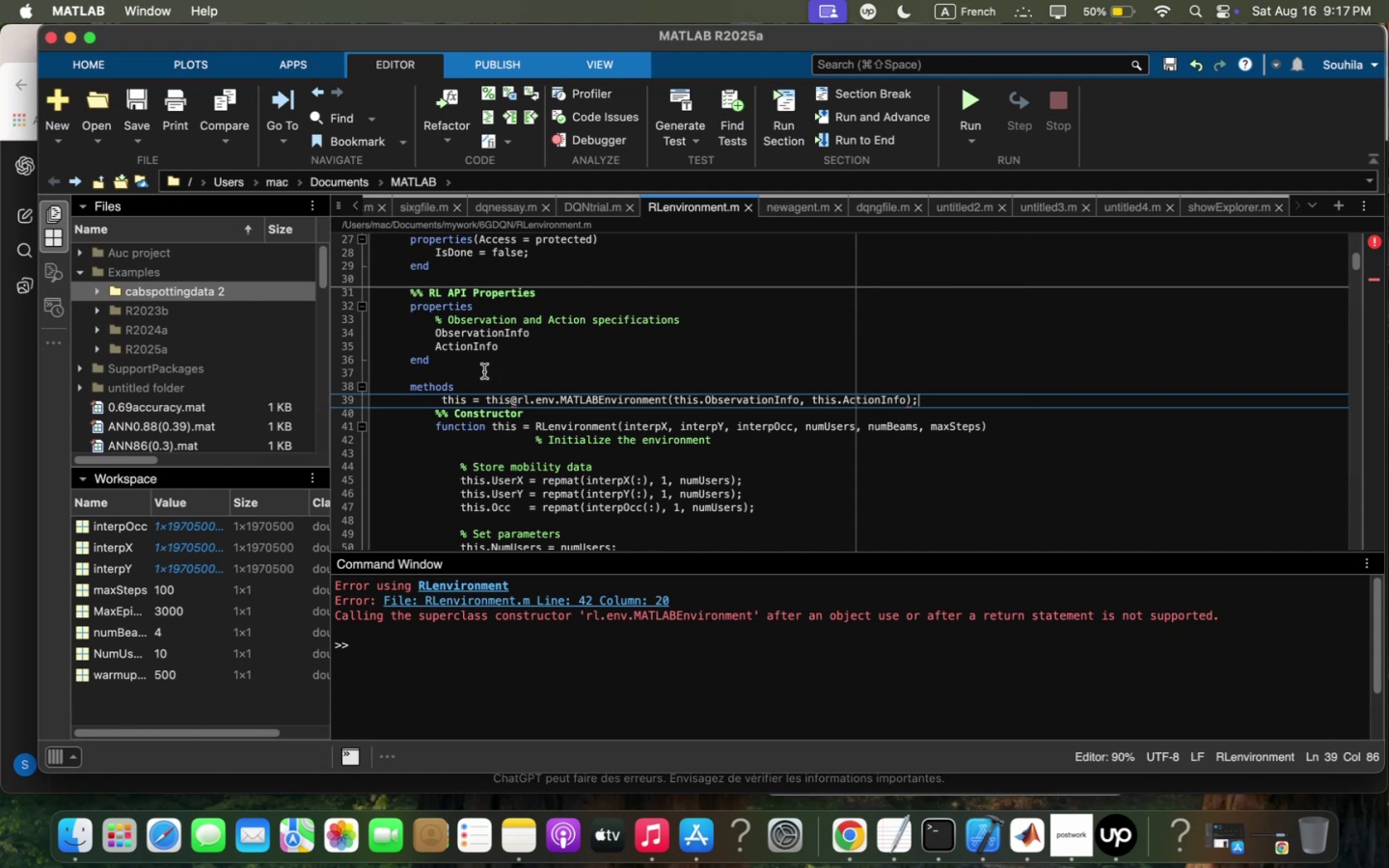 
wait(8.88)
 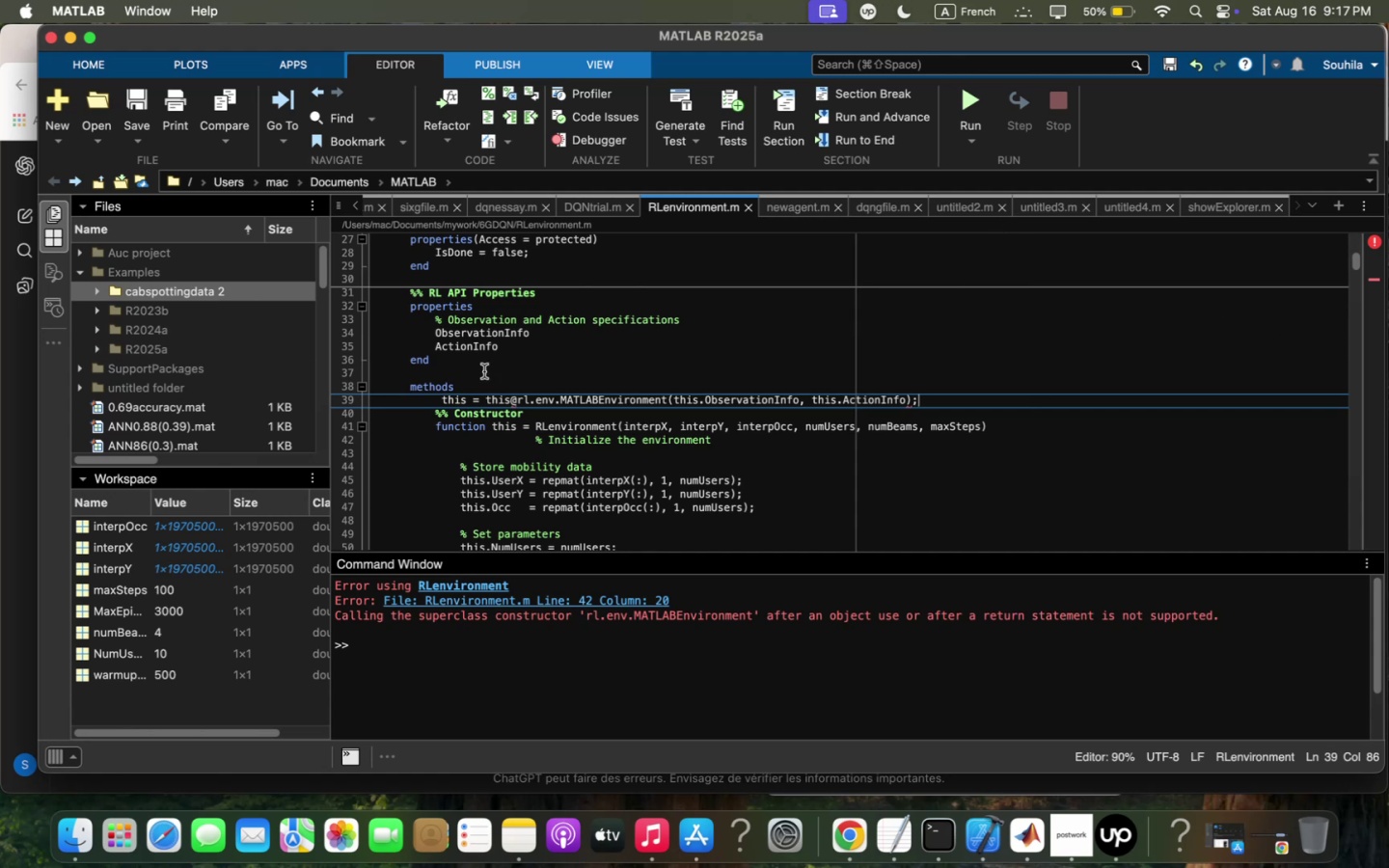 
left_click([1021, 833])
 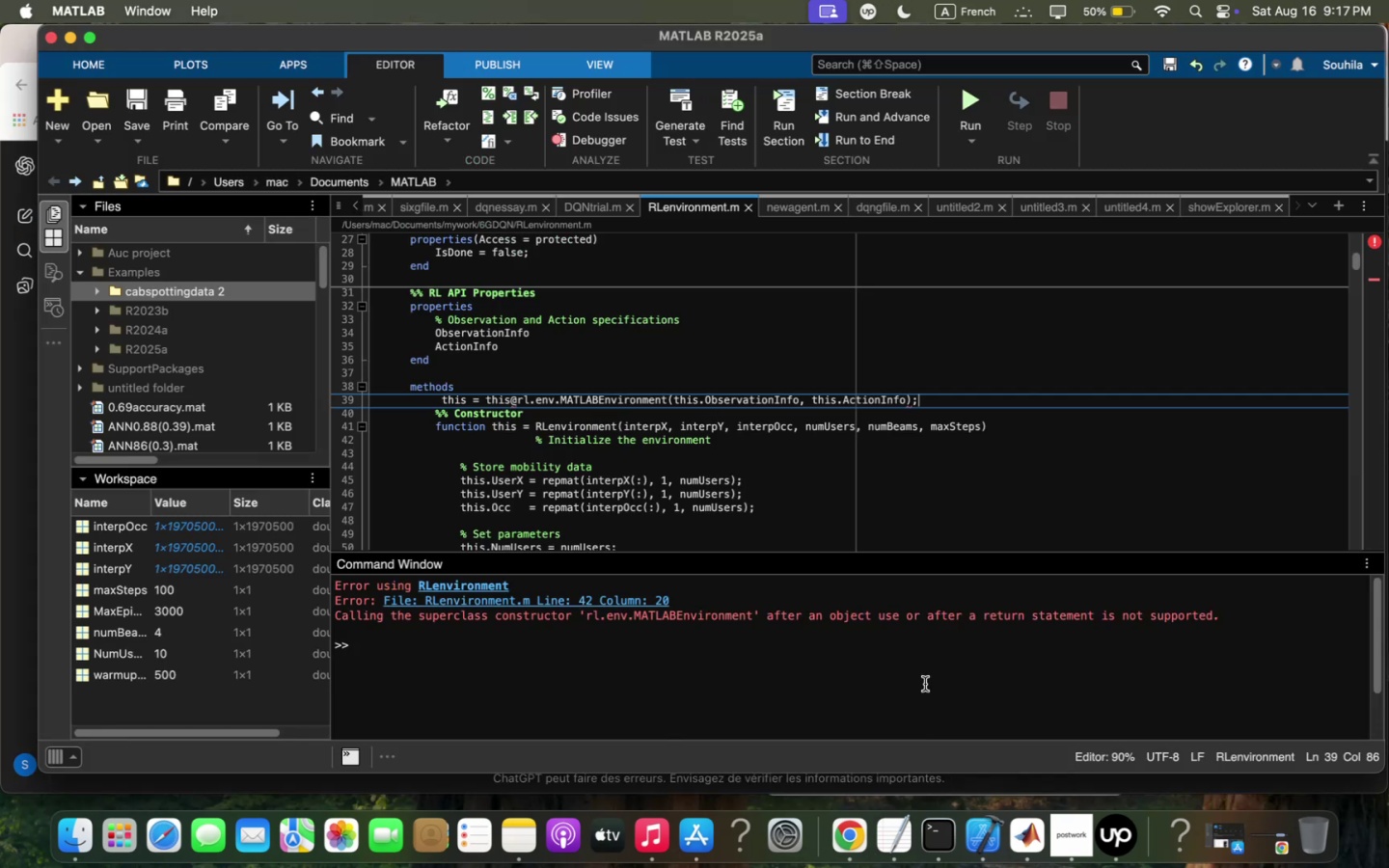 
left_click([923, 656])
 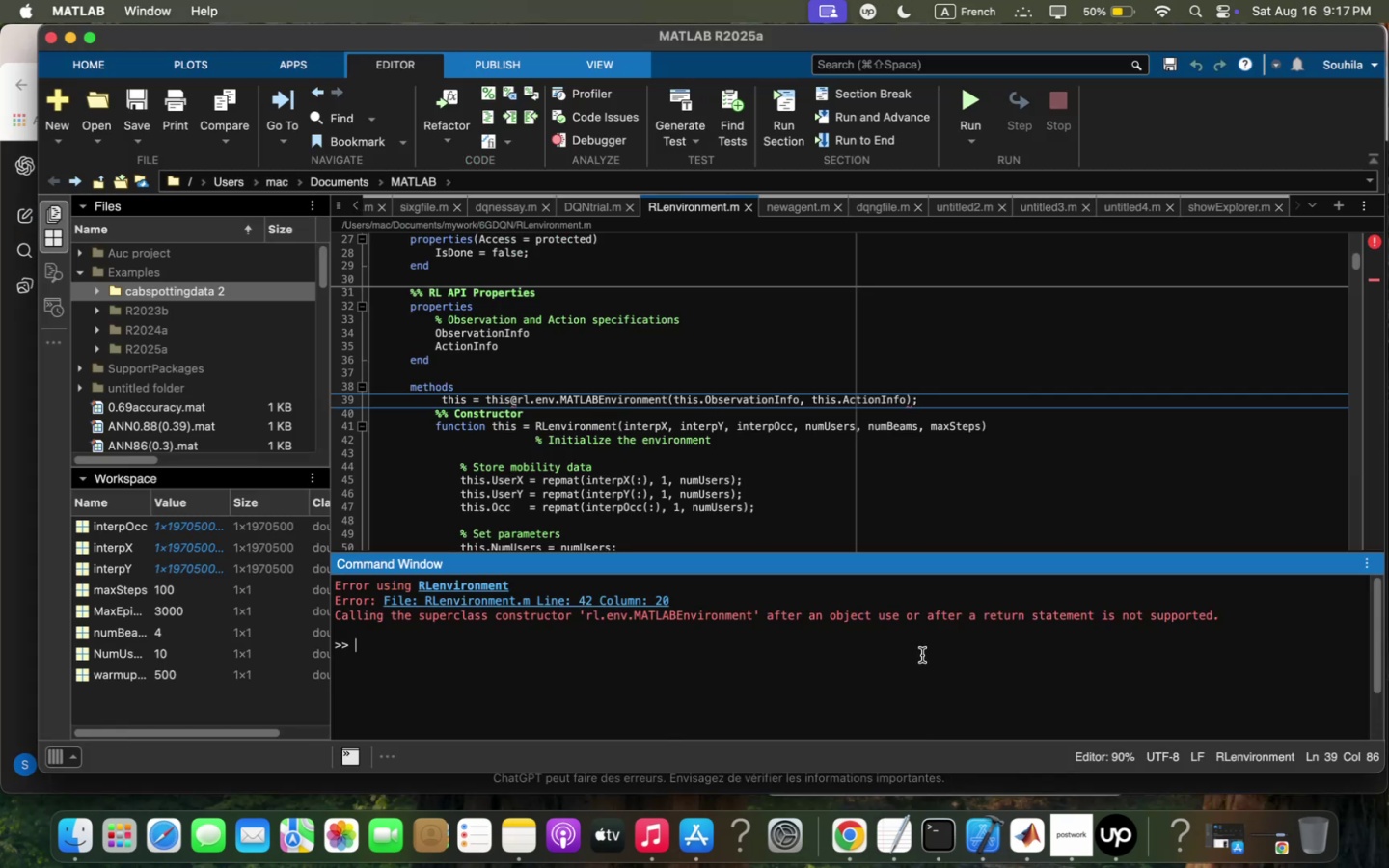 
key(Meta+V)
 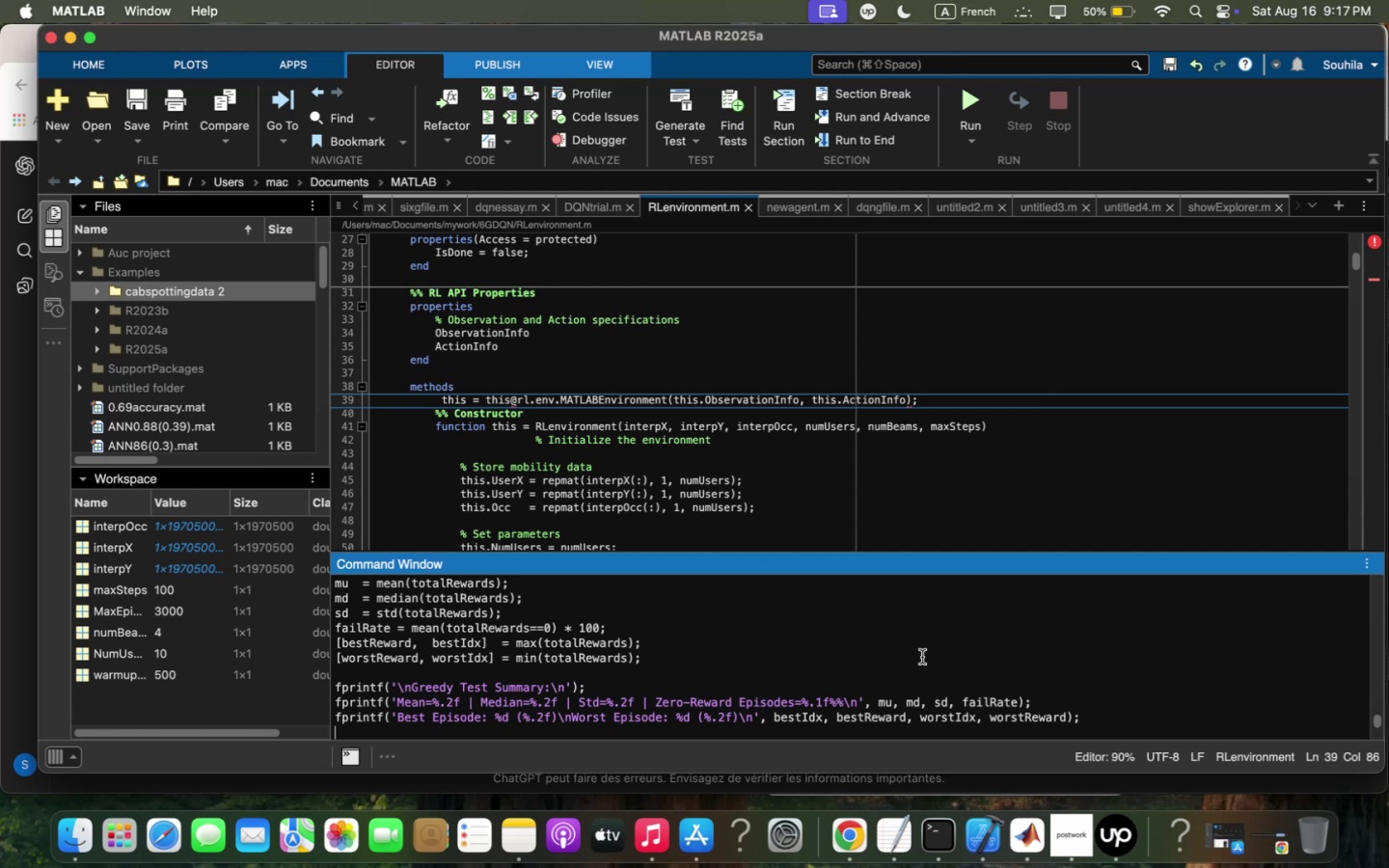 
key(Enter)
 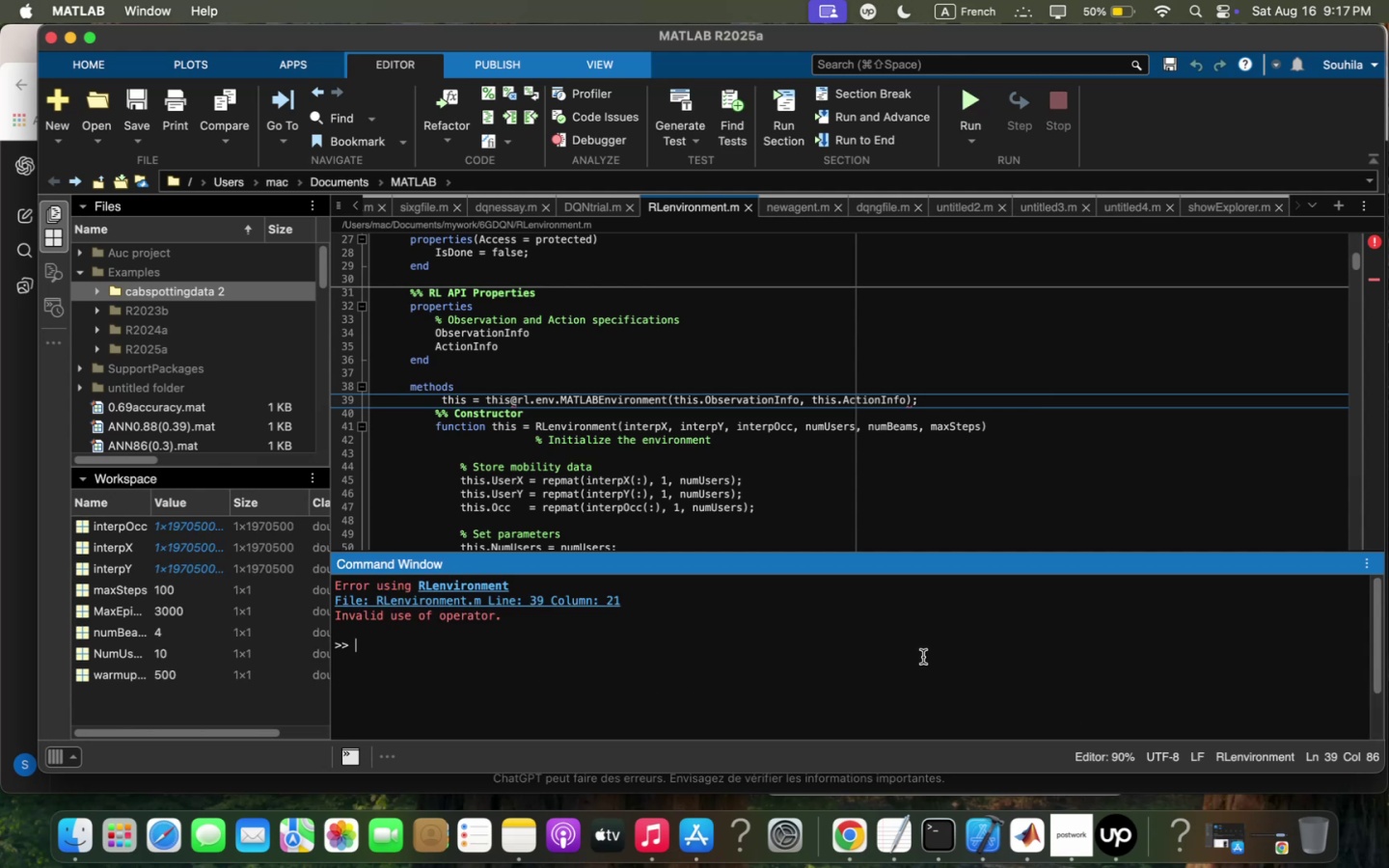 
wait(8.61)
 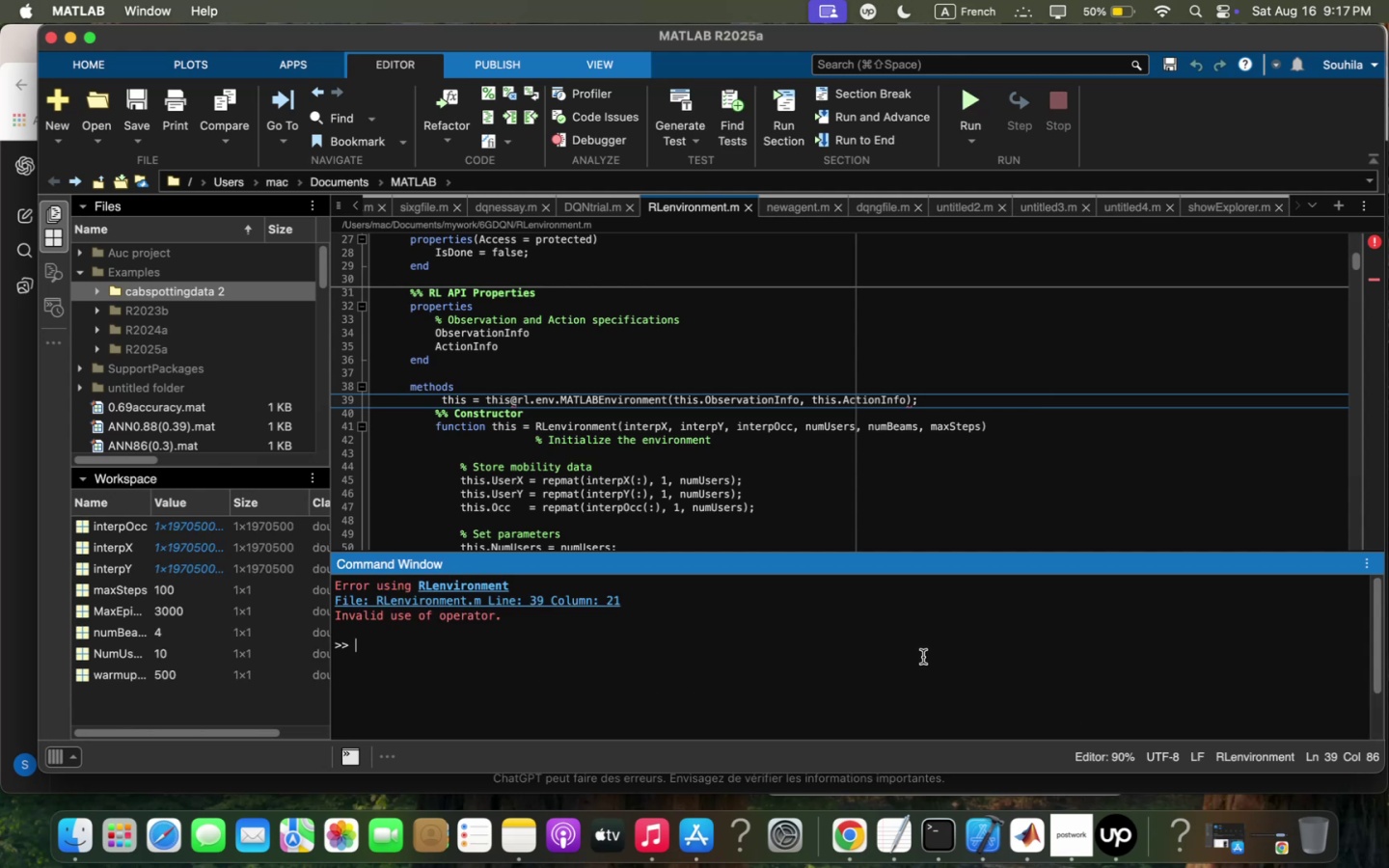 
left_click([517, 603])
 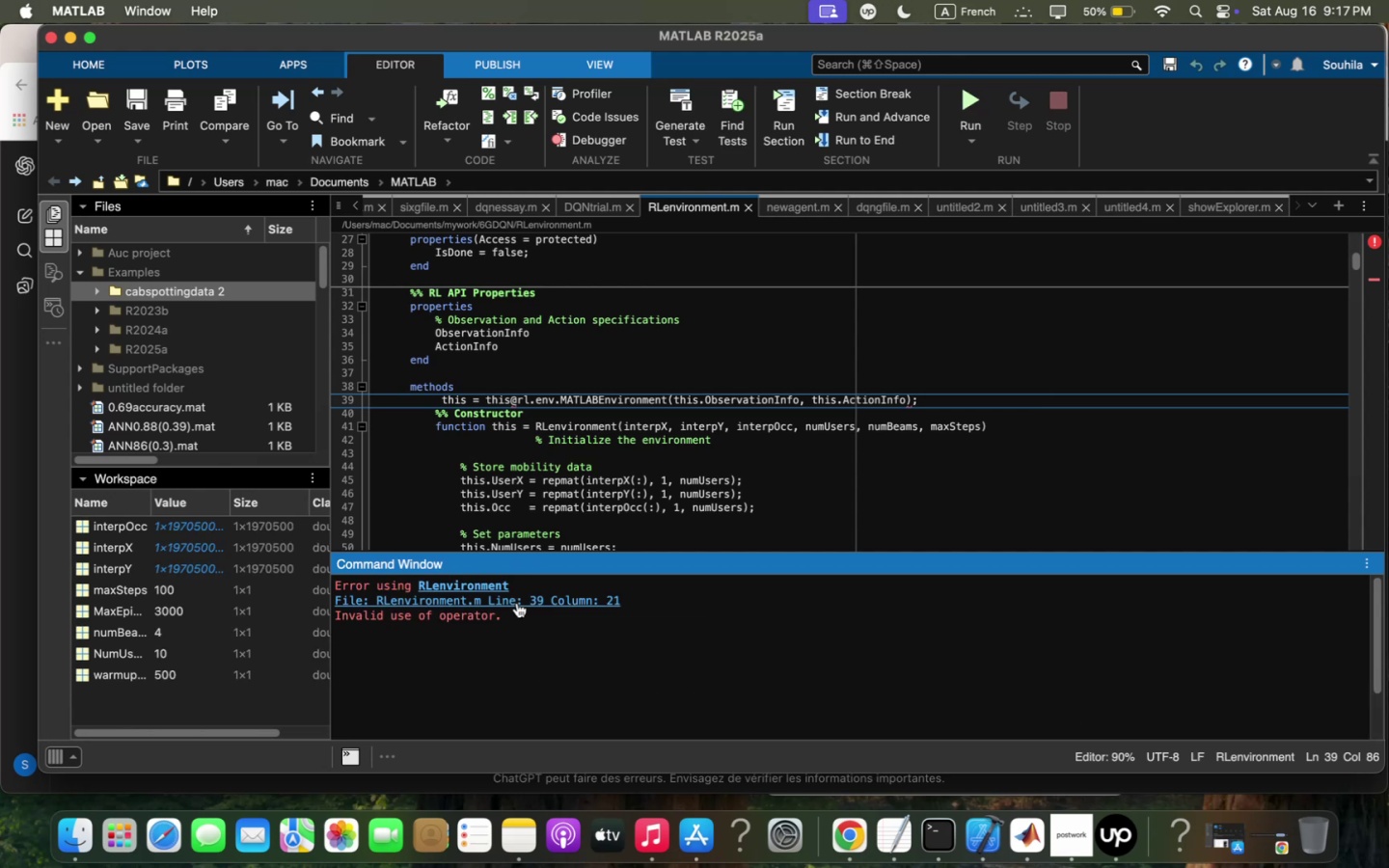 
left_click([517, 603])
 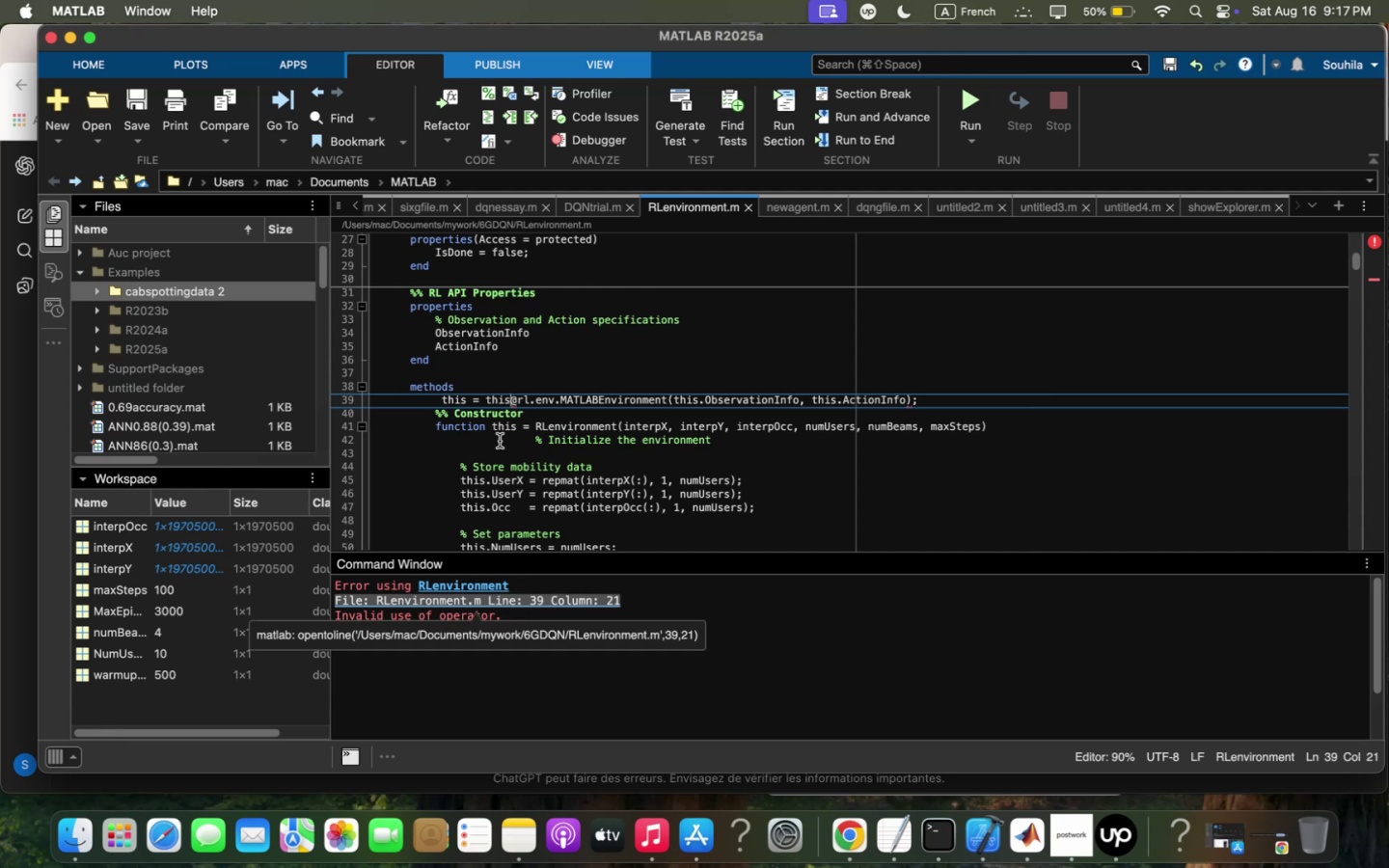 
left_click_drag(start_coordinate=[441, 399], to_coordinate=[1094, 397])
 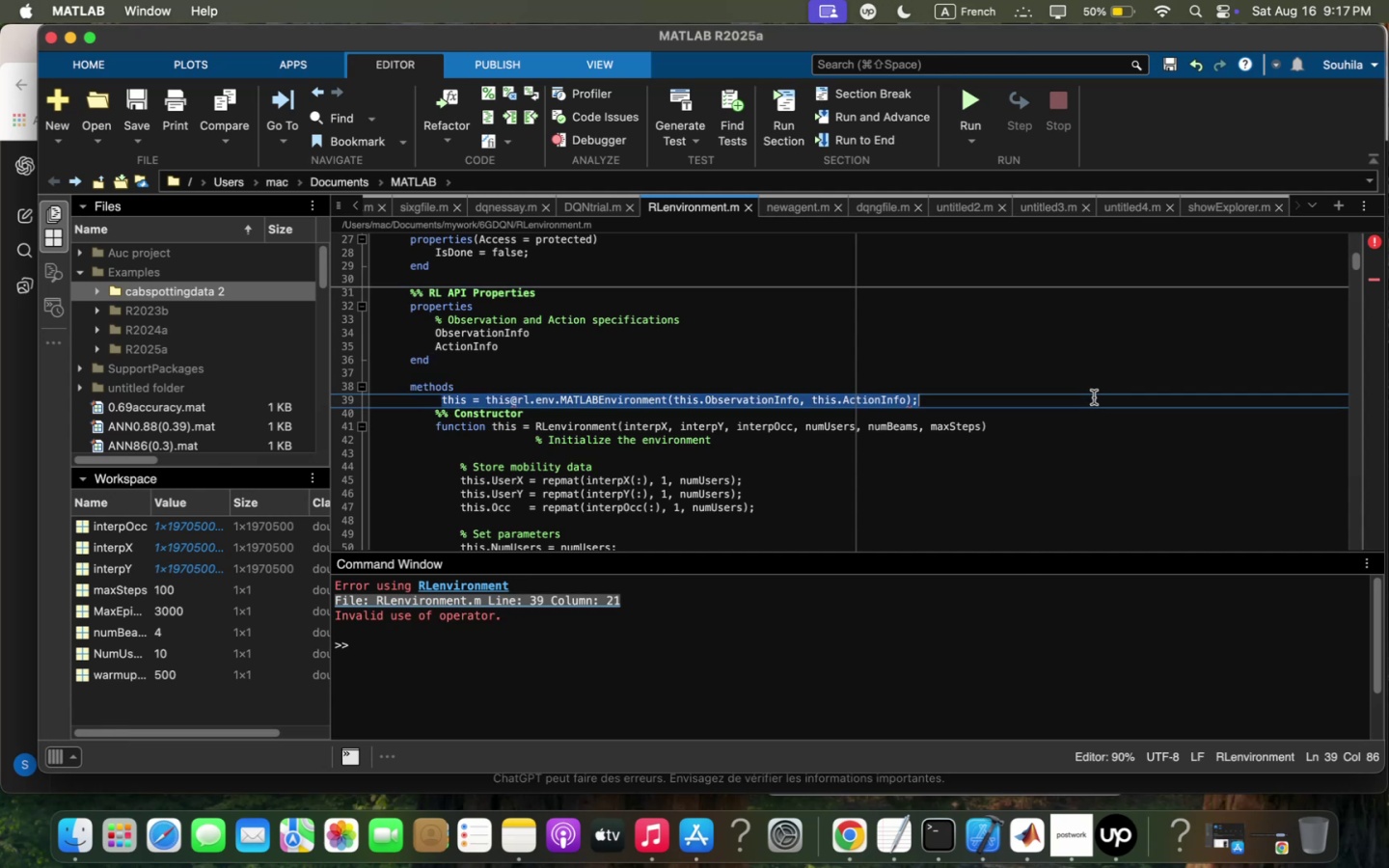 
key(Meta+X)
 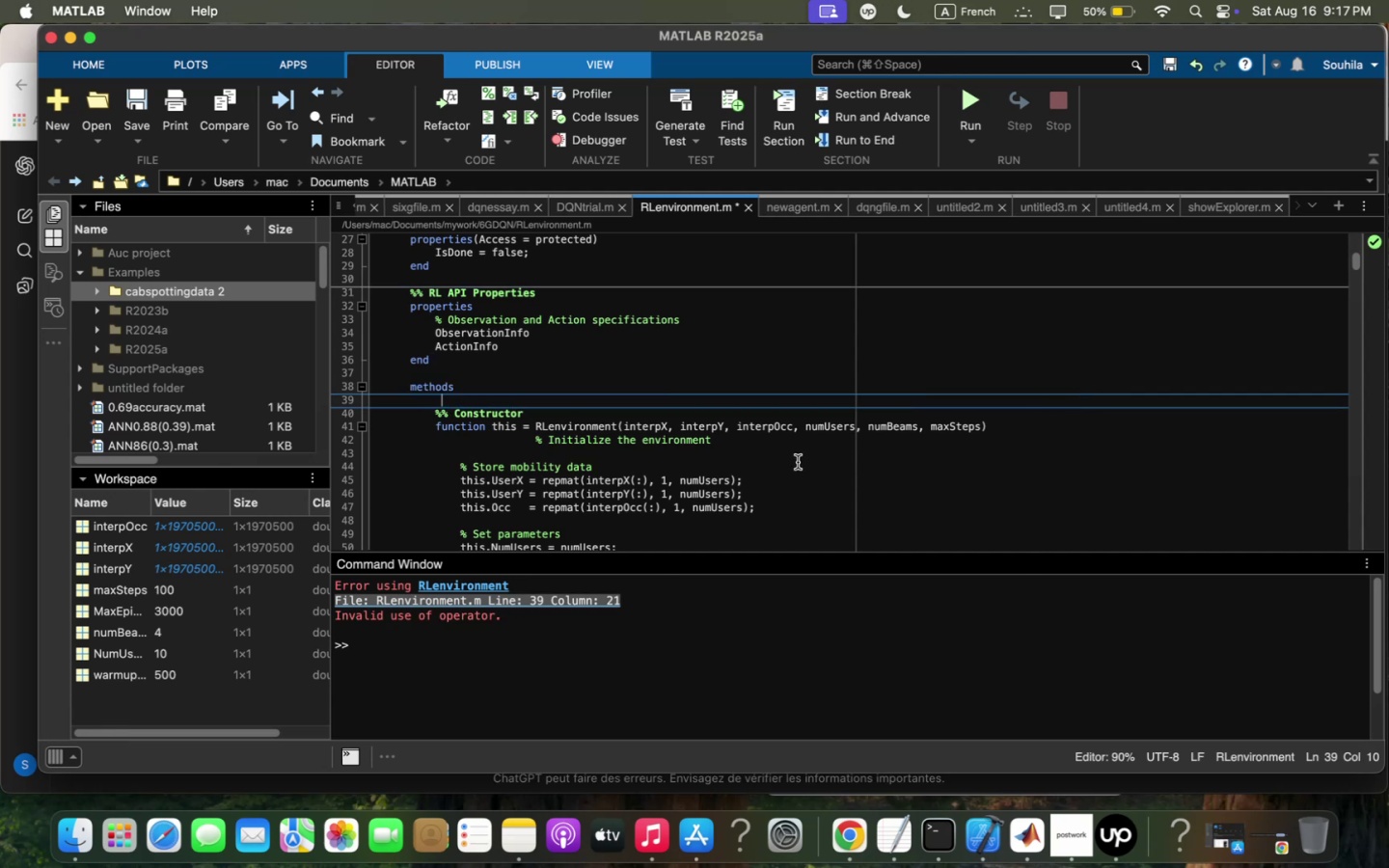 
scroll: coordinate [783, 490], scroll_direction: down, amount: 13.0
 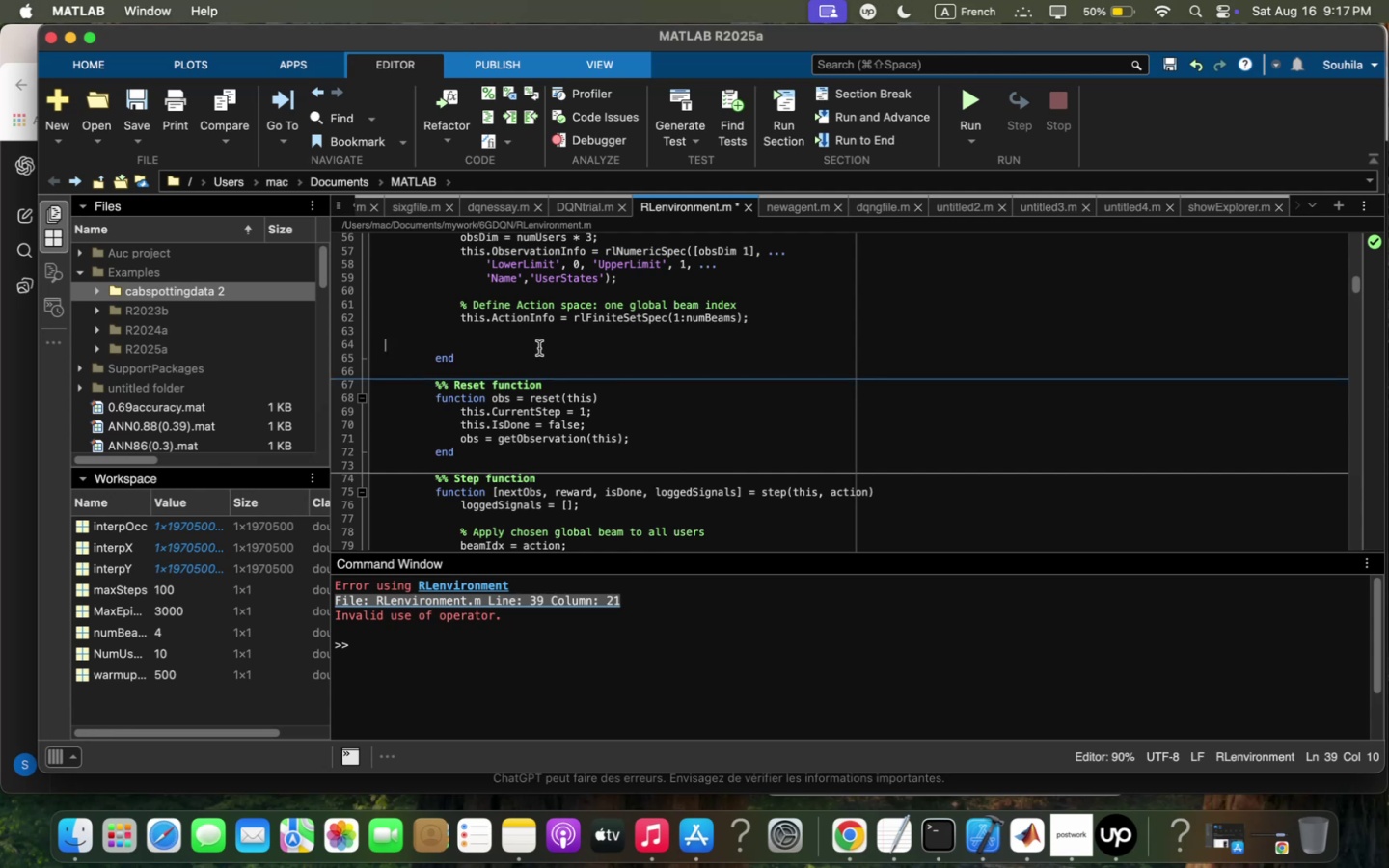 
hold_key(key=CommandLeft, duration=0.98)
 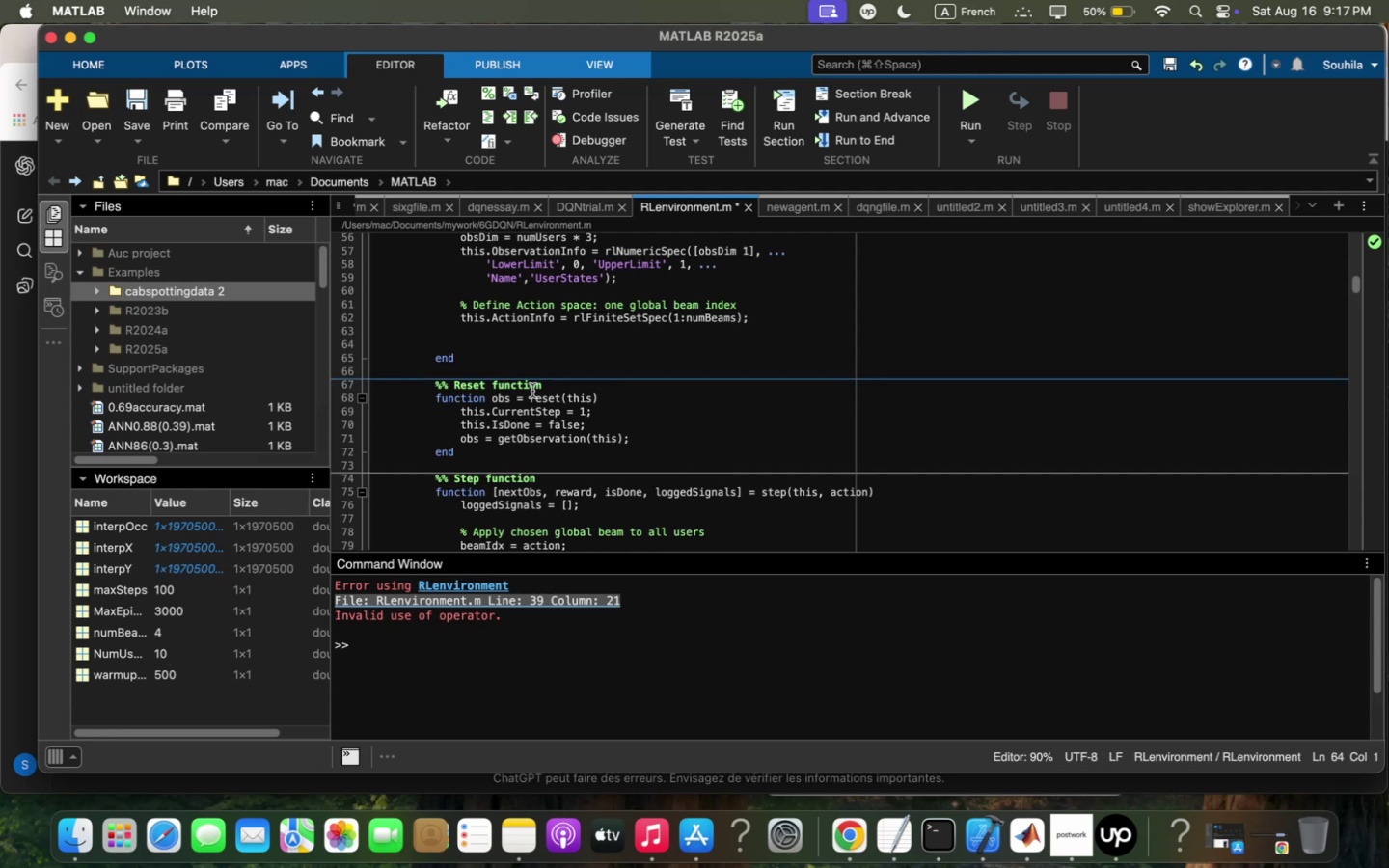 
scroll: coordinate [532, 392], scroll_direction: up, amount: 2.0
 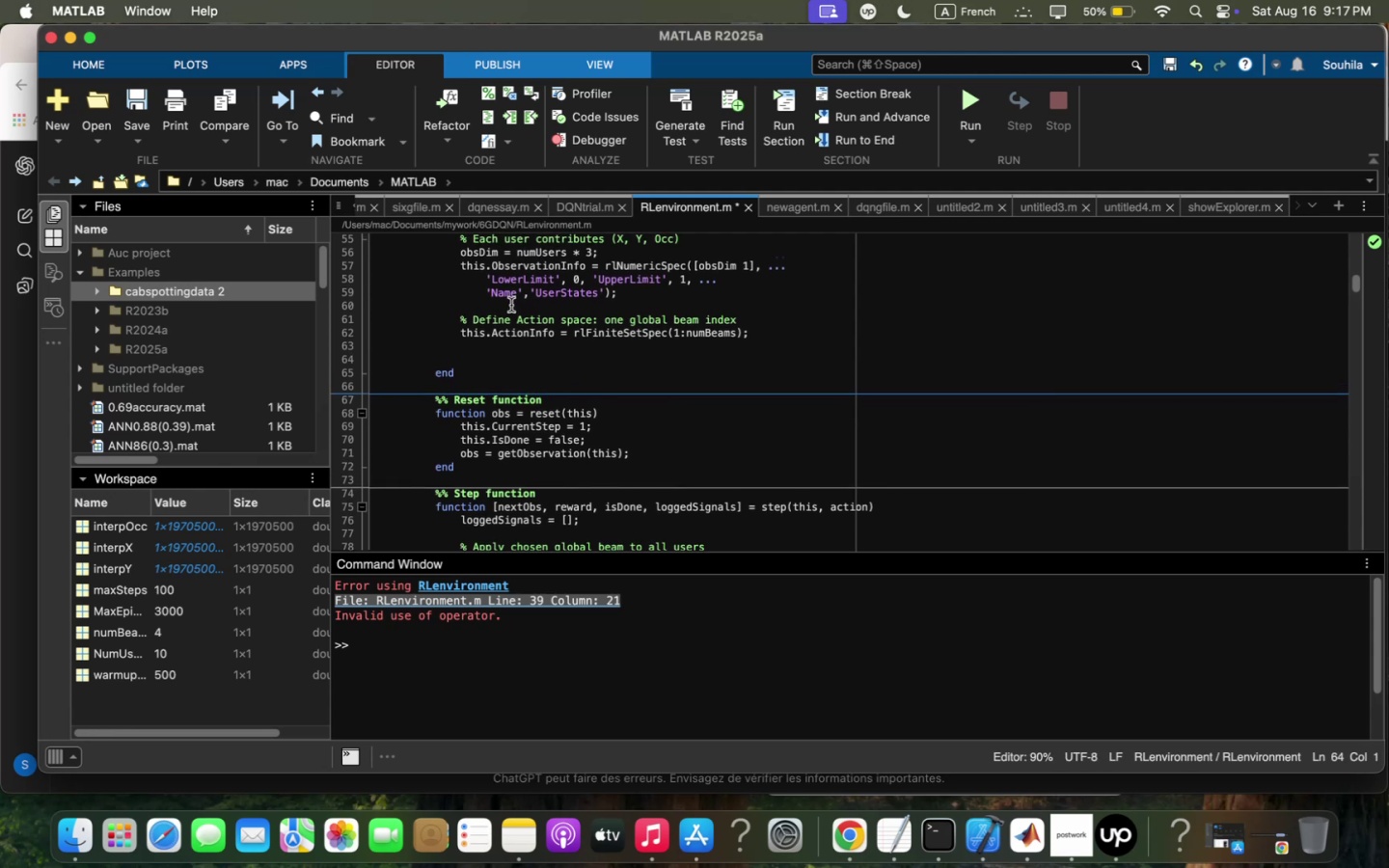 
key(Meta+V)
 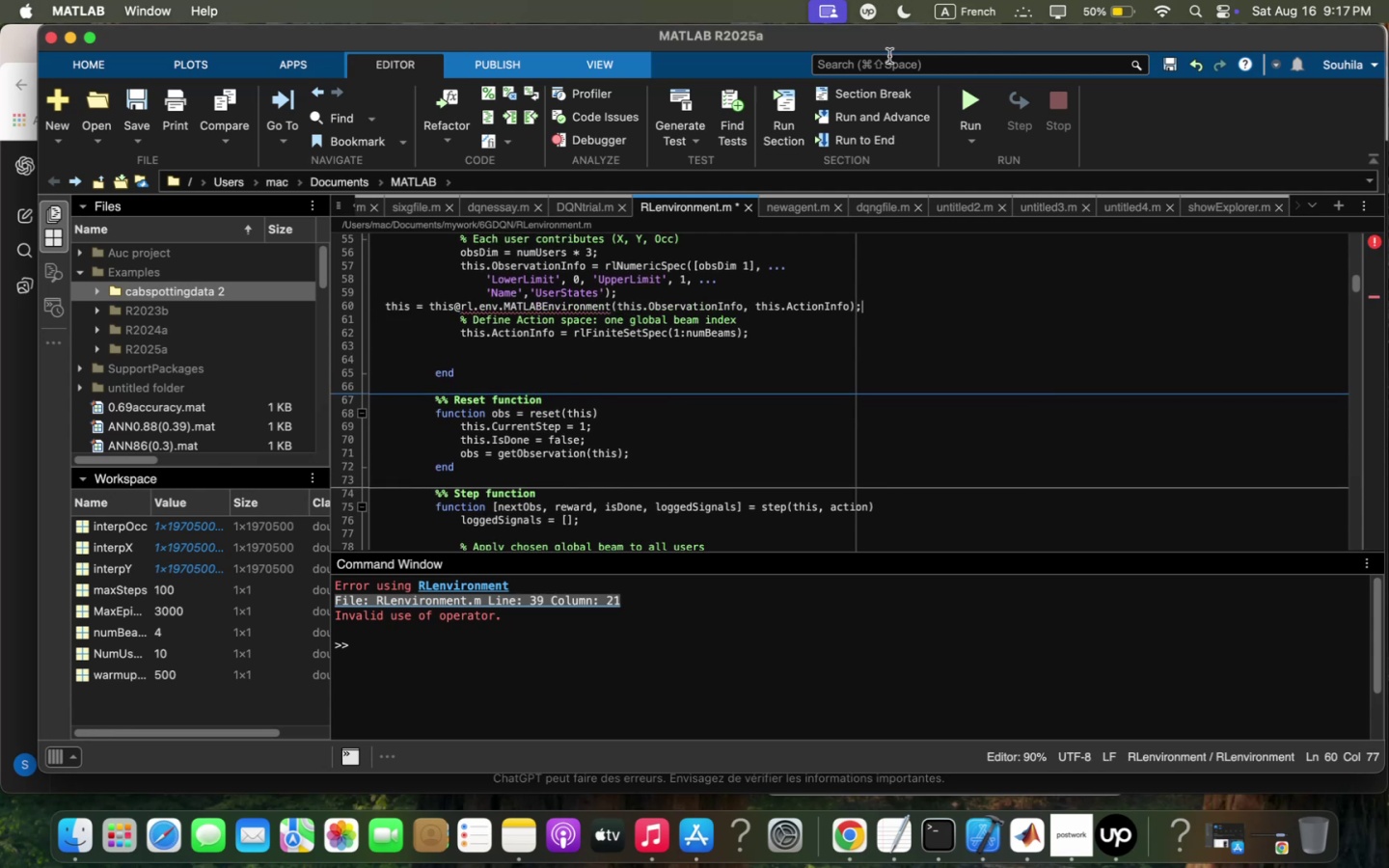 
mouse_move([929, 125])
 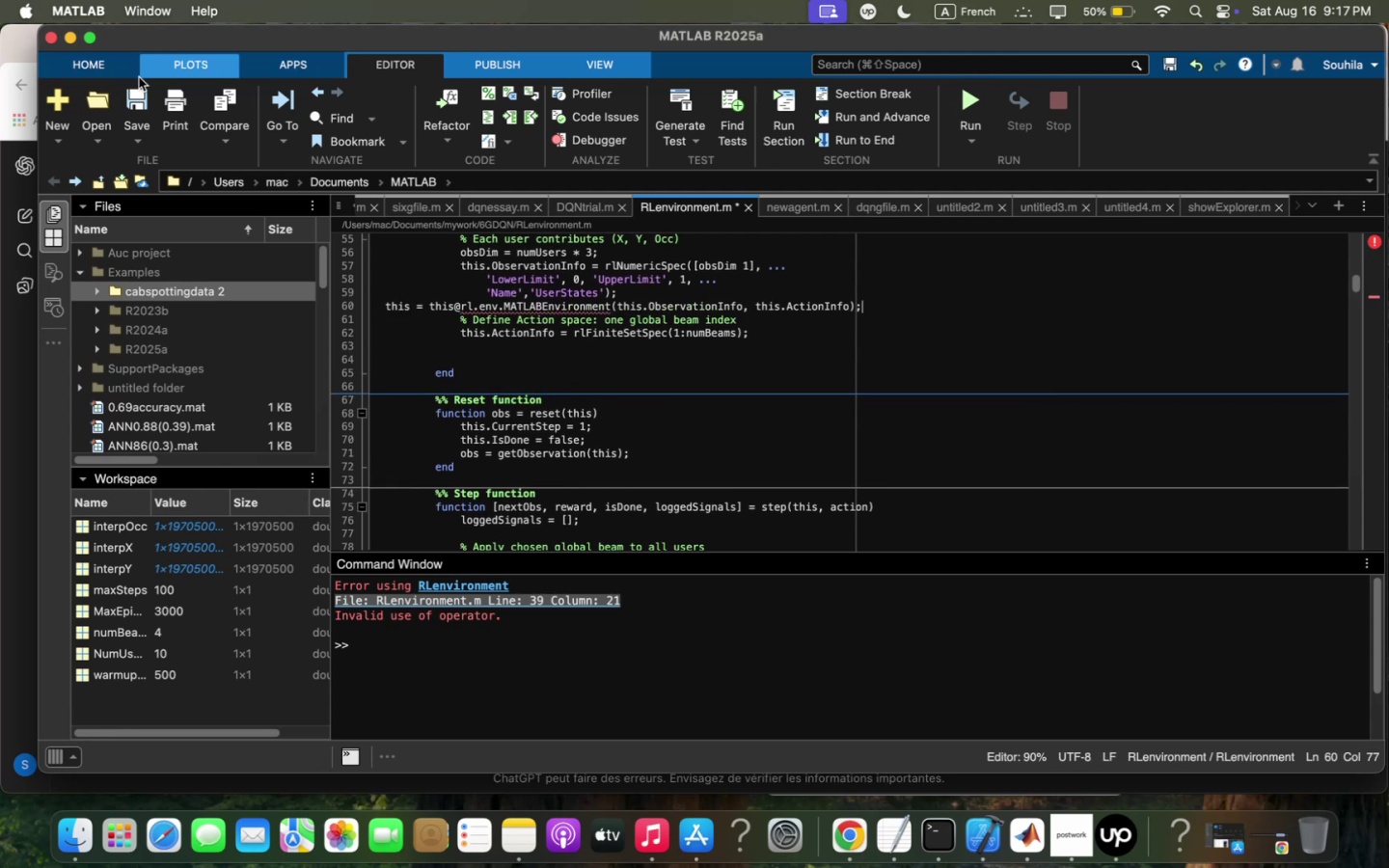 
left_click([137, 94])
 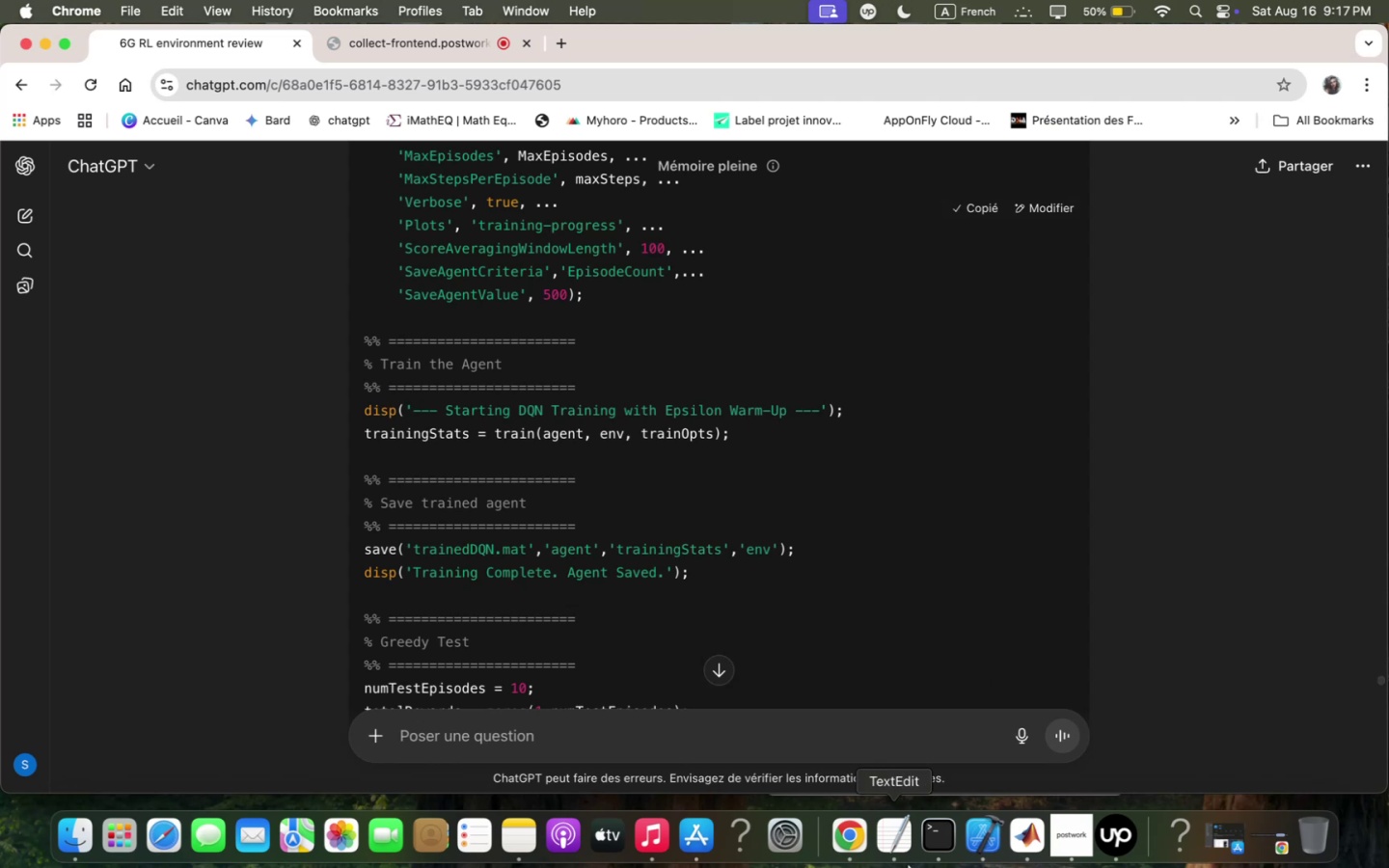 
left_click([1012, 851])
 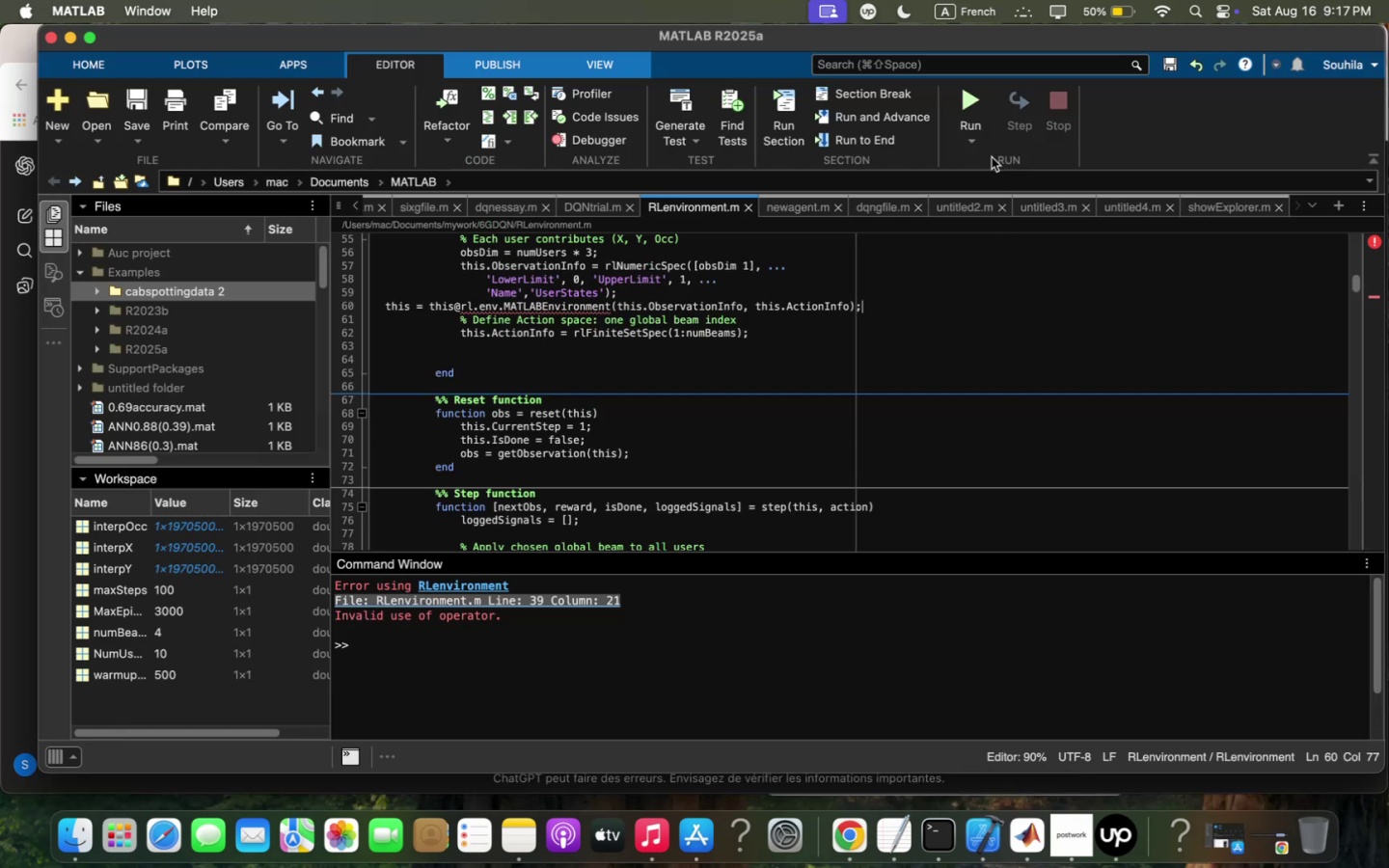 
mouse_move([957, 120])
 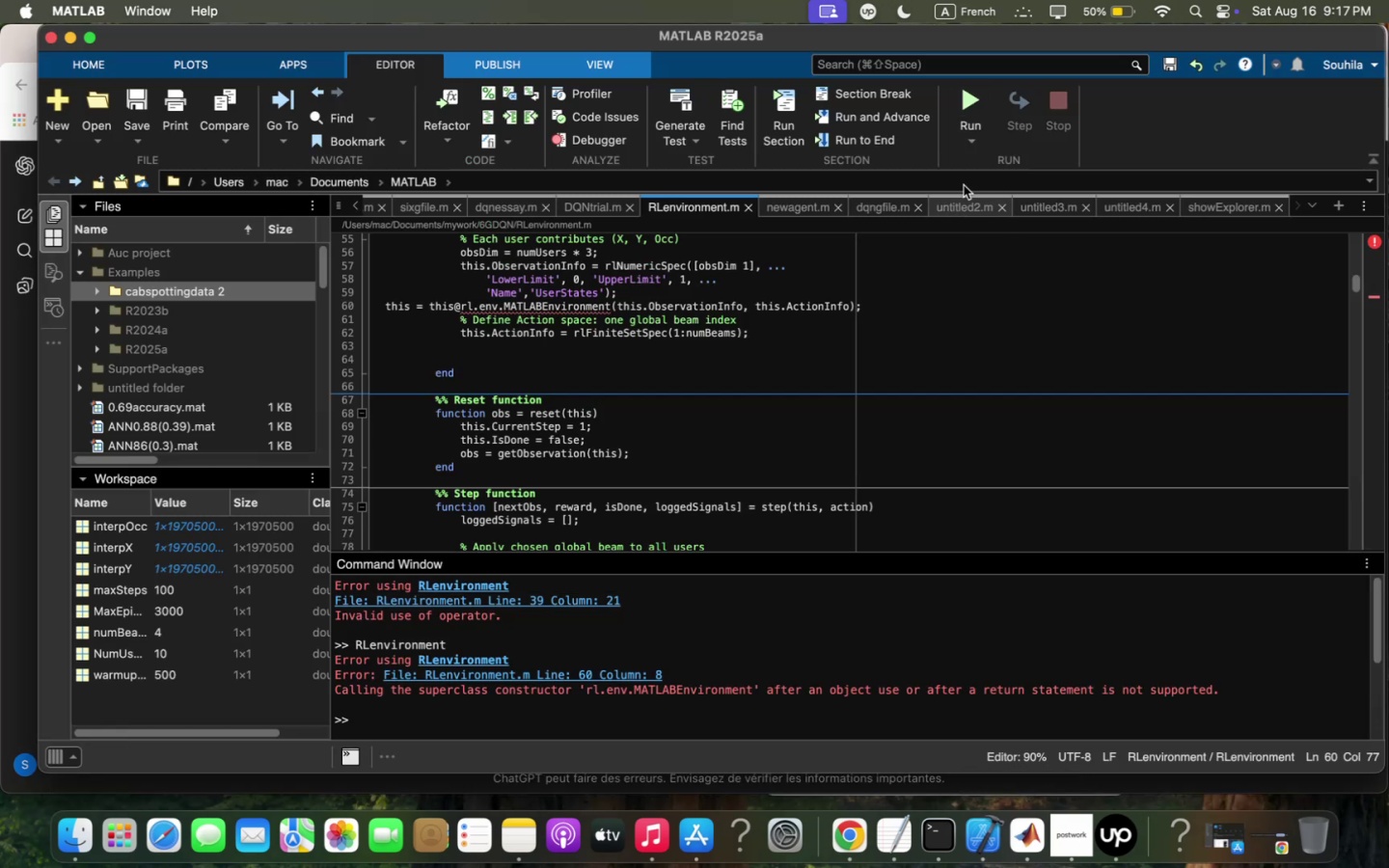 
left_click([977, 99])
 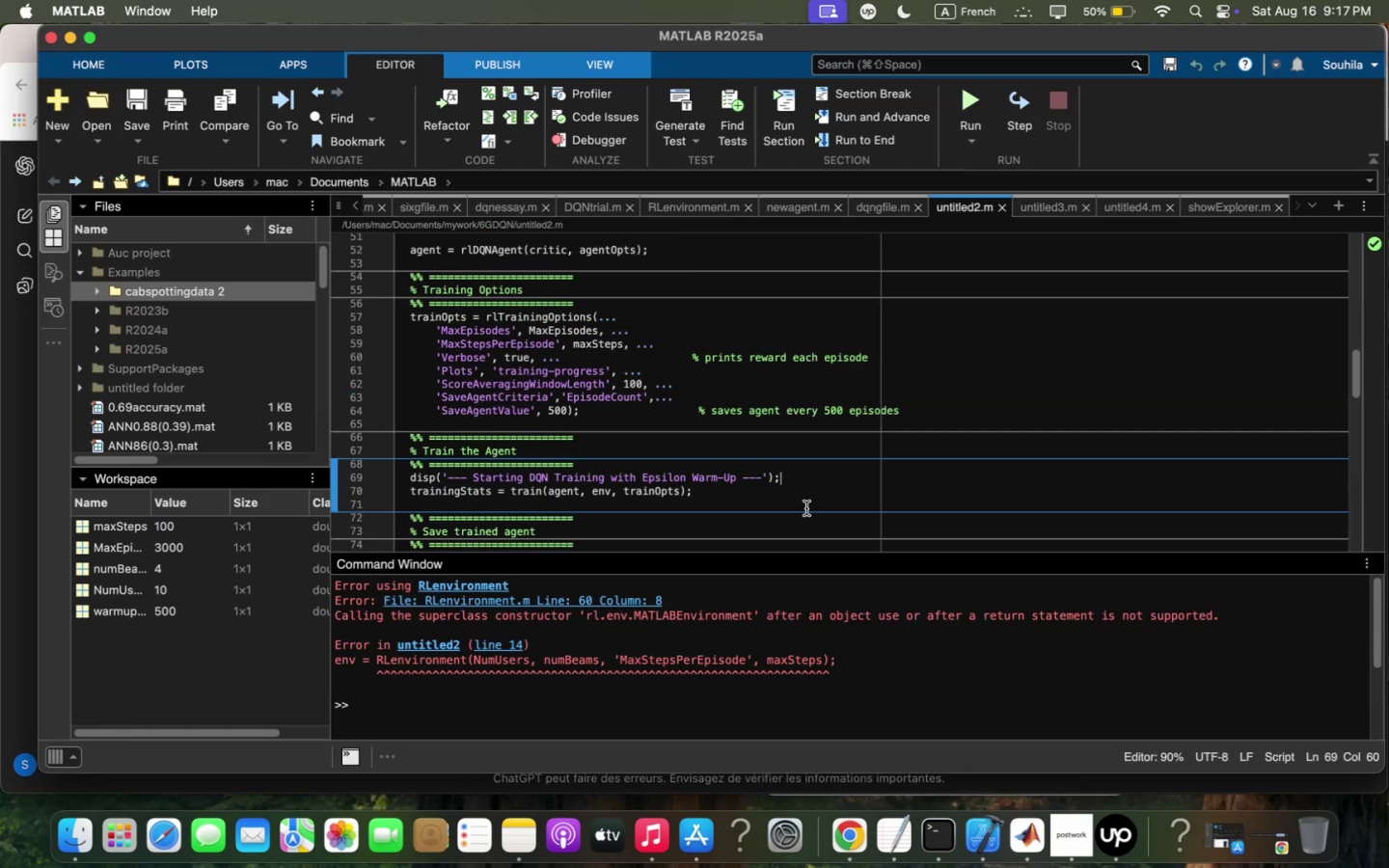 
scroll: coordinate [722, 654], scroll_direction: up, amount: 5.0
 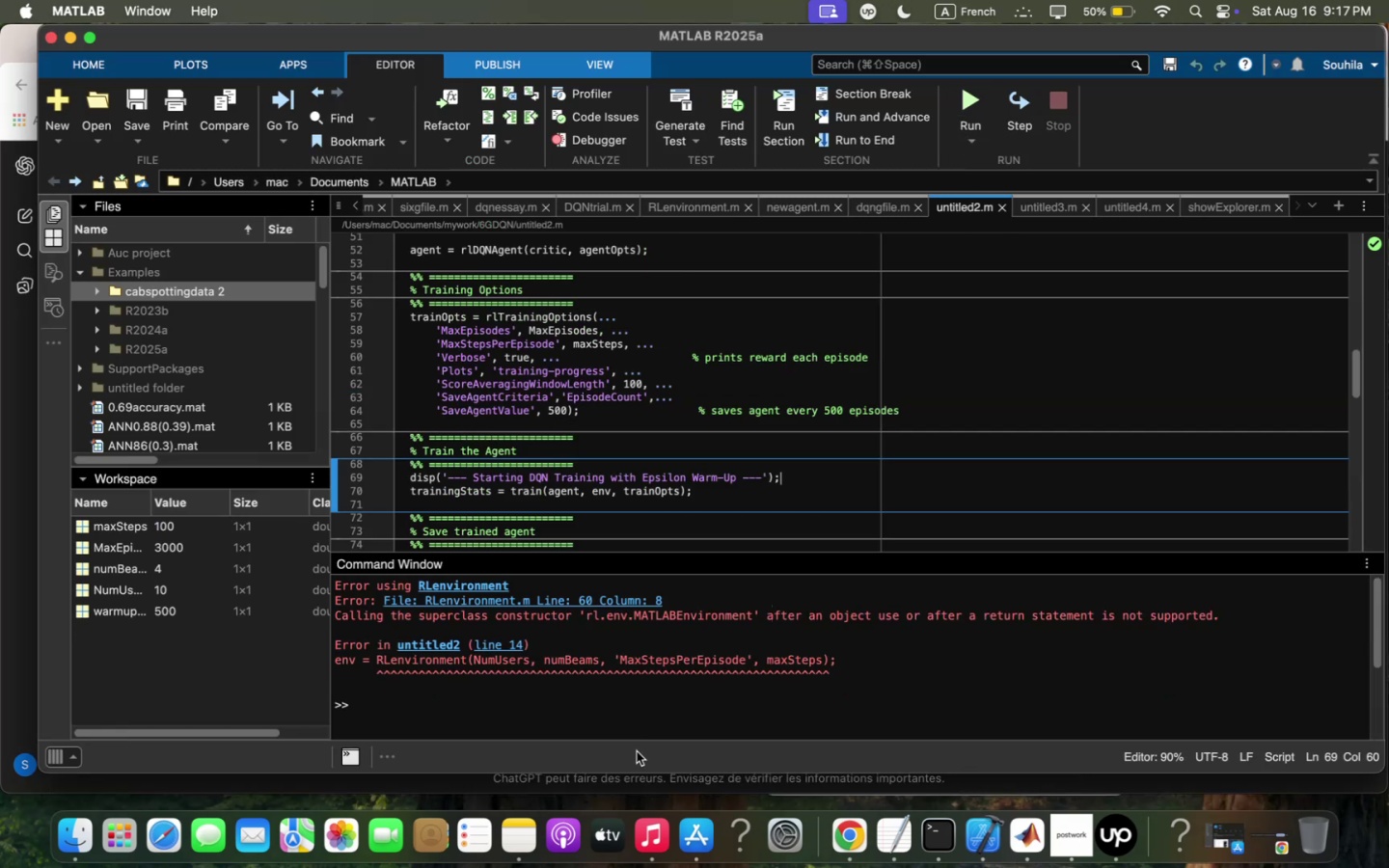 
left_click([645, 710])
 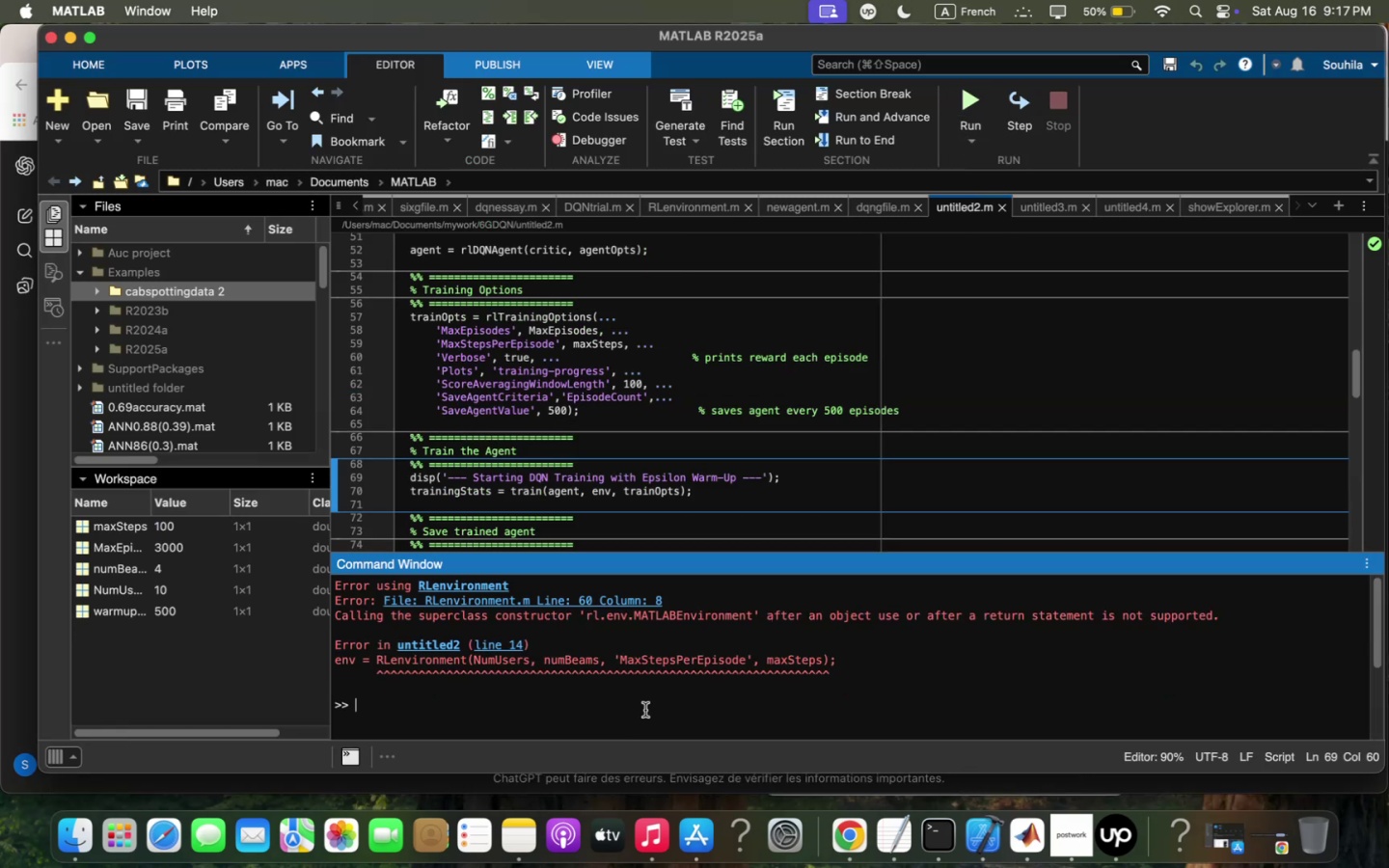 
type(clc)
 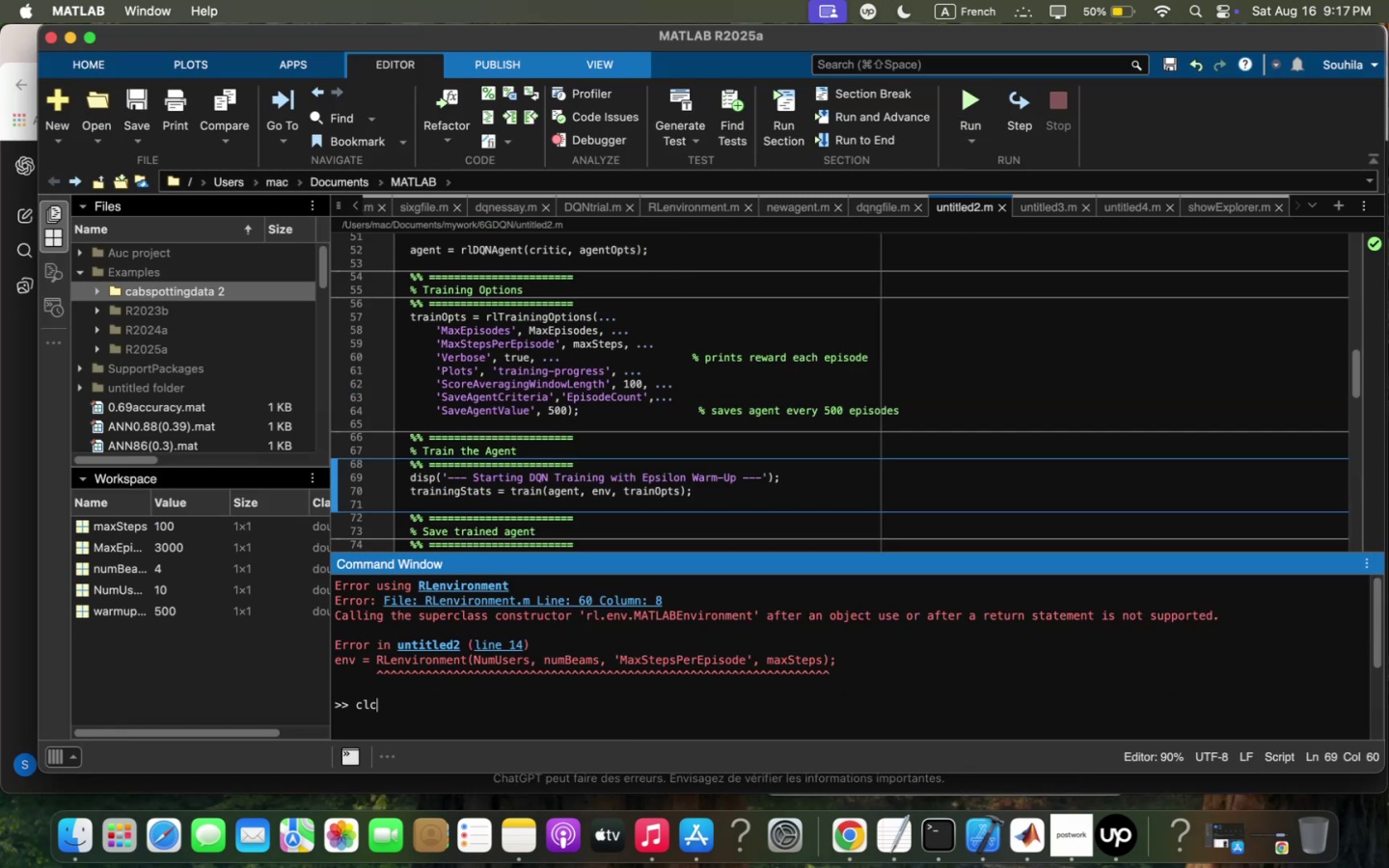 
key(Enter)
 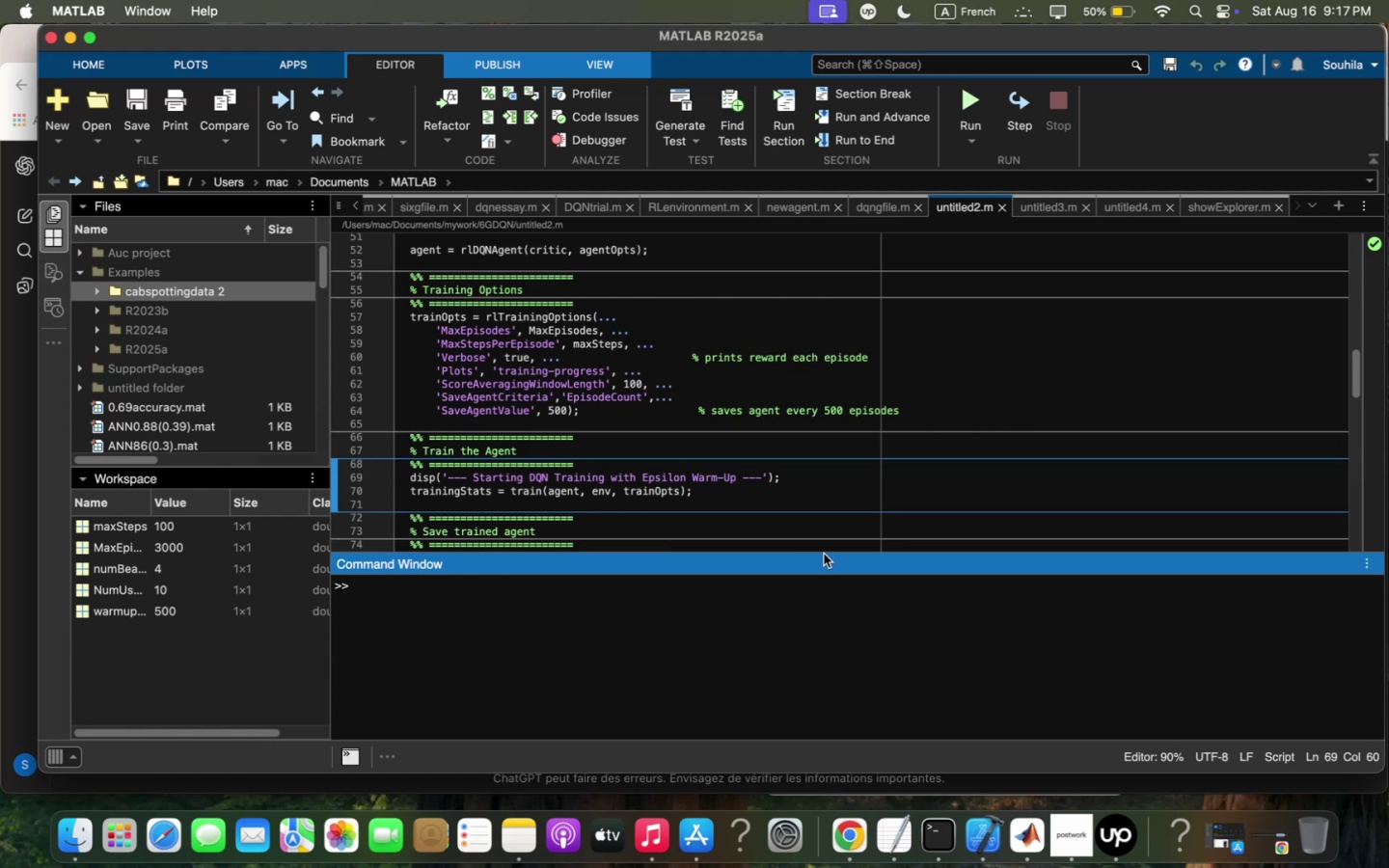 
scroll: coordinate [796, 481], scroll_direction: down, amount: 2.0
 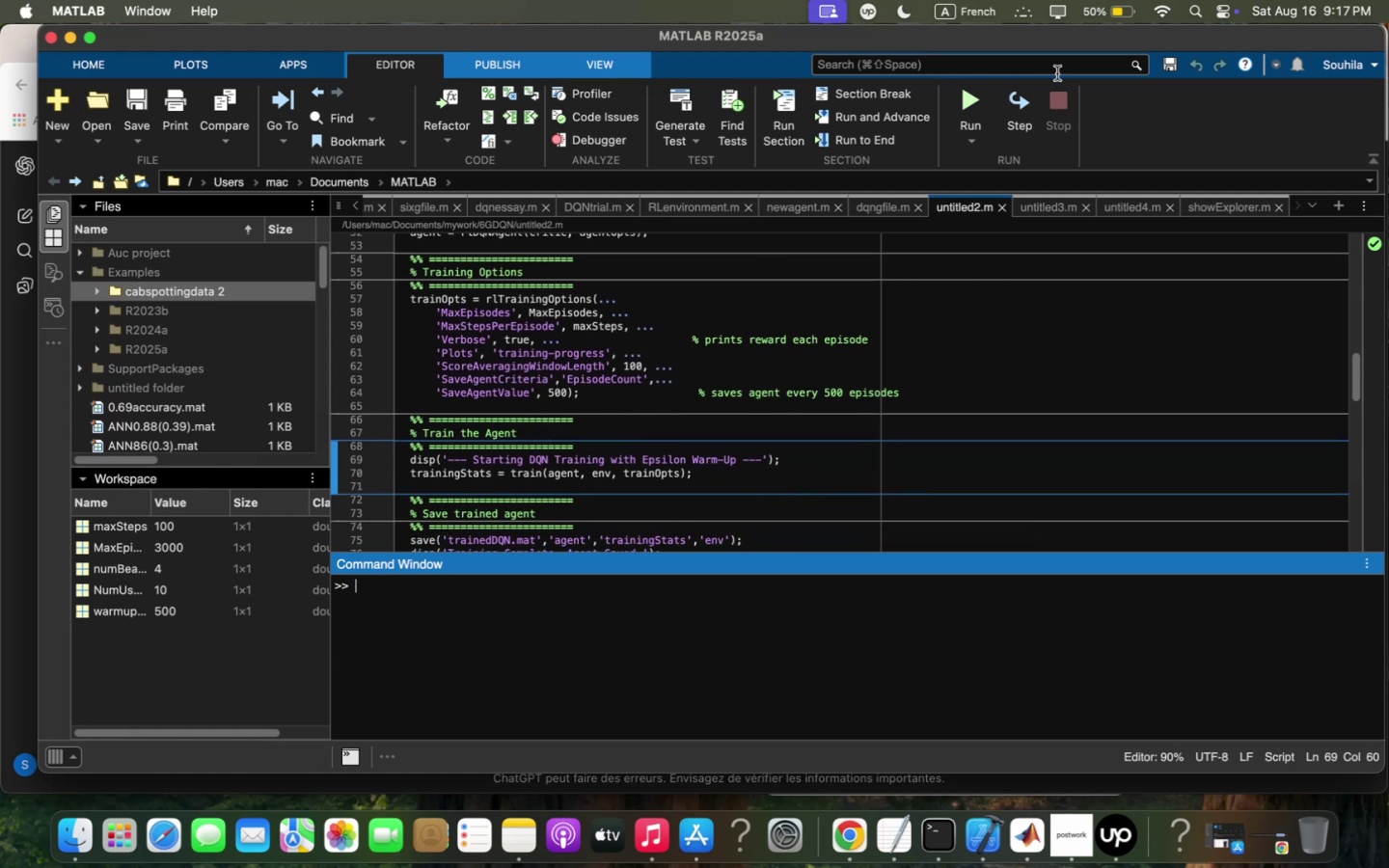 
left_click([981, 91])
 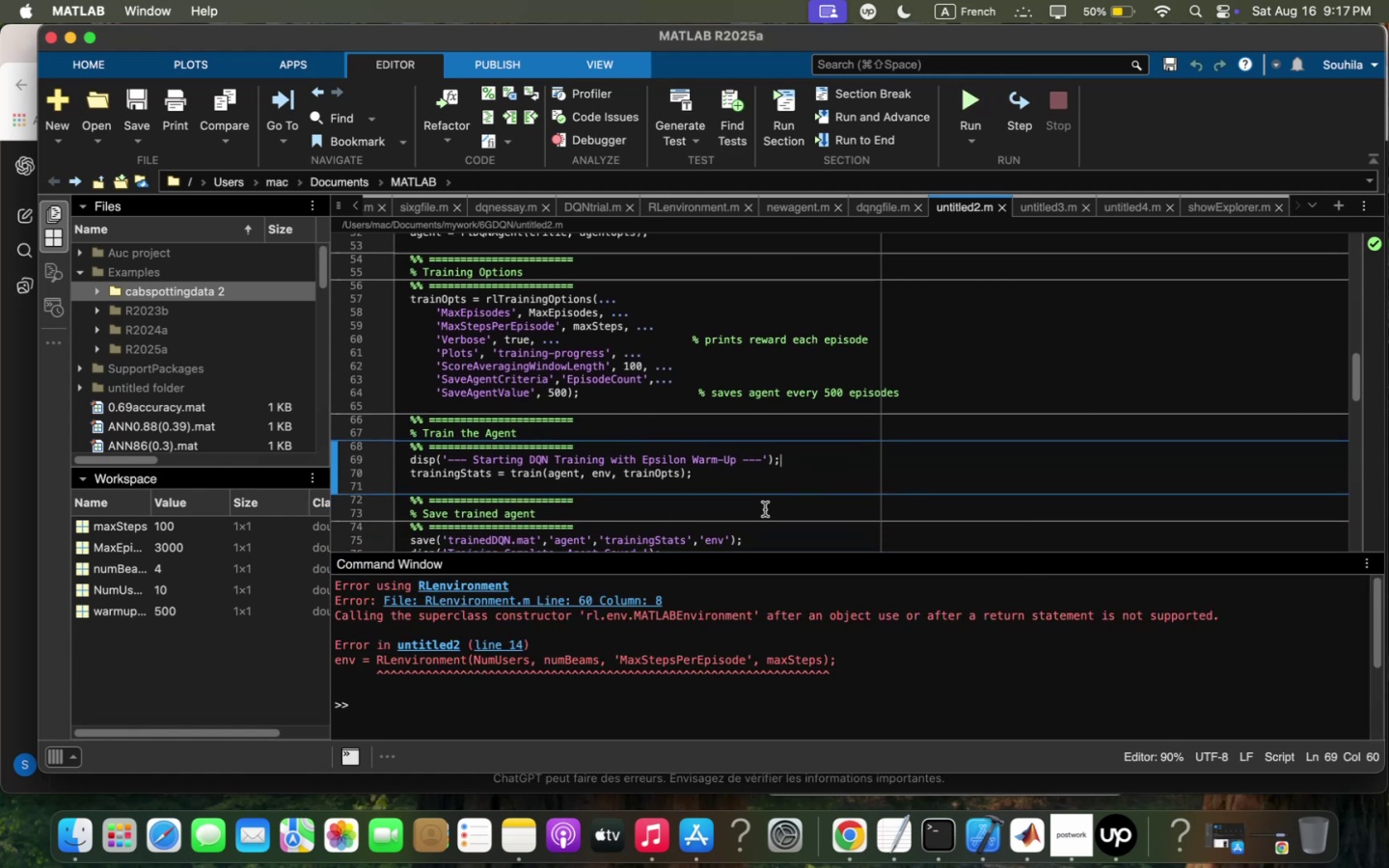 
left_click([713, 656])
 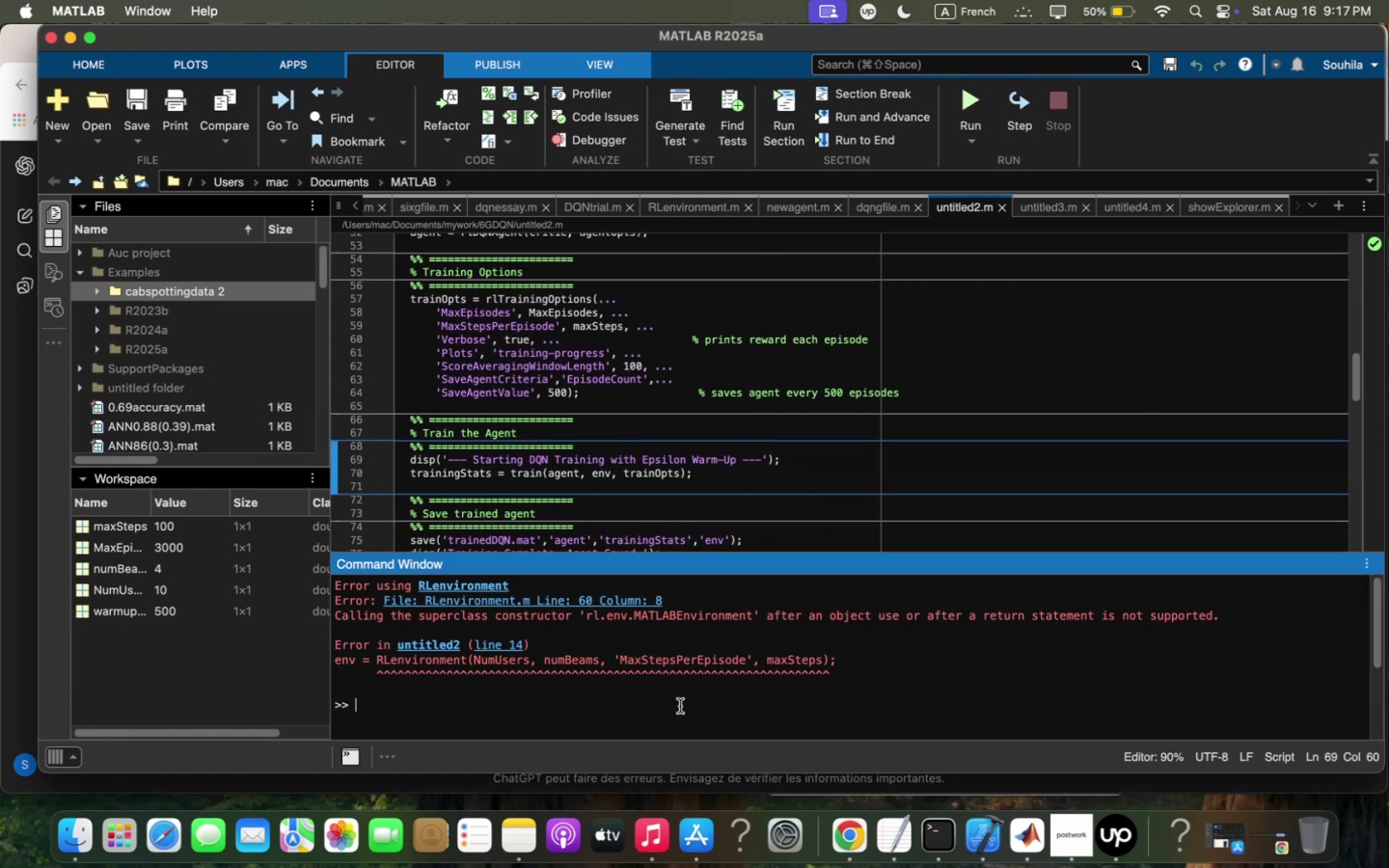 
type(clc)
 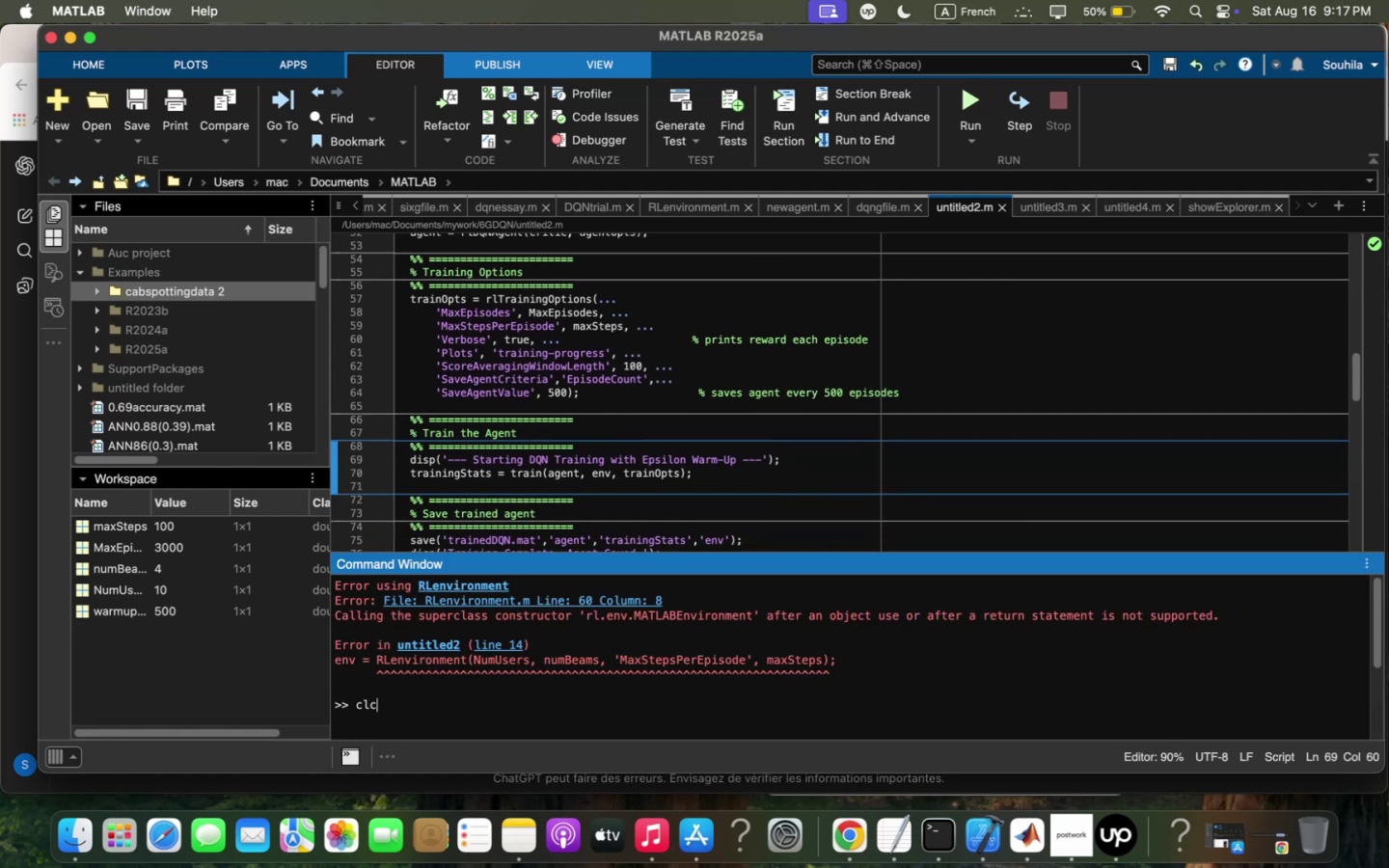 
key(Enter)
 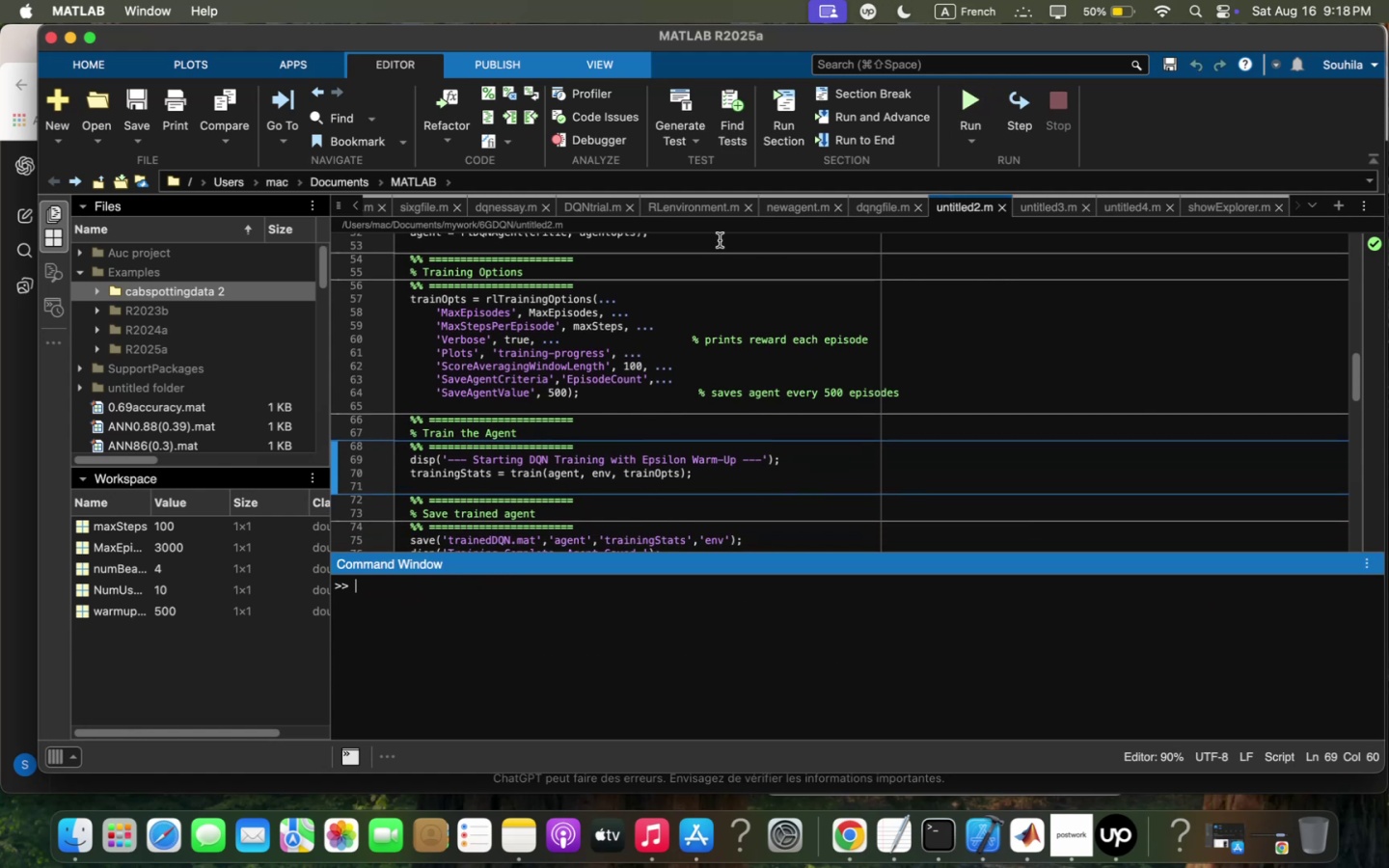 
left_click([722, 212])
 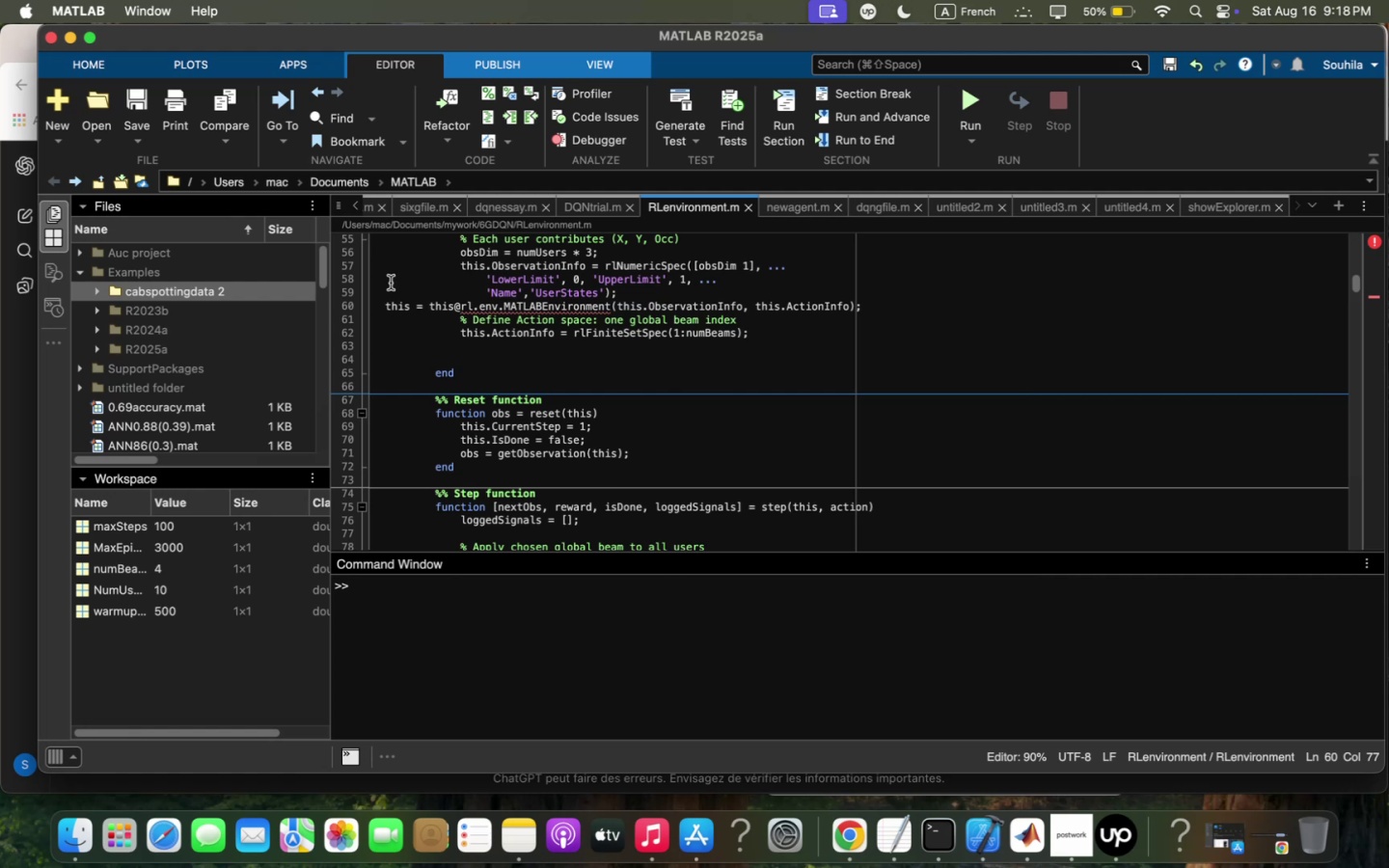 
left_click_drag(start_coordinate=[386, 302], to_coordinate=[903, 304])
 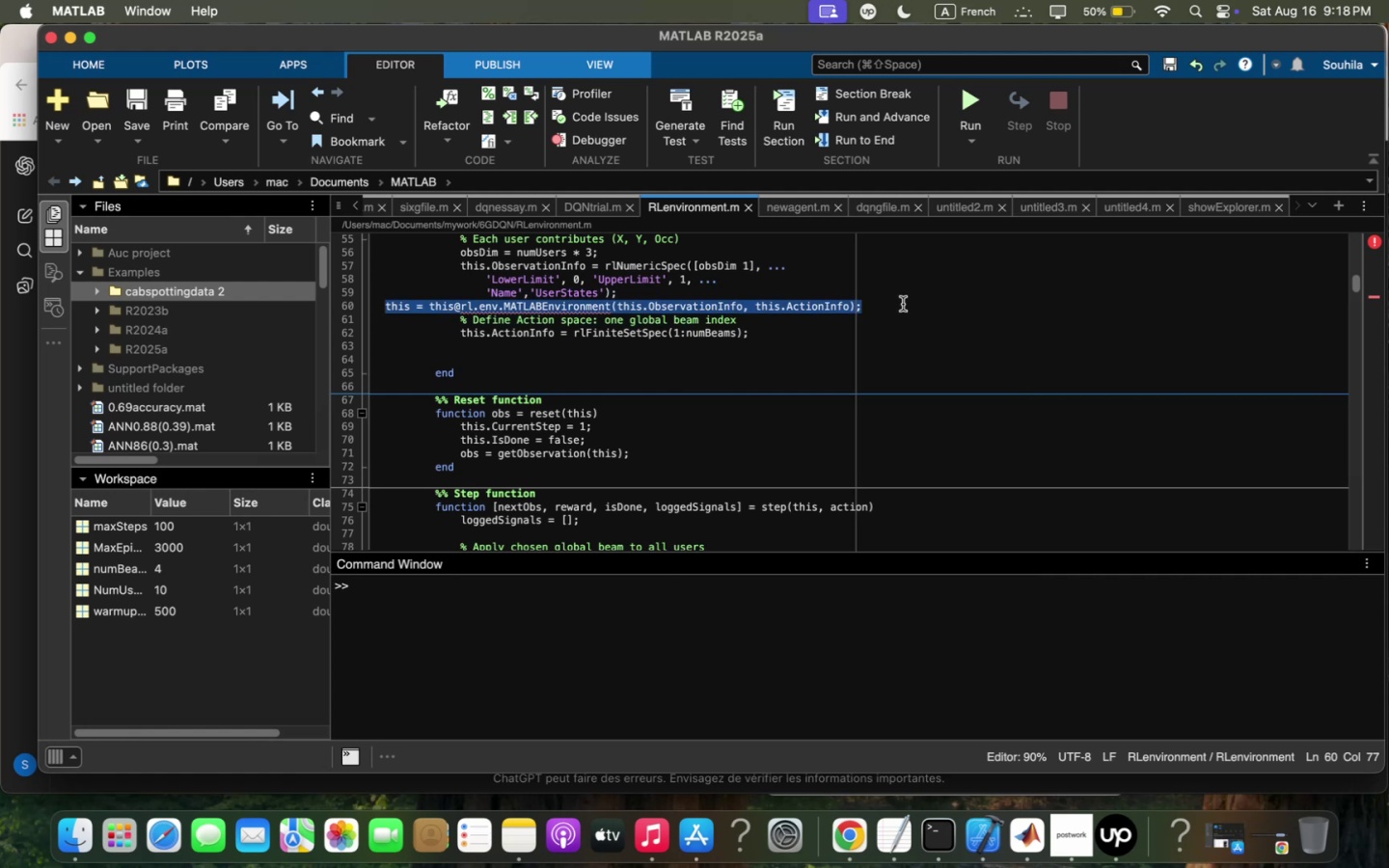 
key(Meta+X)
 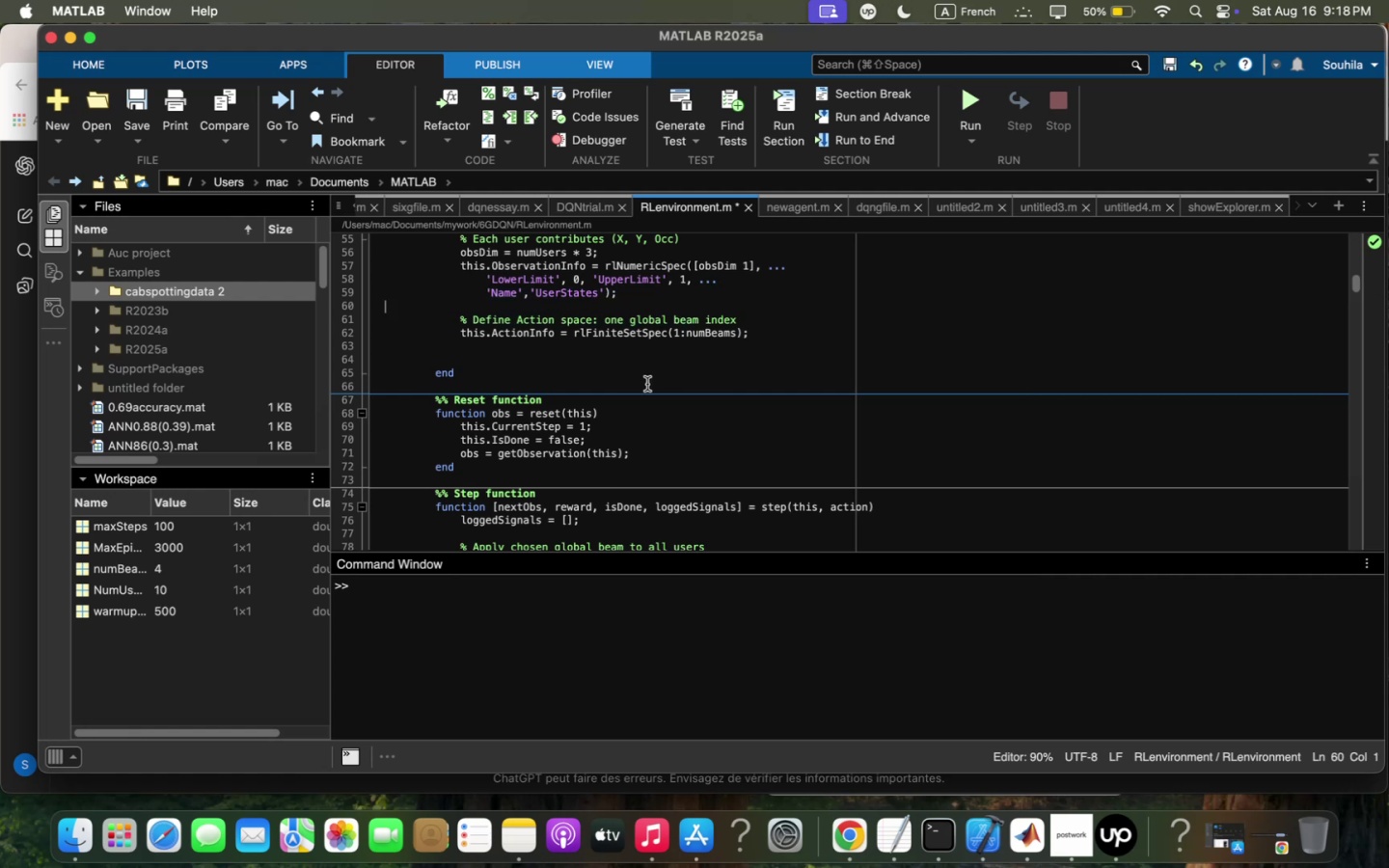 
scroll: coordinate [497, 387], scroll_direction: down, amount: 6.0
 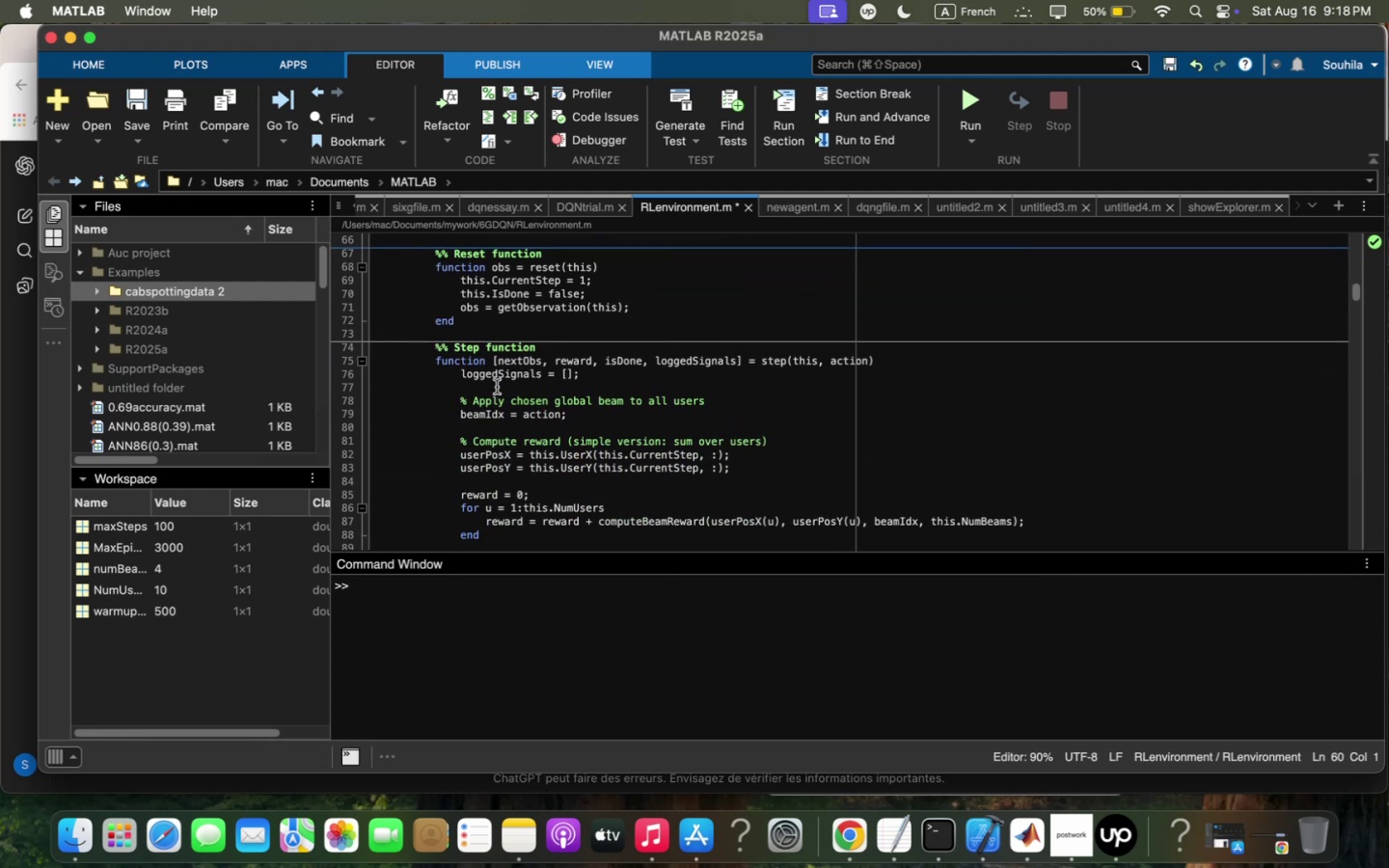 
scroll: coordinate [496, 382], scroll_direction: up, amount: 5.0
 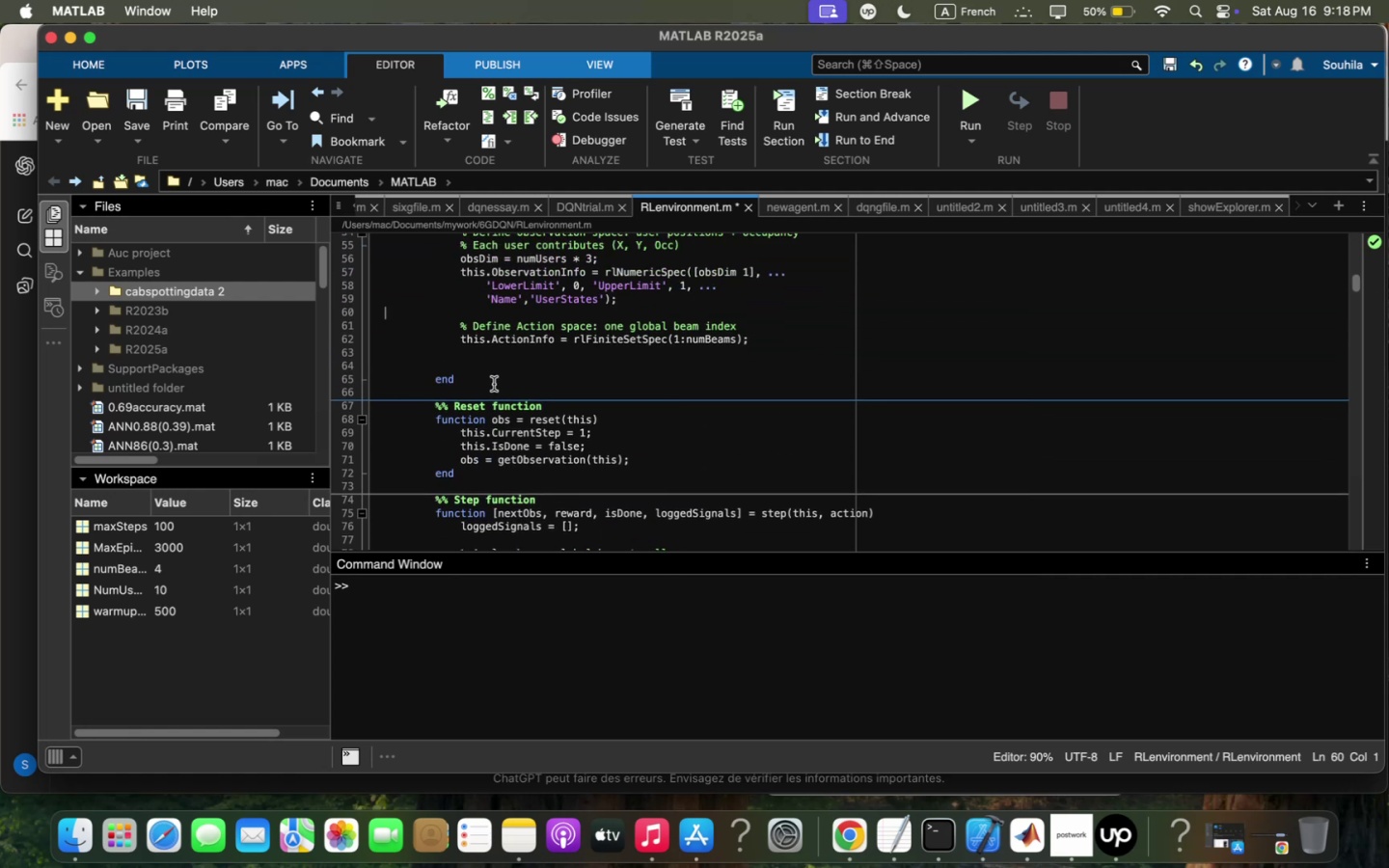 
left_click([494, 385])
 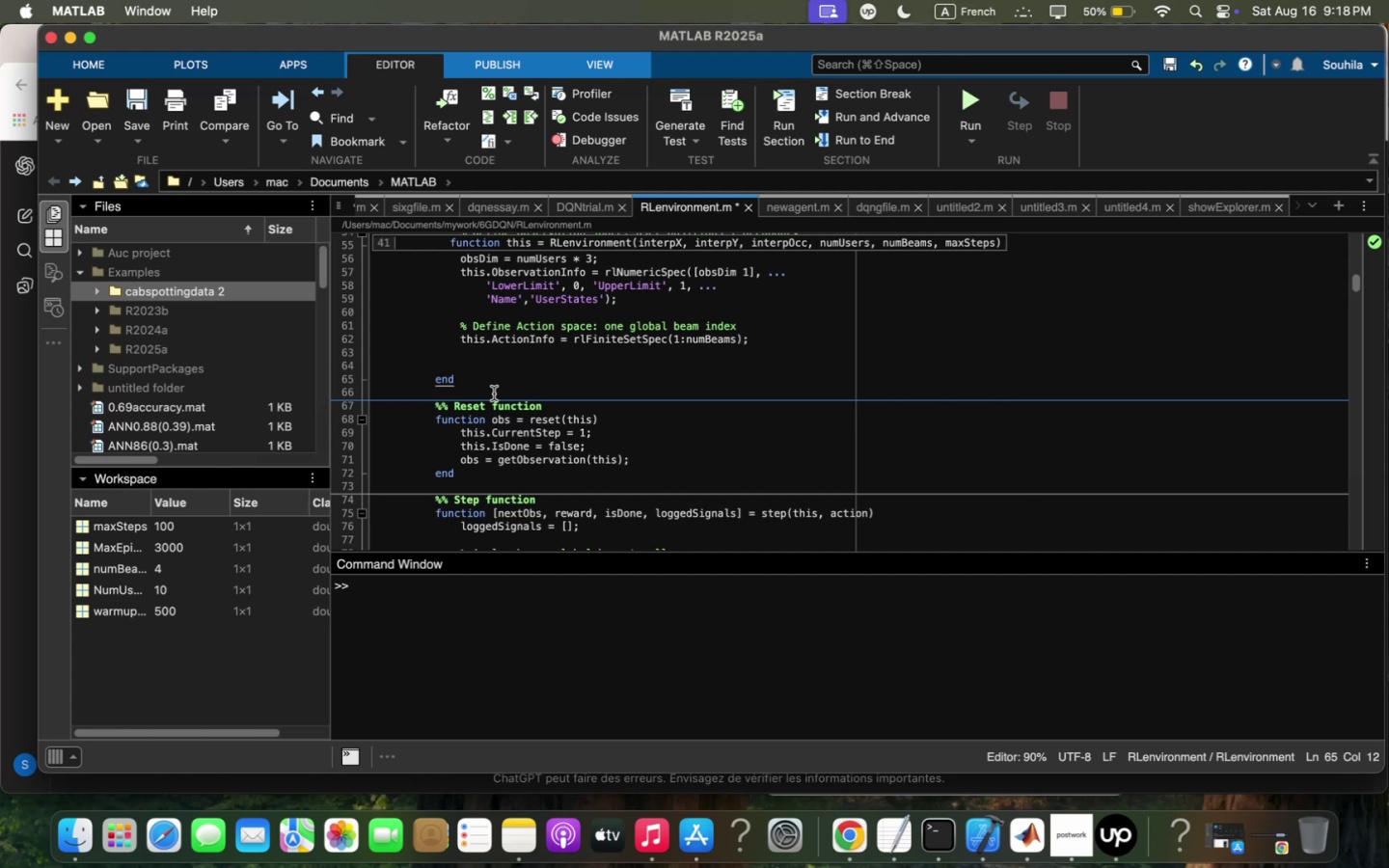 
key(Enter)
 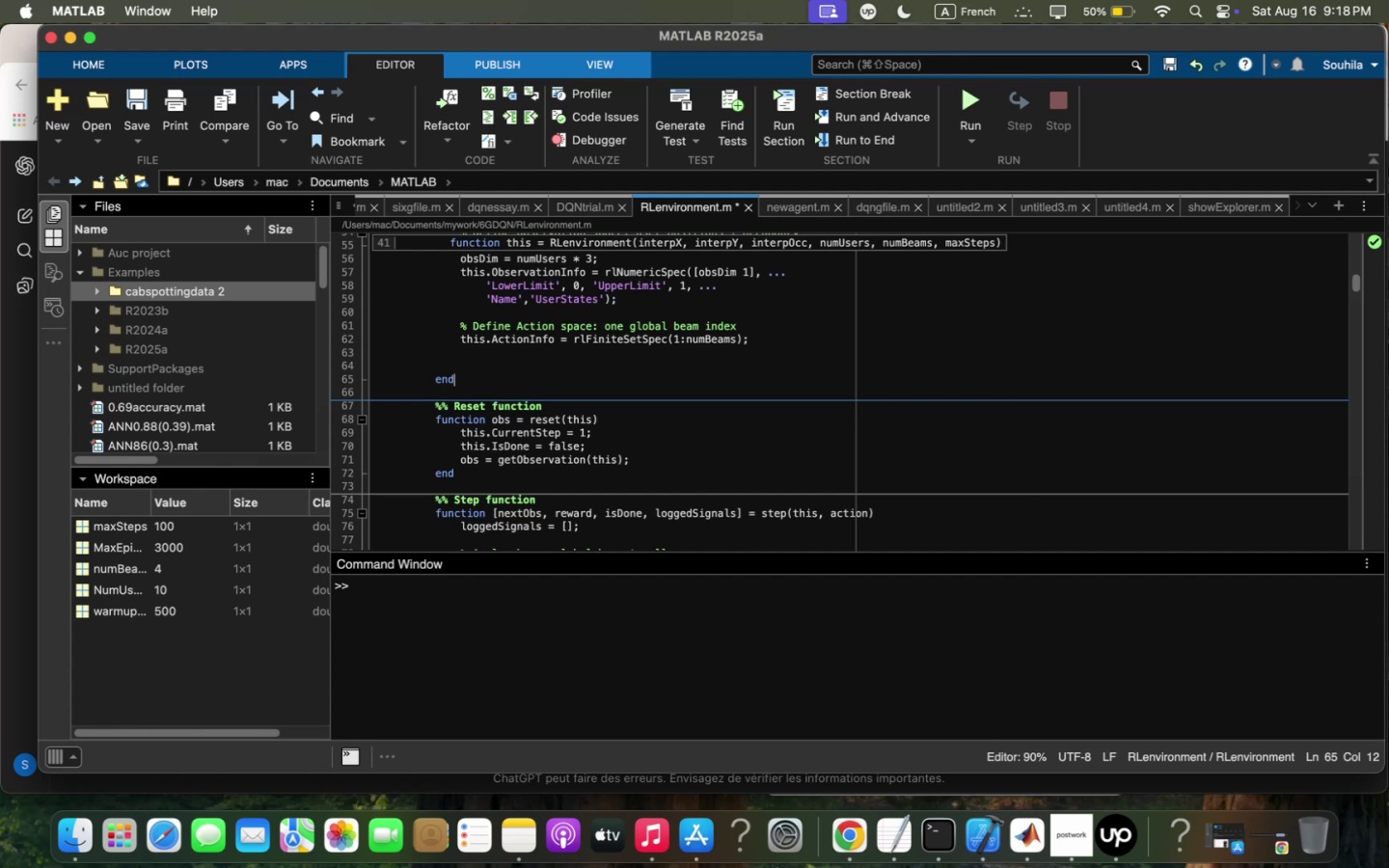 
key(Meta+V)
 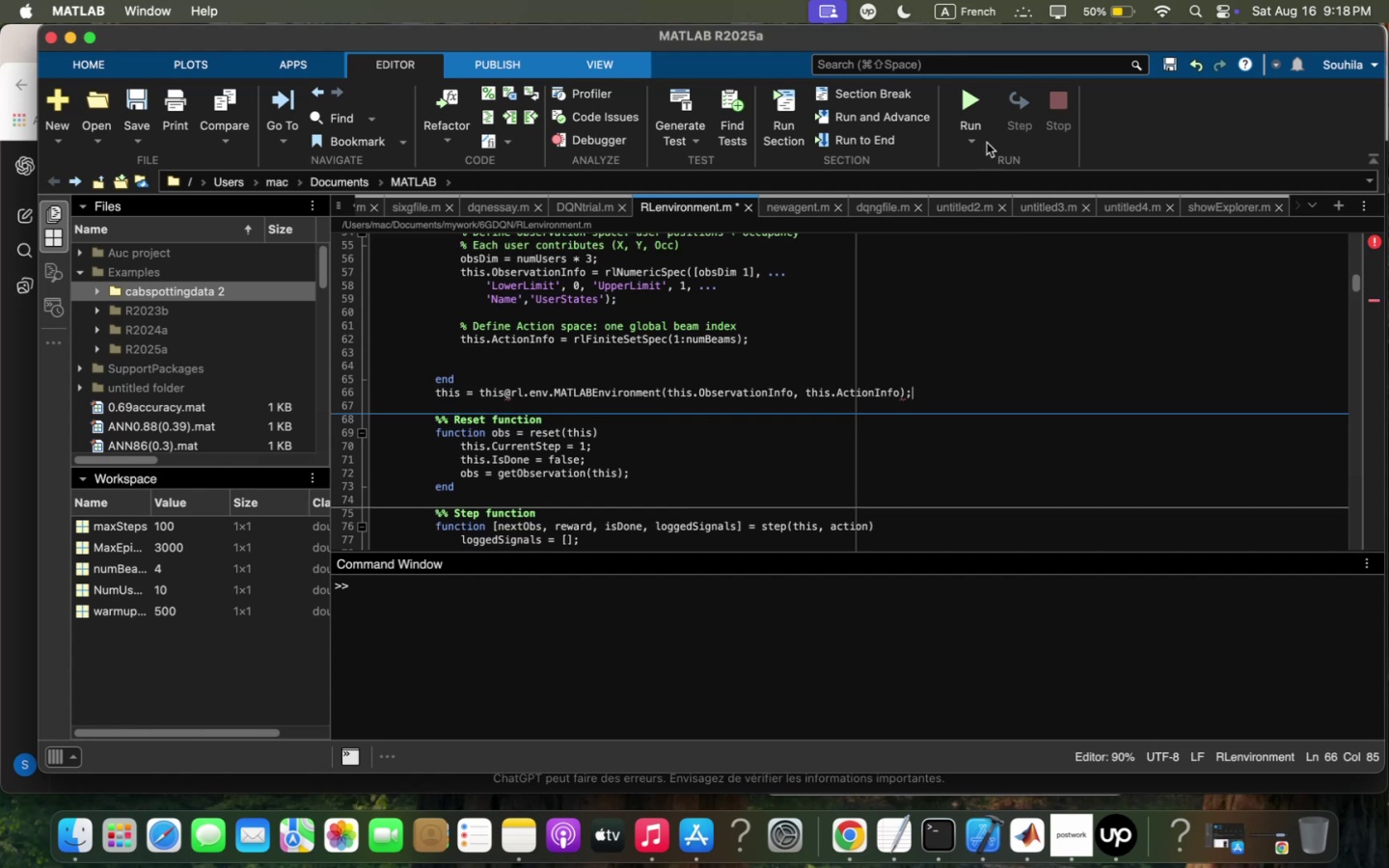 
left_click([147, 108])
 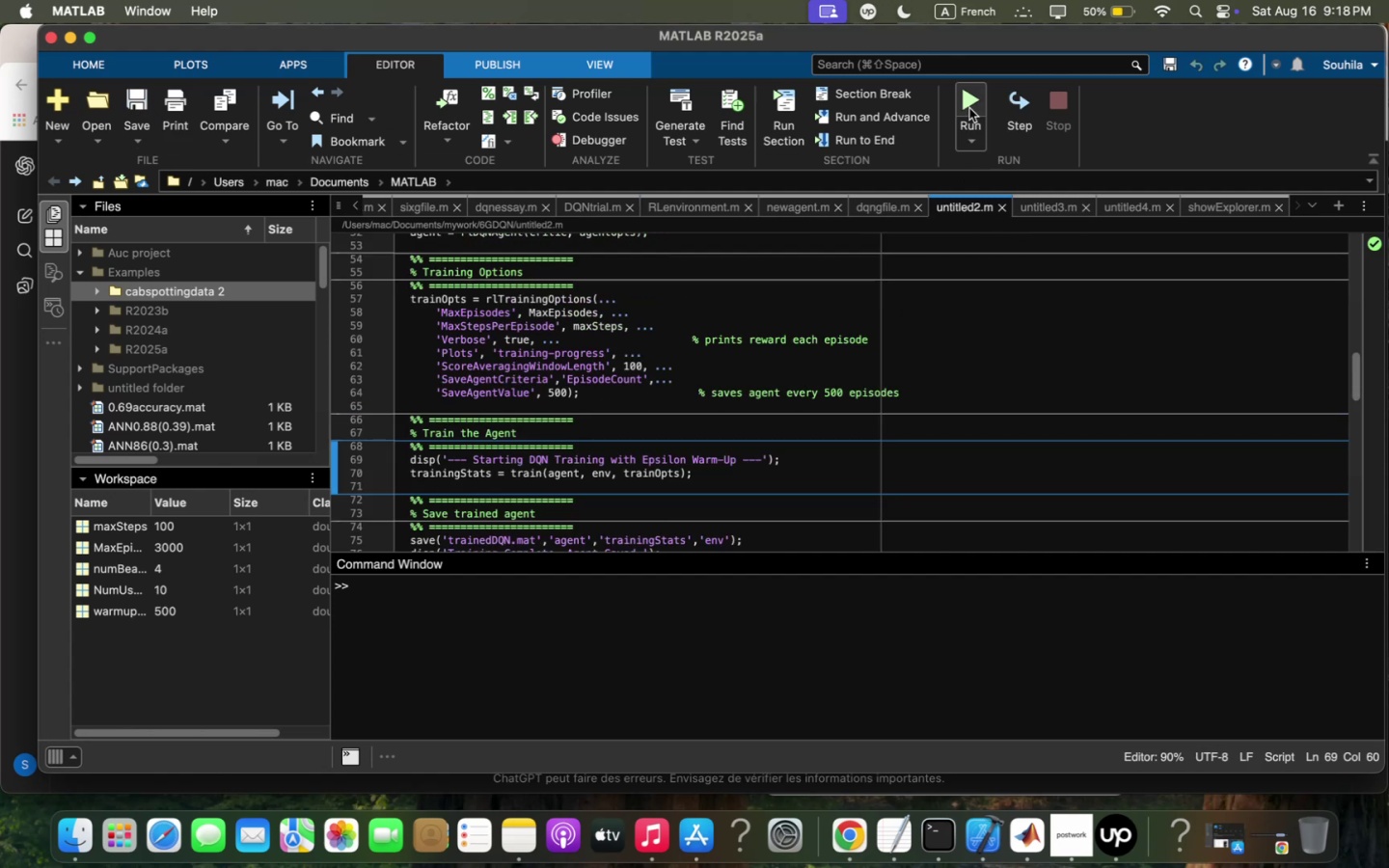 
left_click([0, 439])
 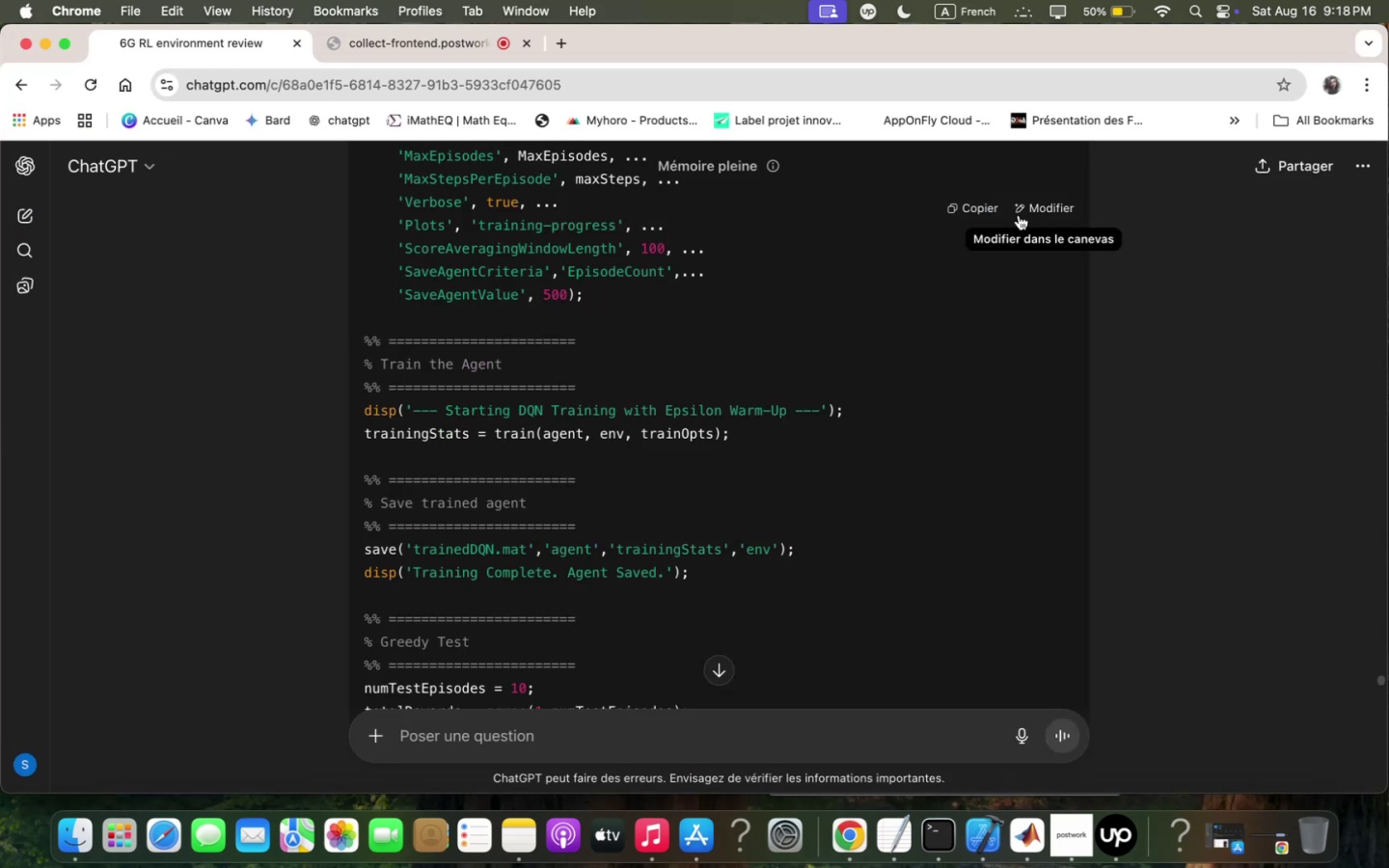 
left_click([992, 212])
 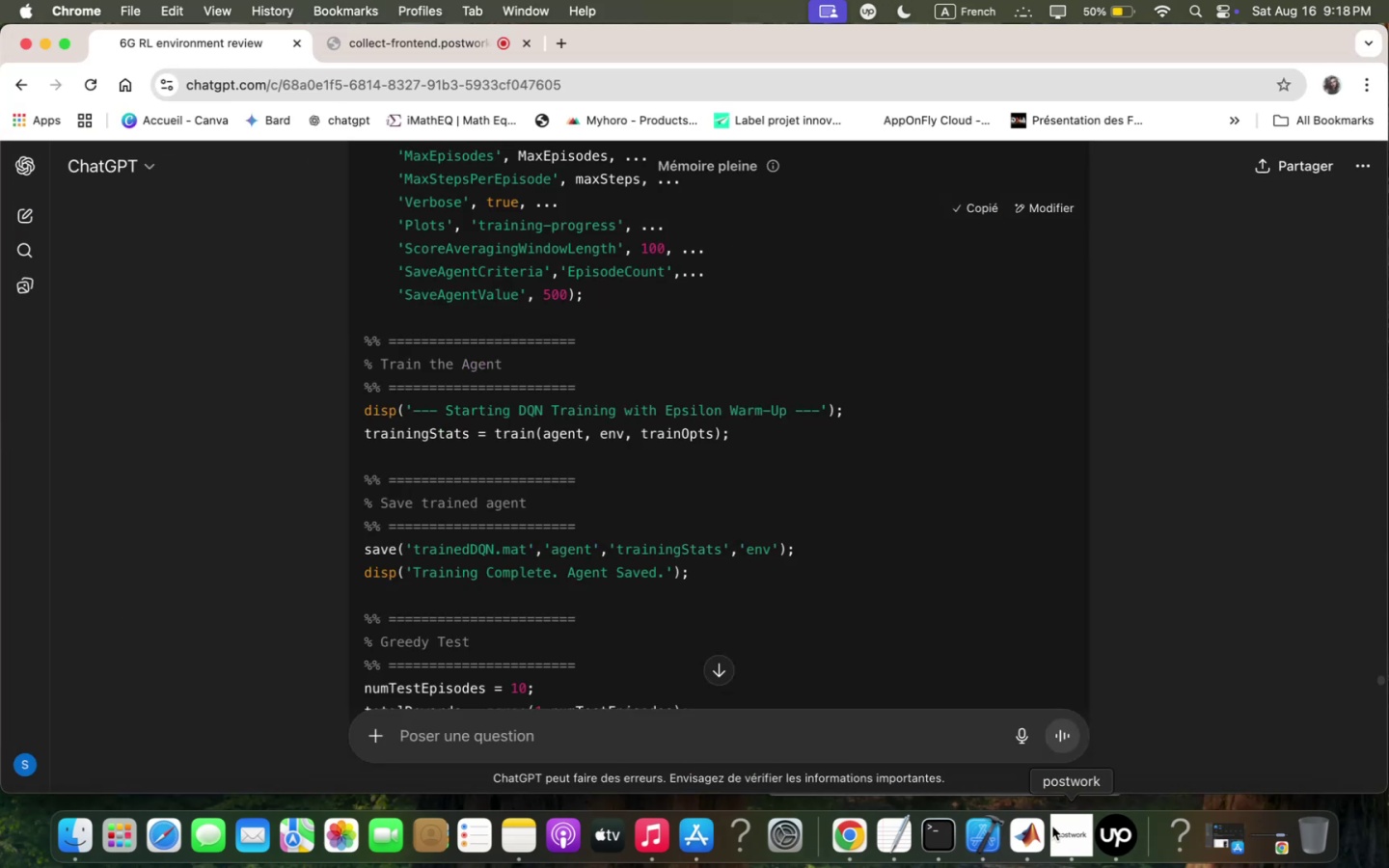 
left_click([1016, 844])
 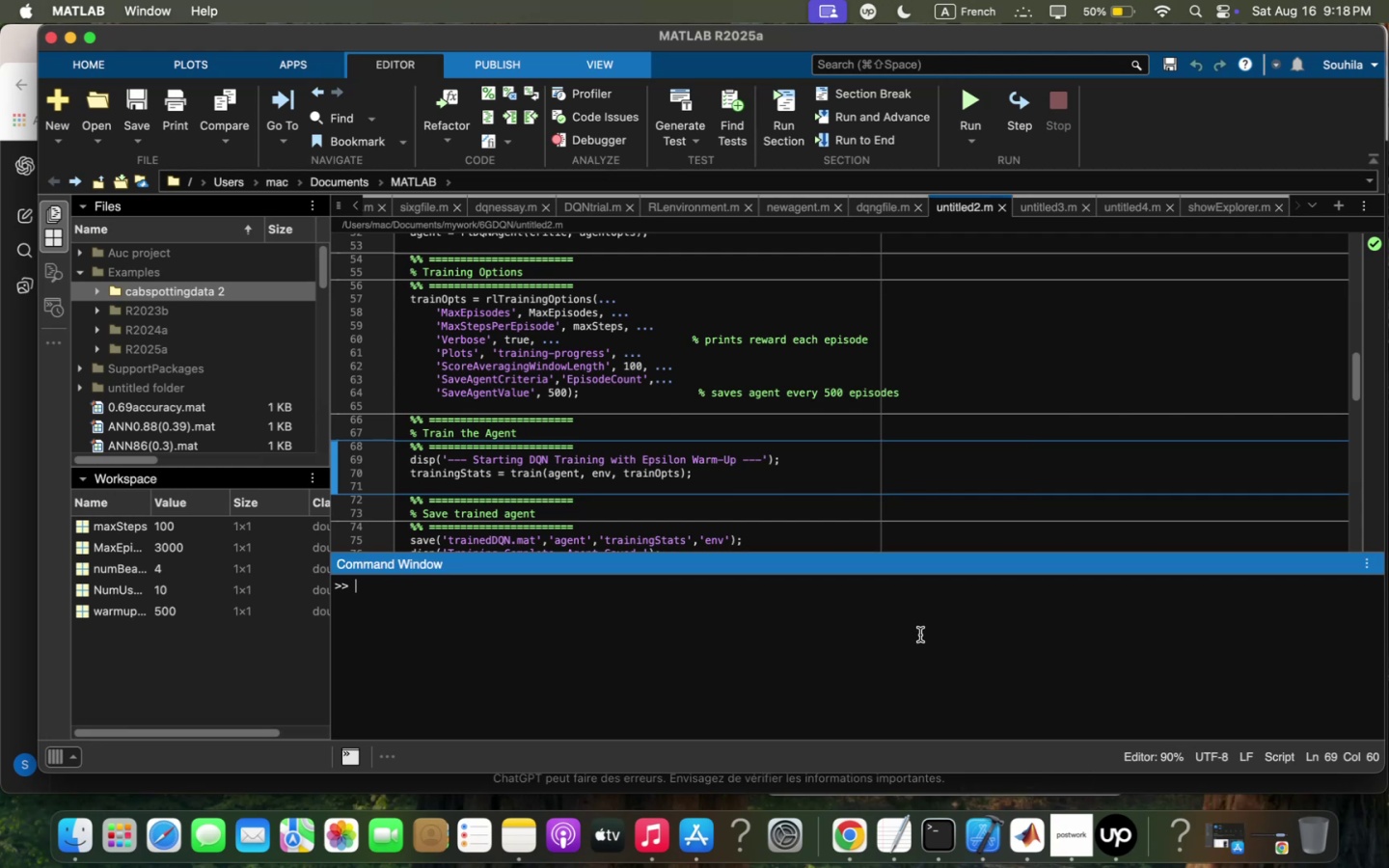 
key(Meta+V)
 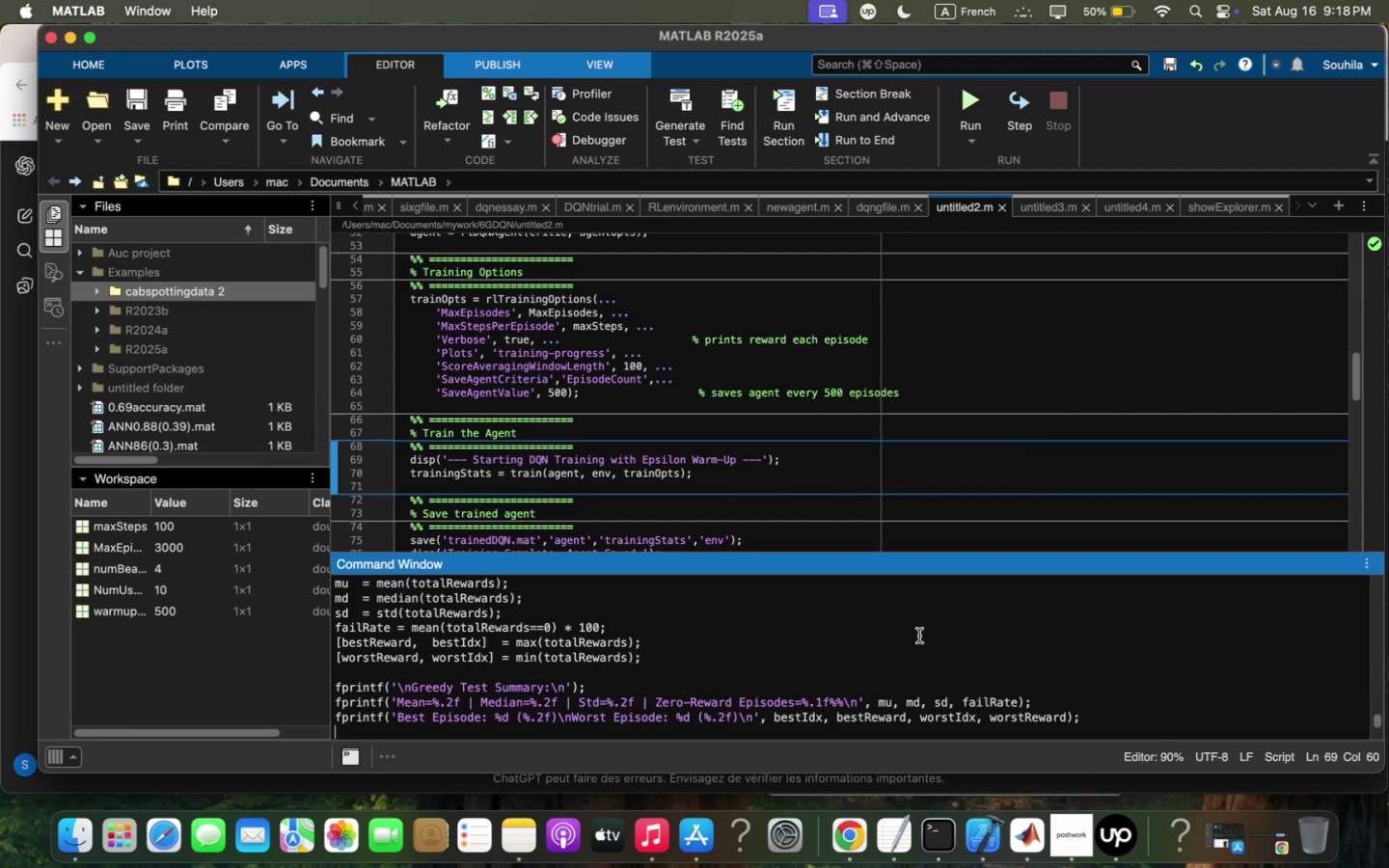 
key(Enter)
 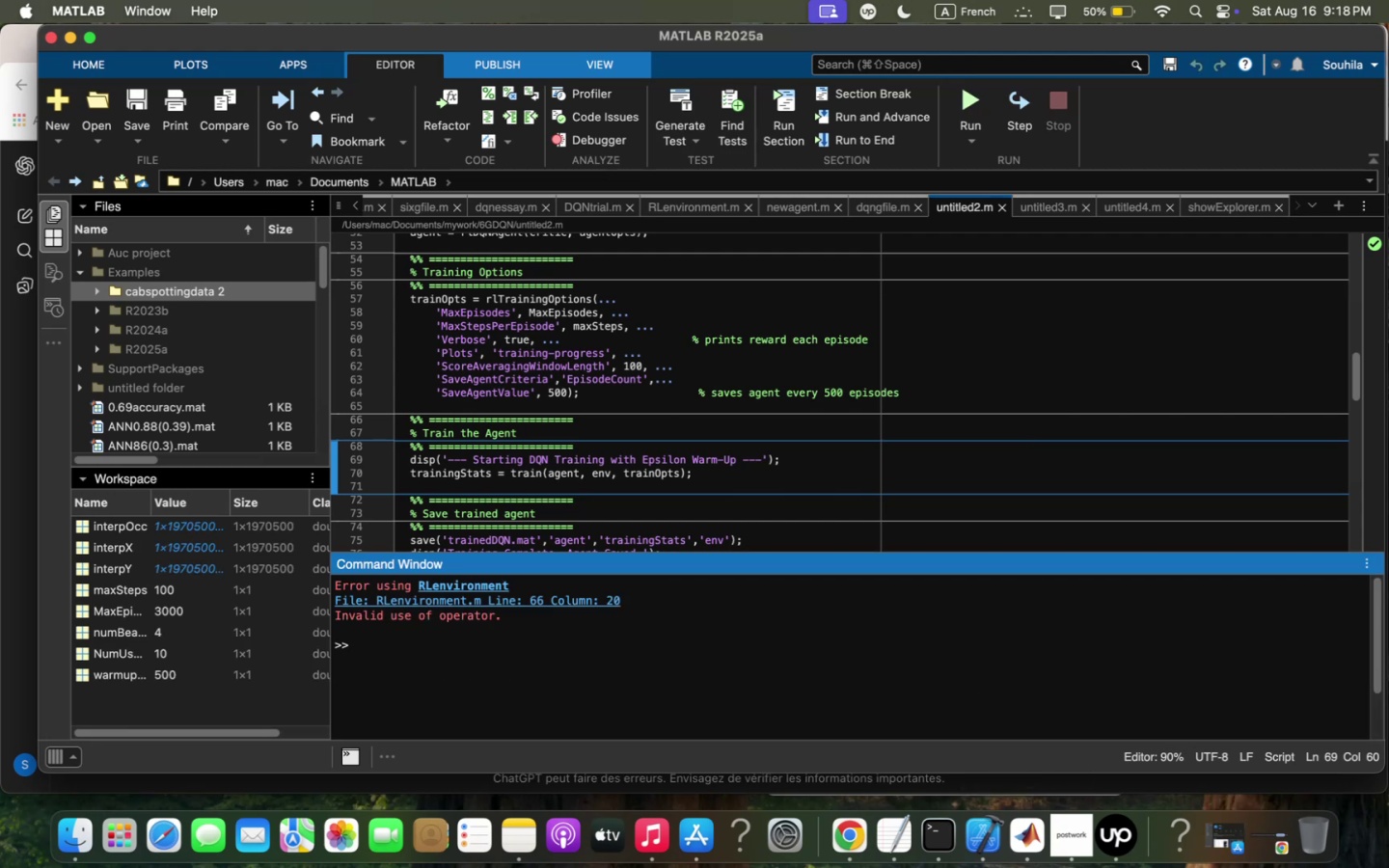 
wait(6.94)
 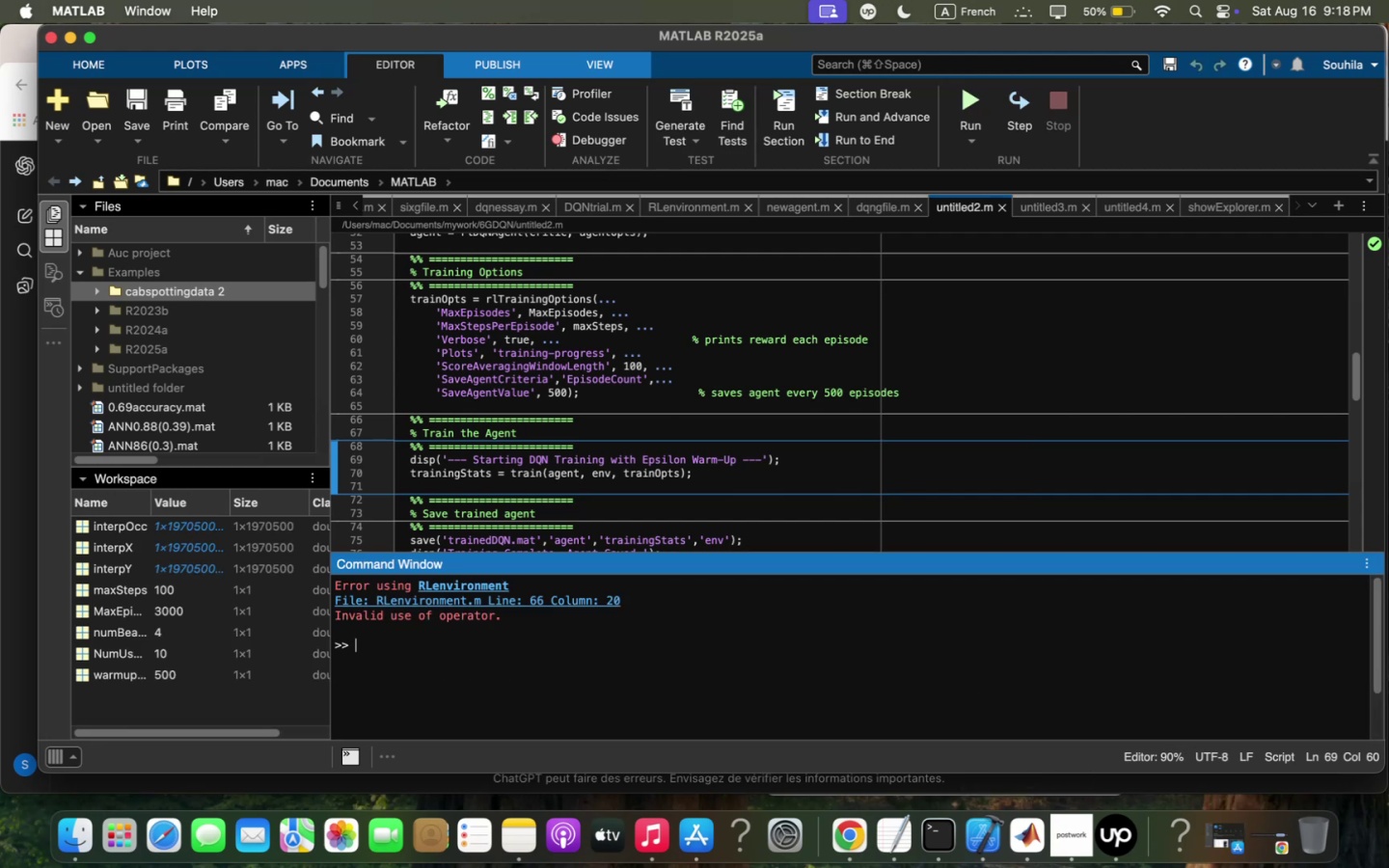 
hold_key(key=CommandLeft, duration=0.33)
 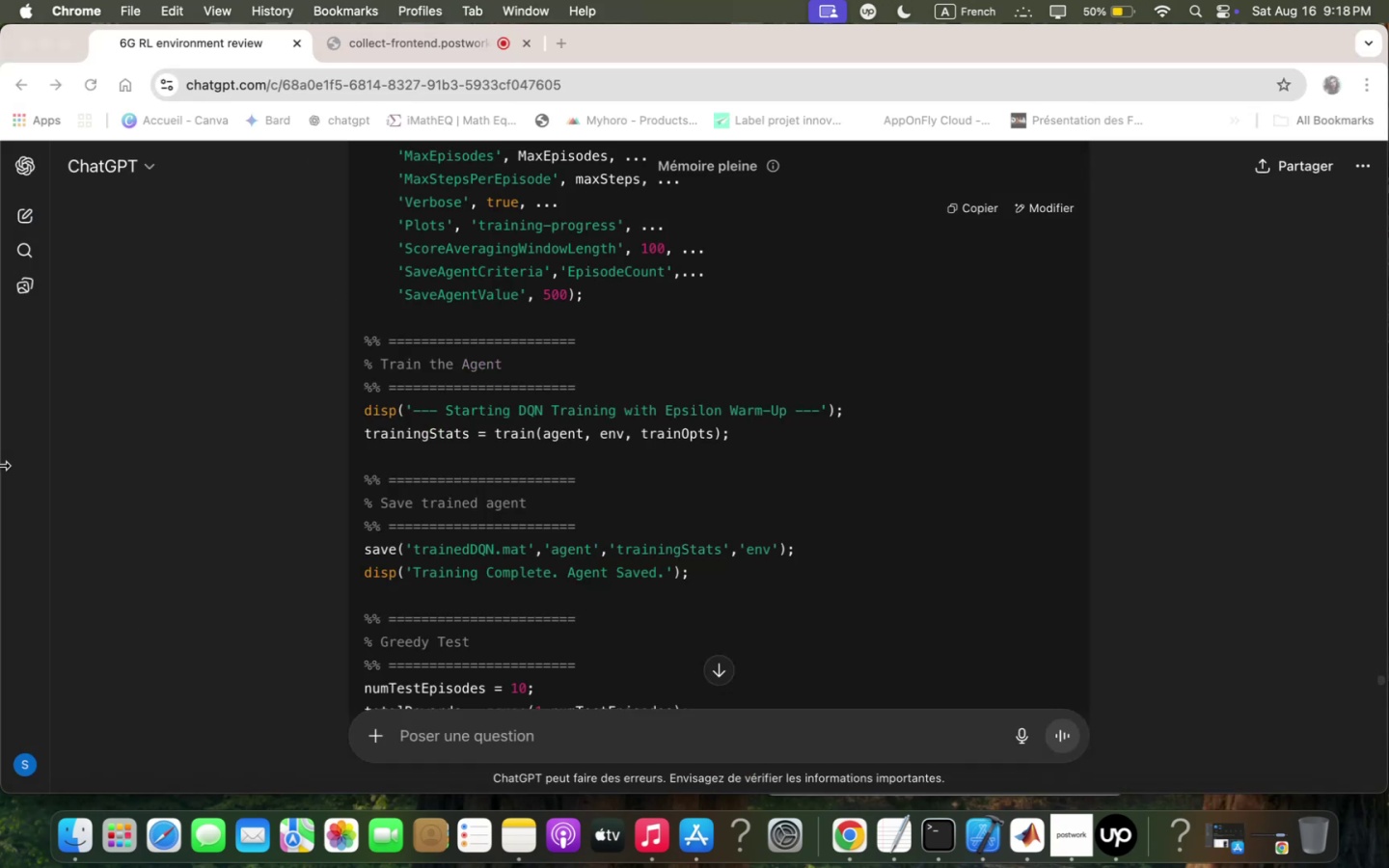 
scroll: coordinate [640, 381], scroll_direction: up, amount: 224.0
 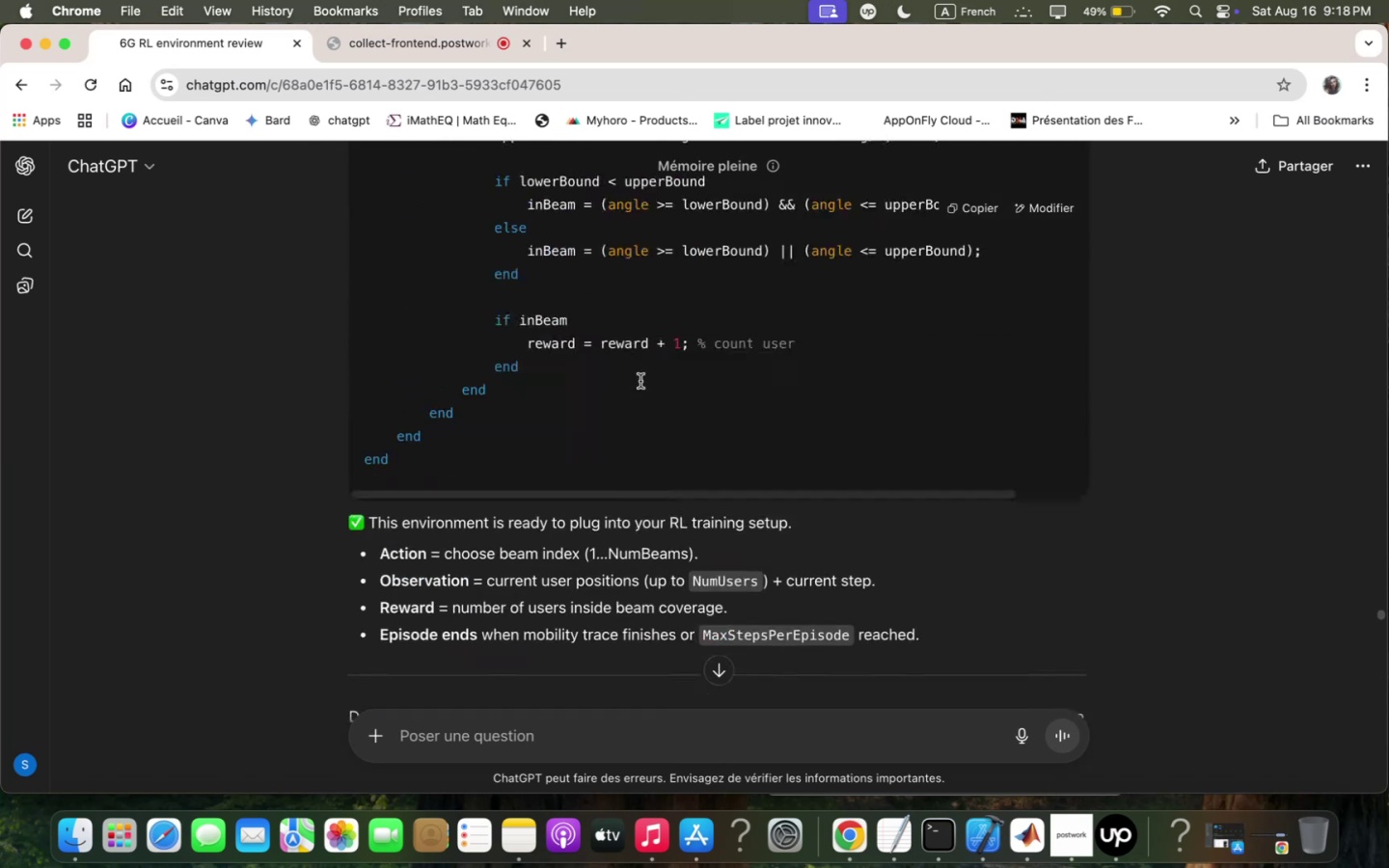 
scroll: coordinate [641, 381], scroll_direction: down, amount: 14.0
 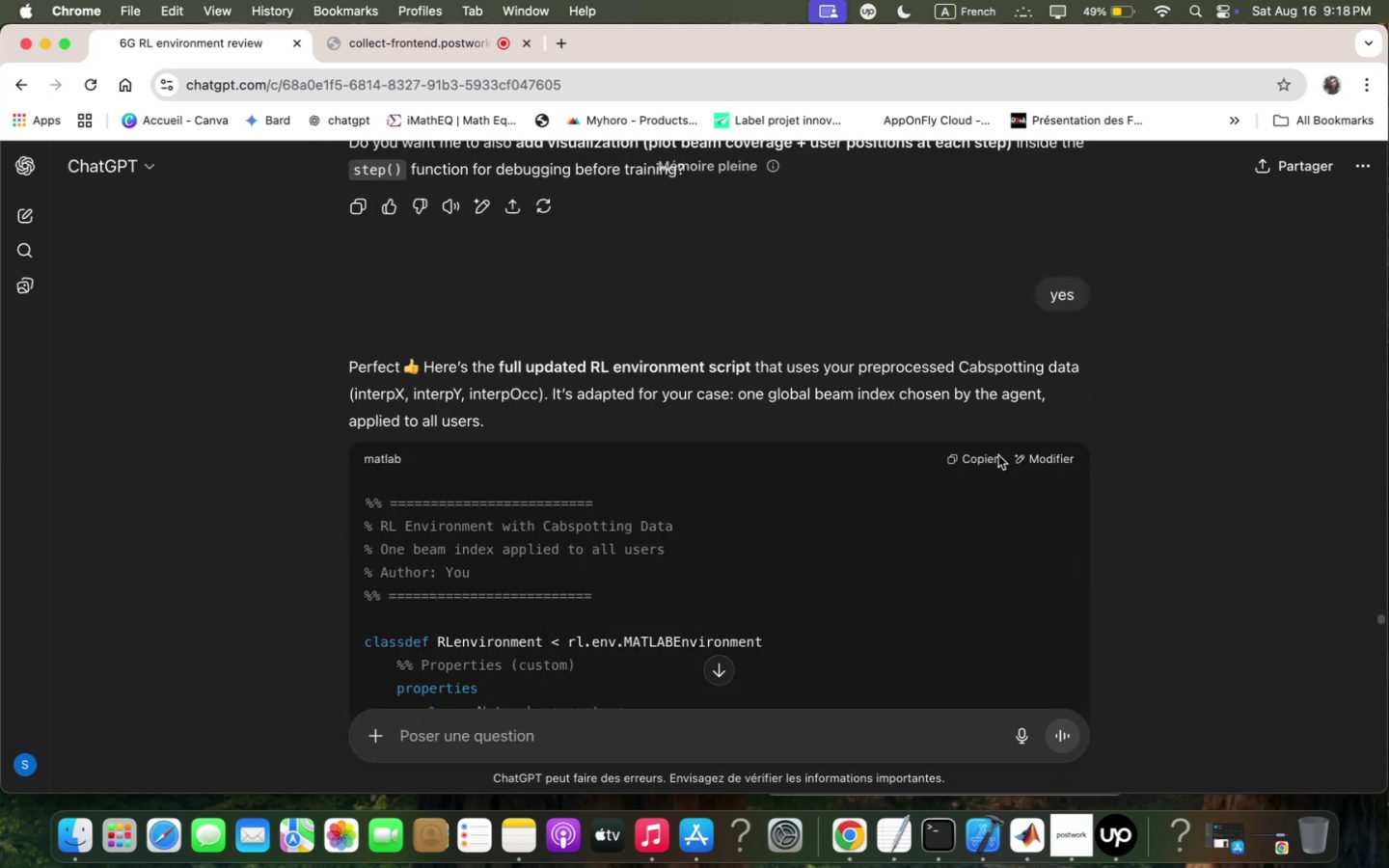 
left_click([999, 463])
 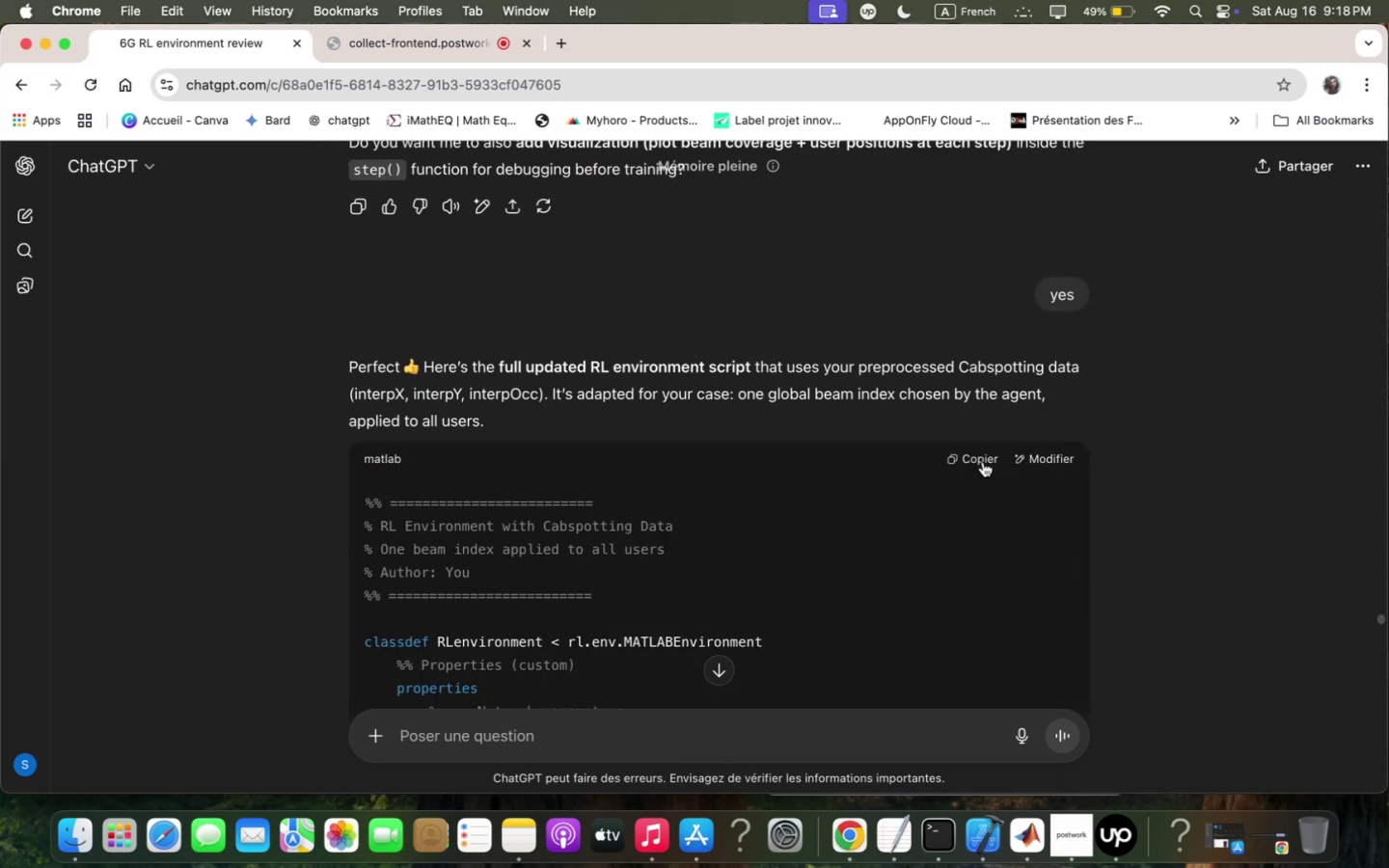 
left_click([983, 462])
 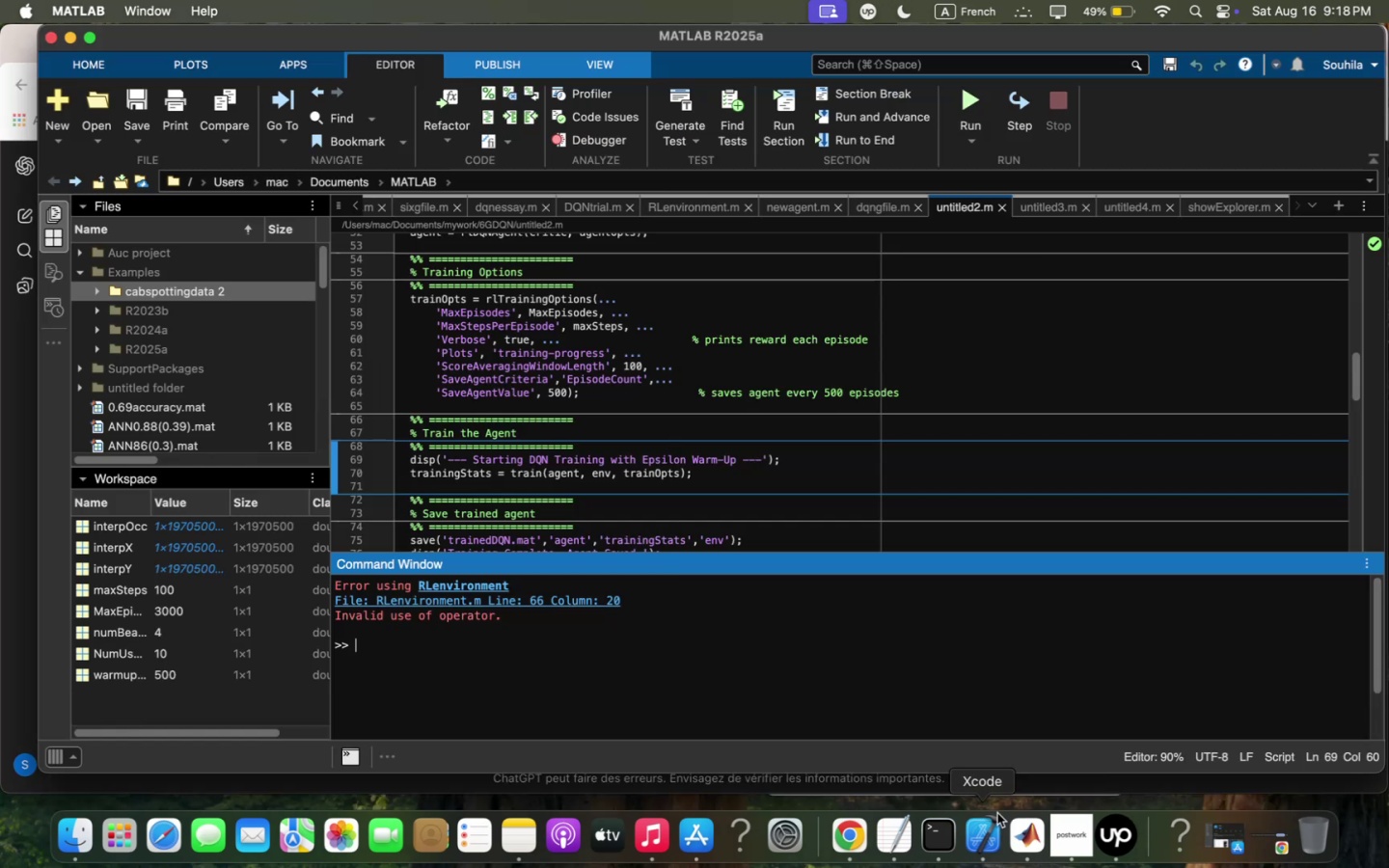 
scroll: coordinate [752, 466], scroll_direction: up, amount: 6.0
 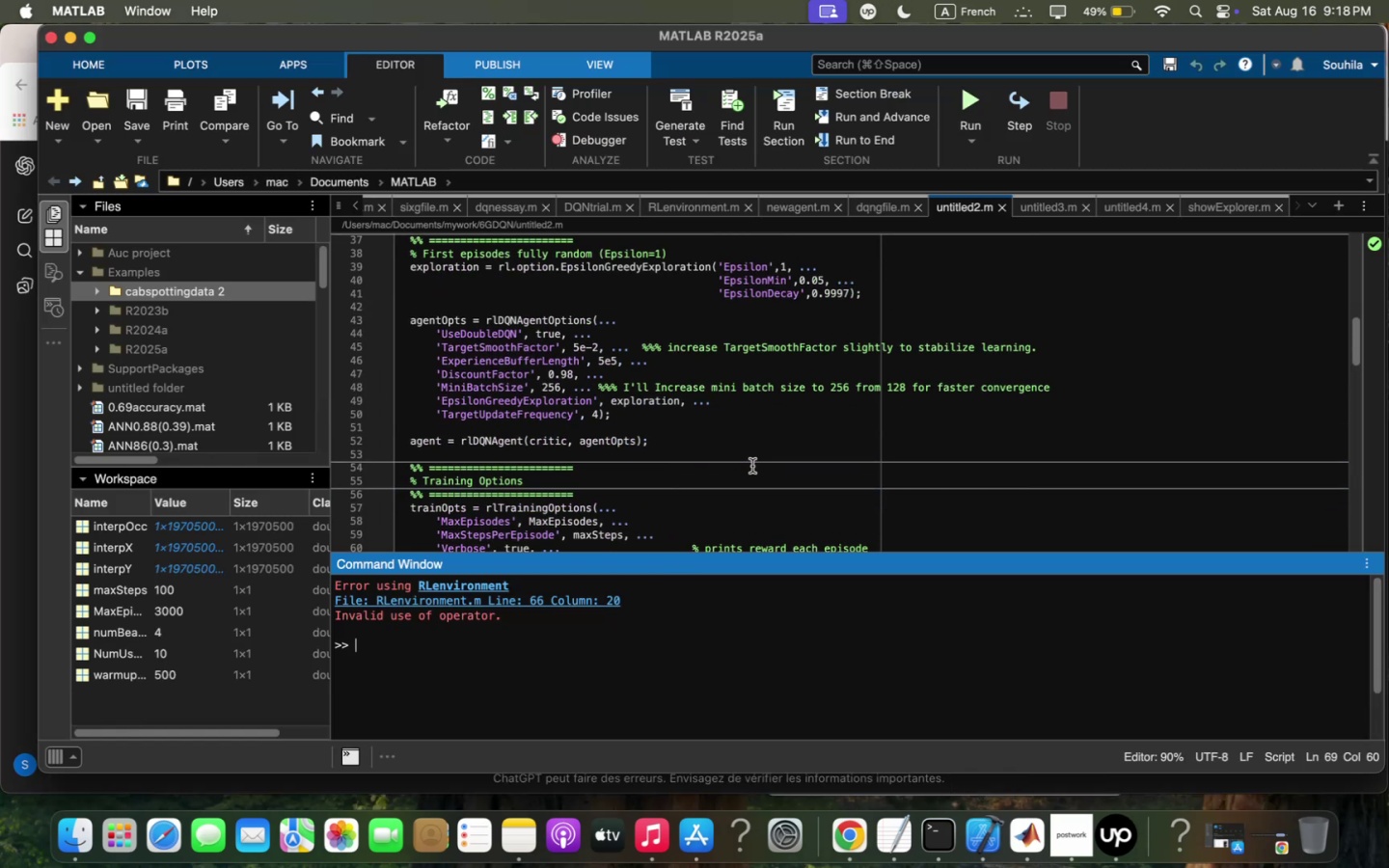 
scroll: coordinate [753, 469], scroll_direction: down, amount: 24.0
 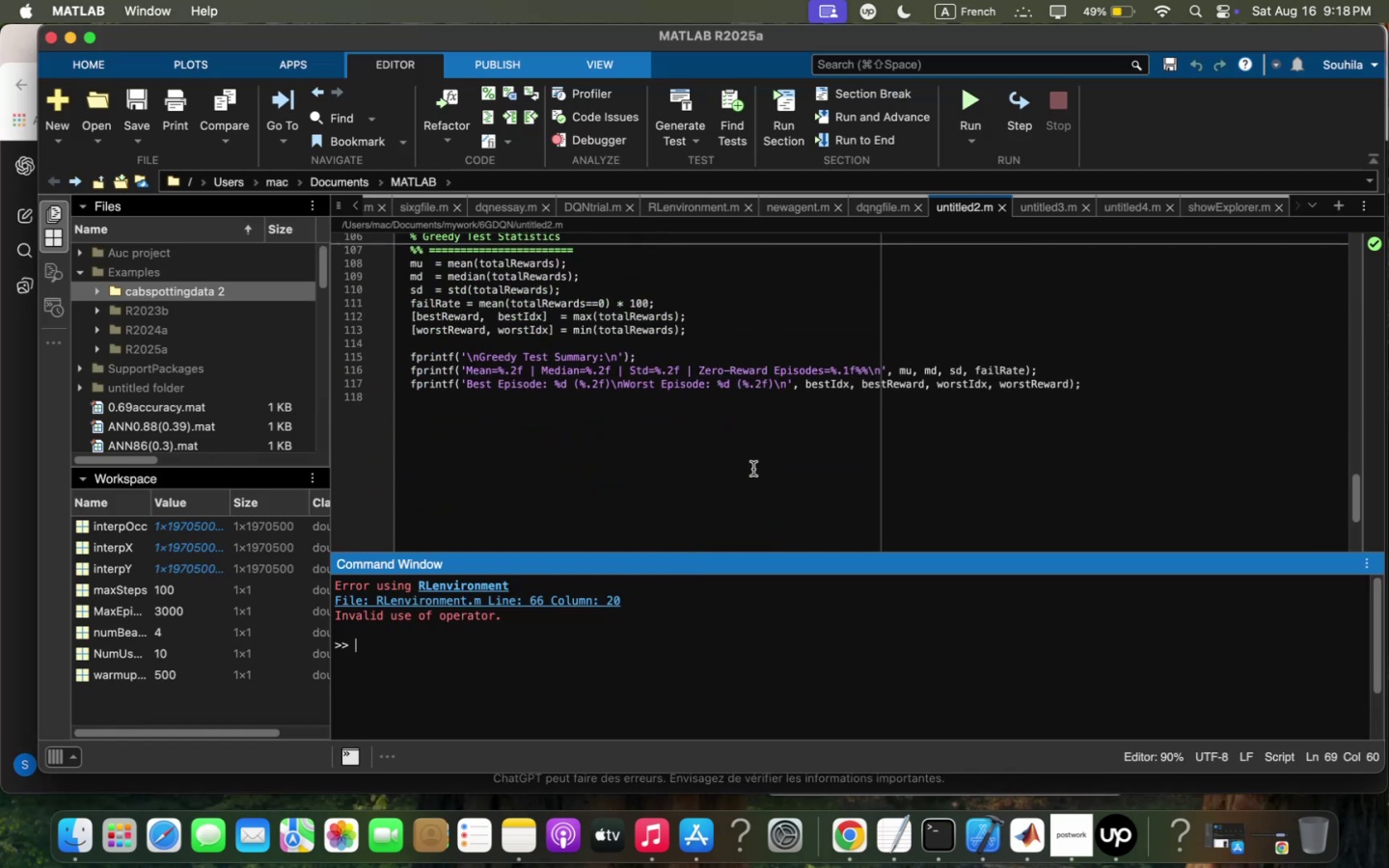 
scroll: coordinate [754, 474], scroll_direction: up, amount: 87.0
 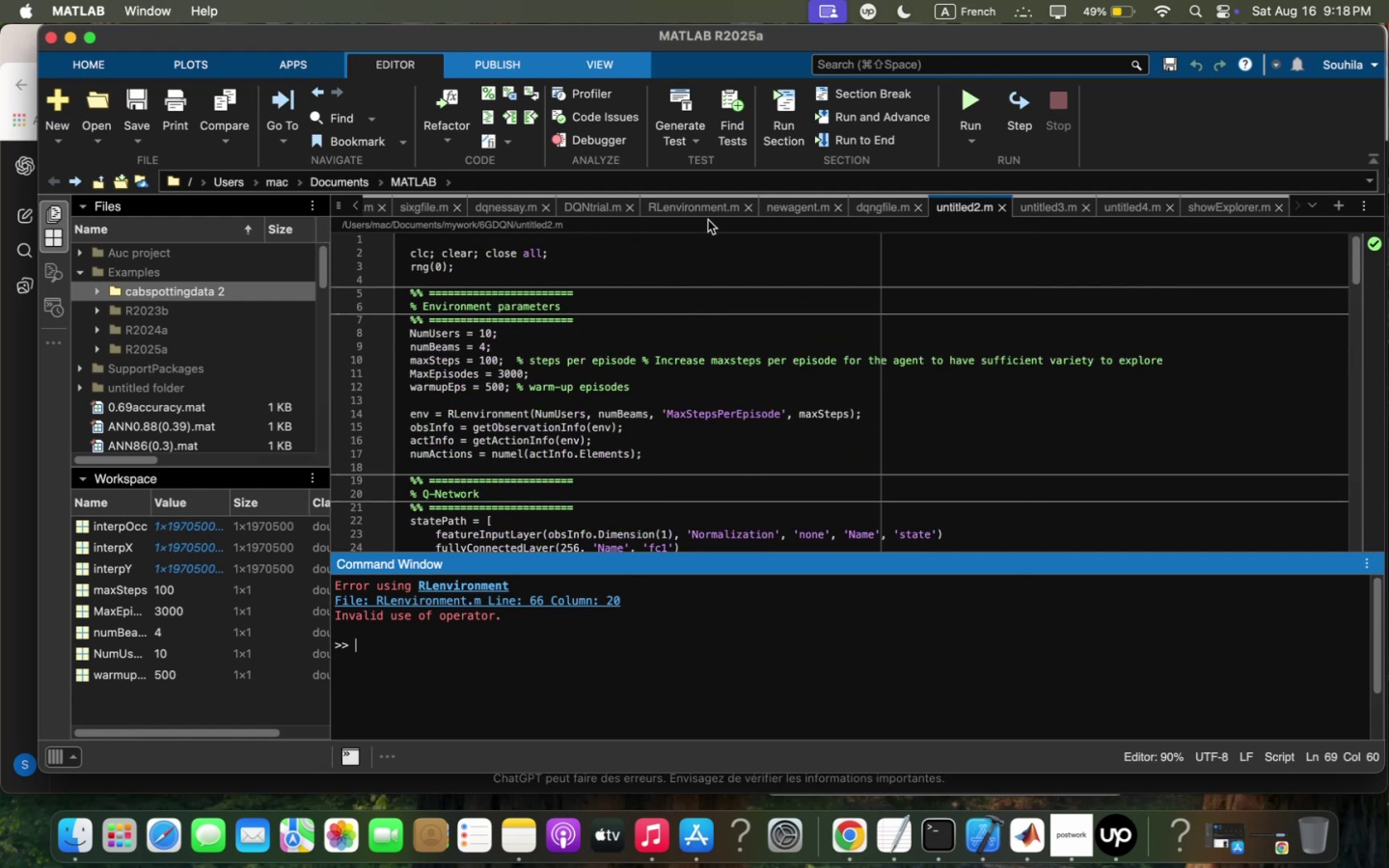 
left_click([711, 215])
 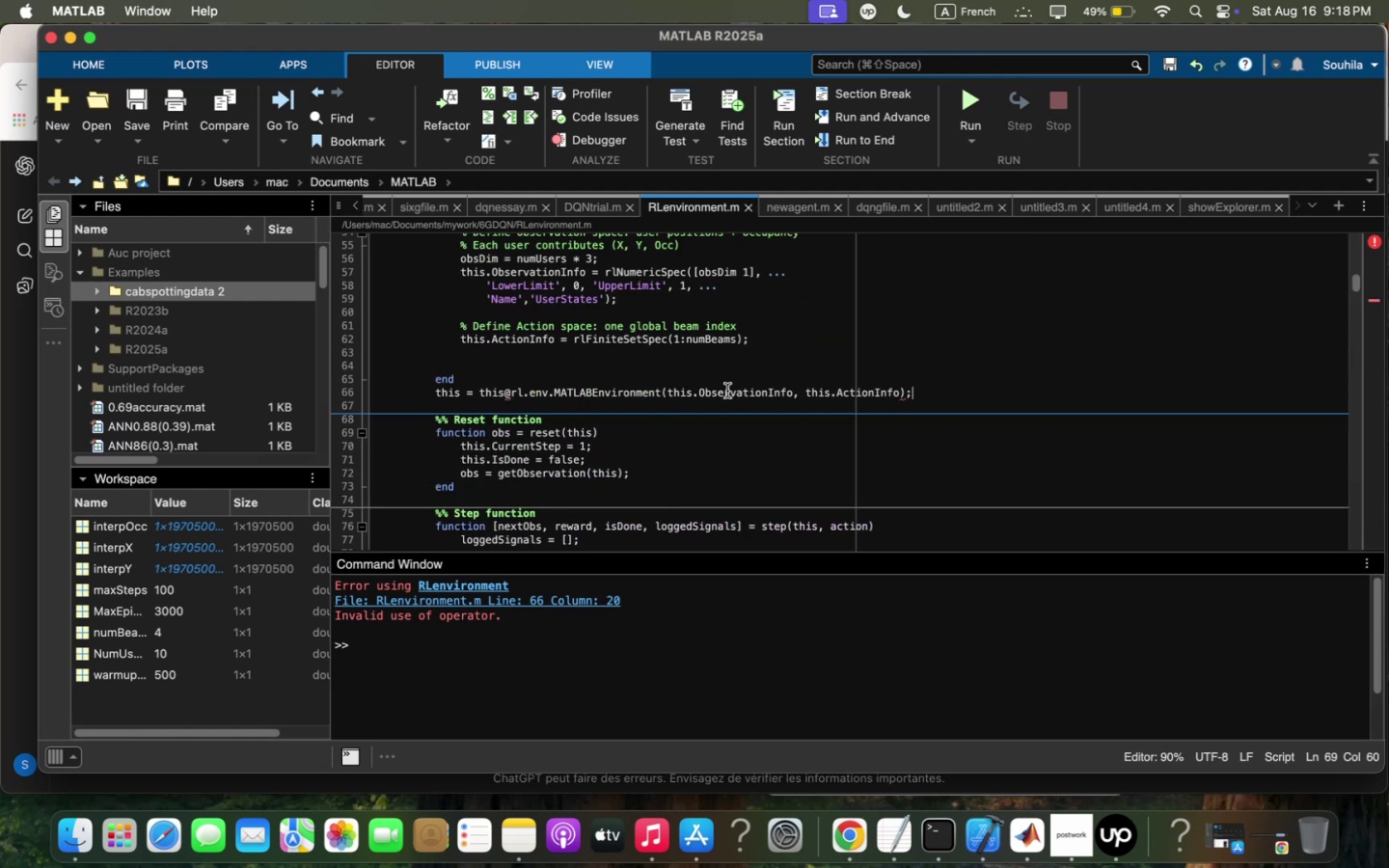 
scroll: coordinate [730, 410], scroll_direction: down, amount: 20.0
 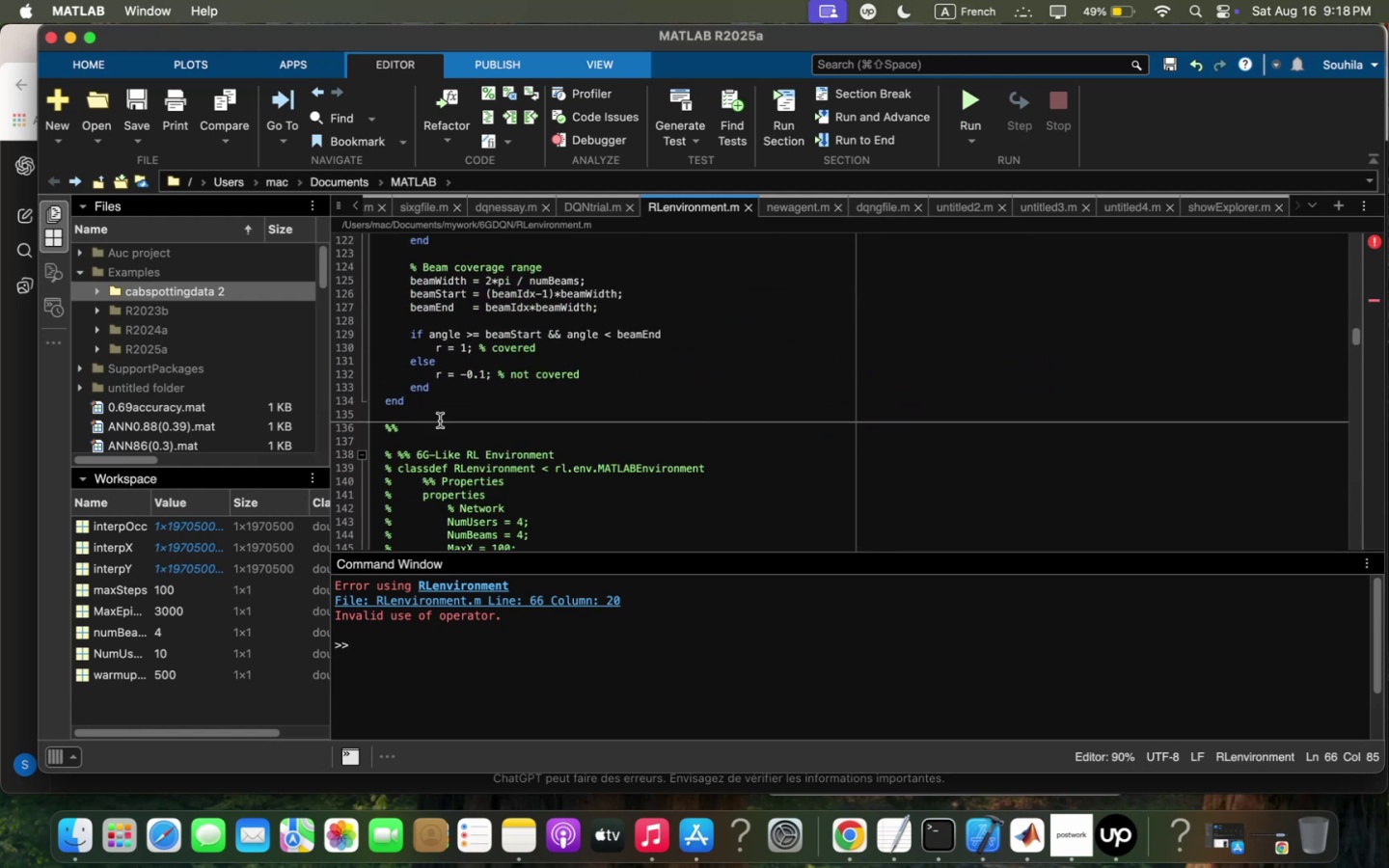 
left_click_drag(start_coordinate=[432, 416], to_coordinate=[113, 105])
 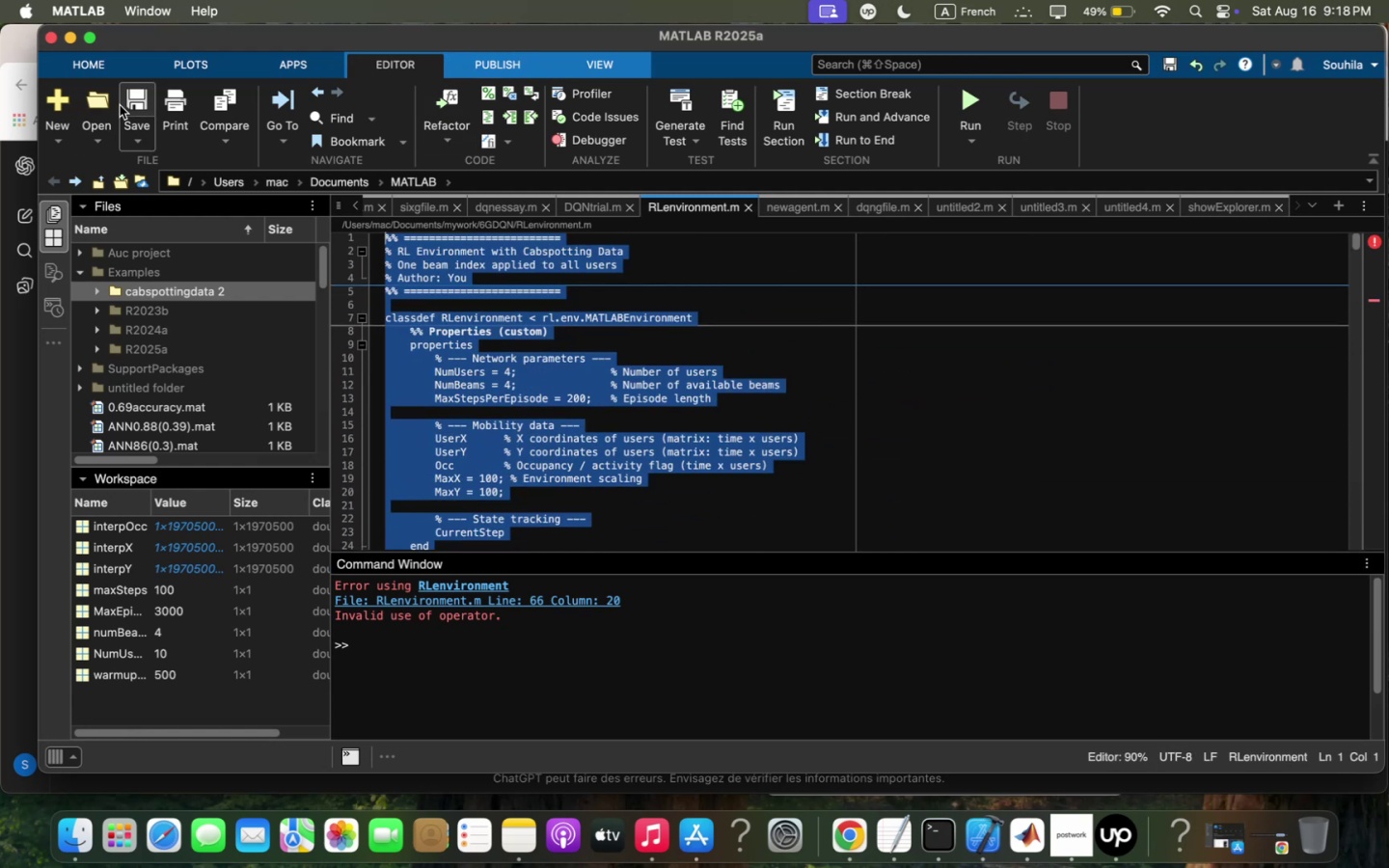 
key(Backspace)
 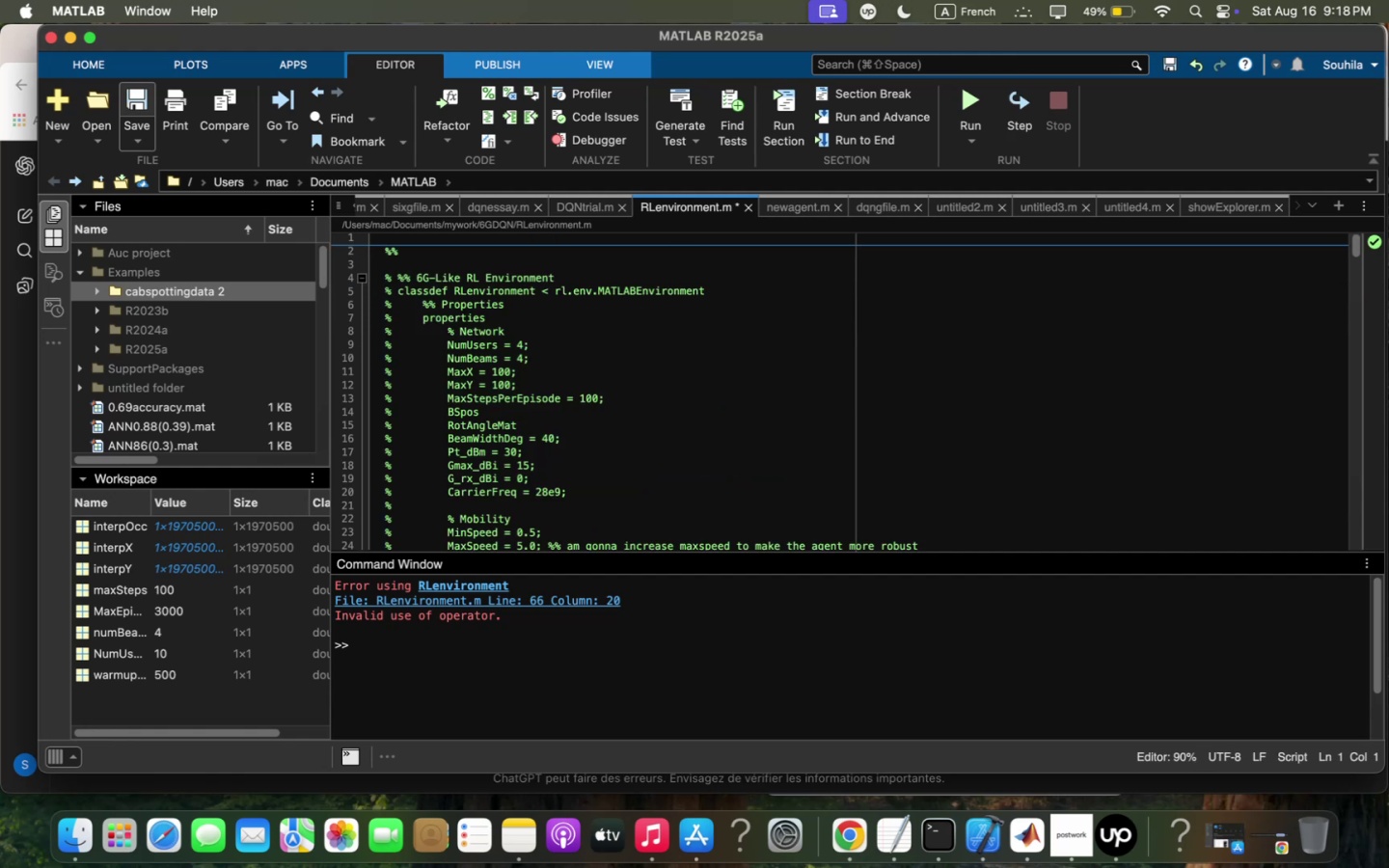 
key(Meta+V)
 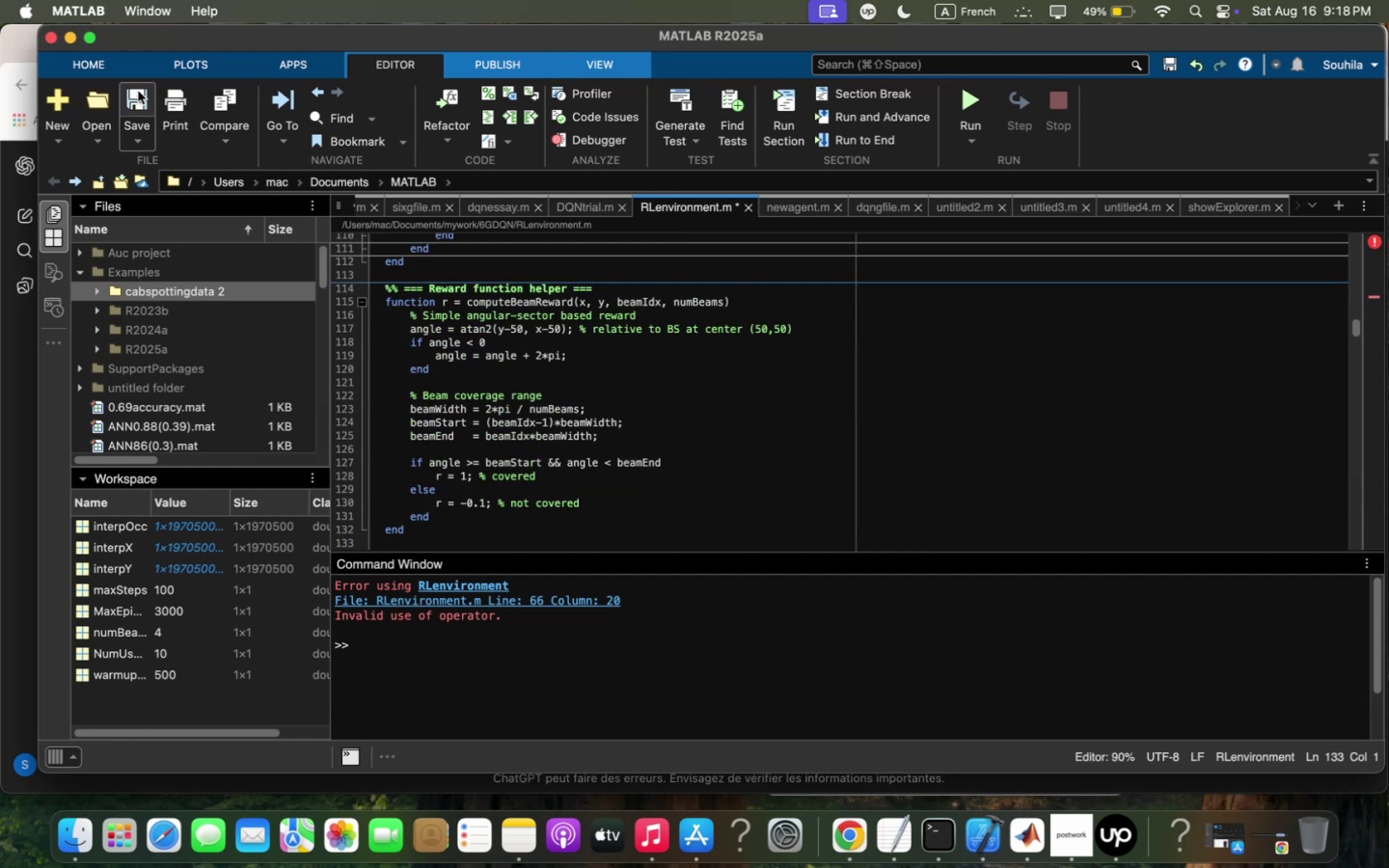 
left_click([140, 90])
 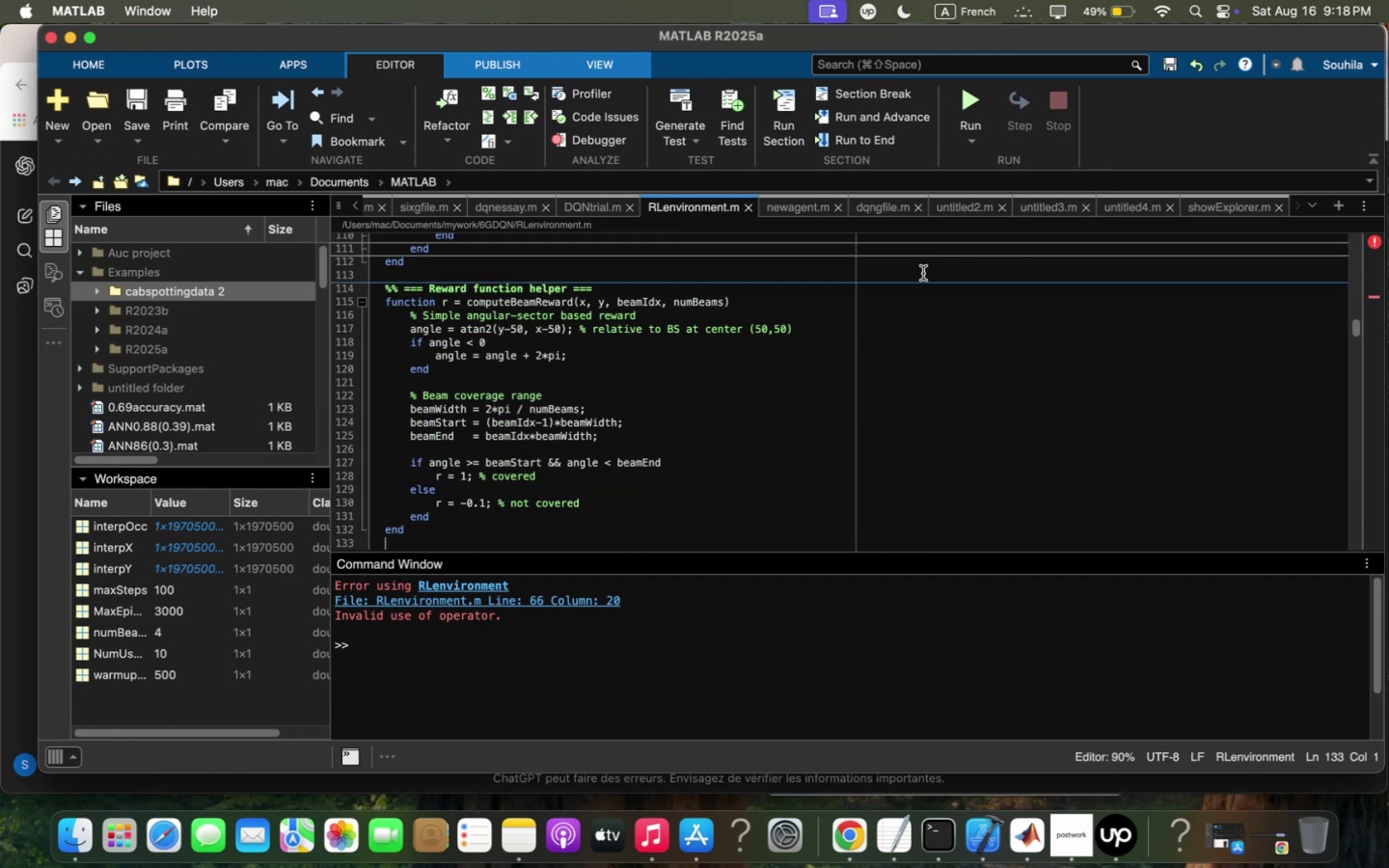 
left_click([28, 477])
 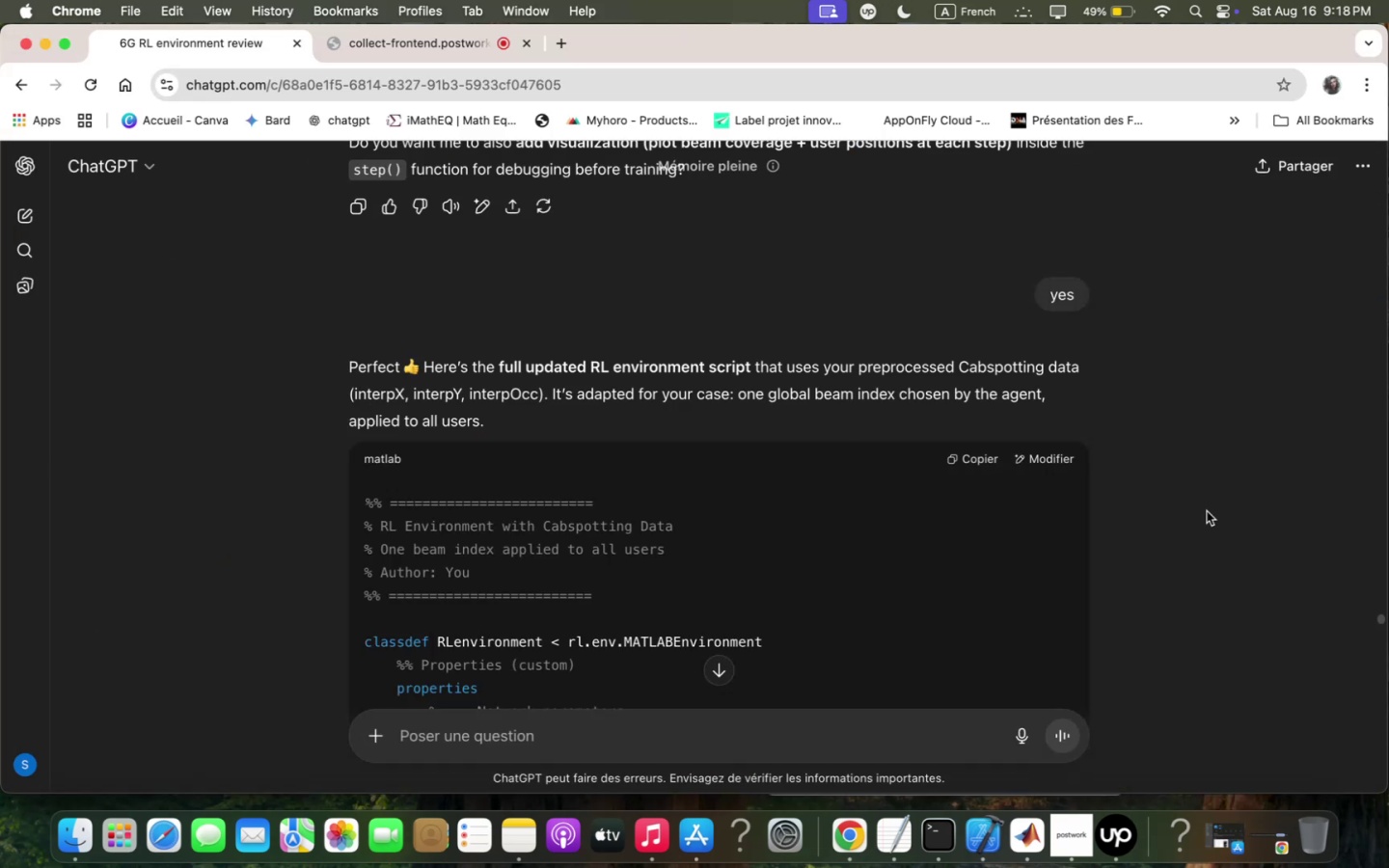 
scroll: coordinate [1190, 557], scroll_direction: down, amount: 194.0
 